 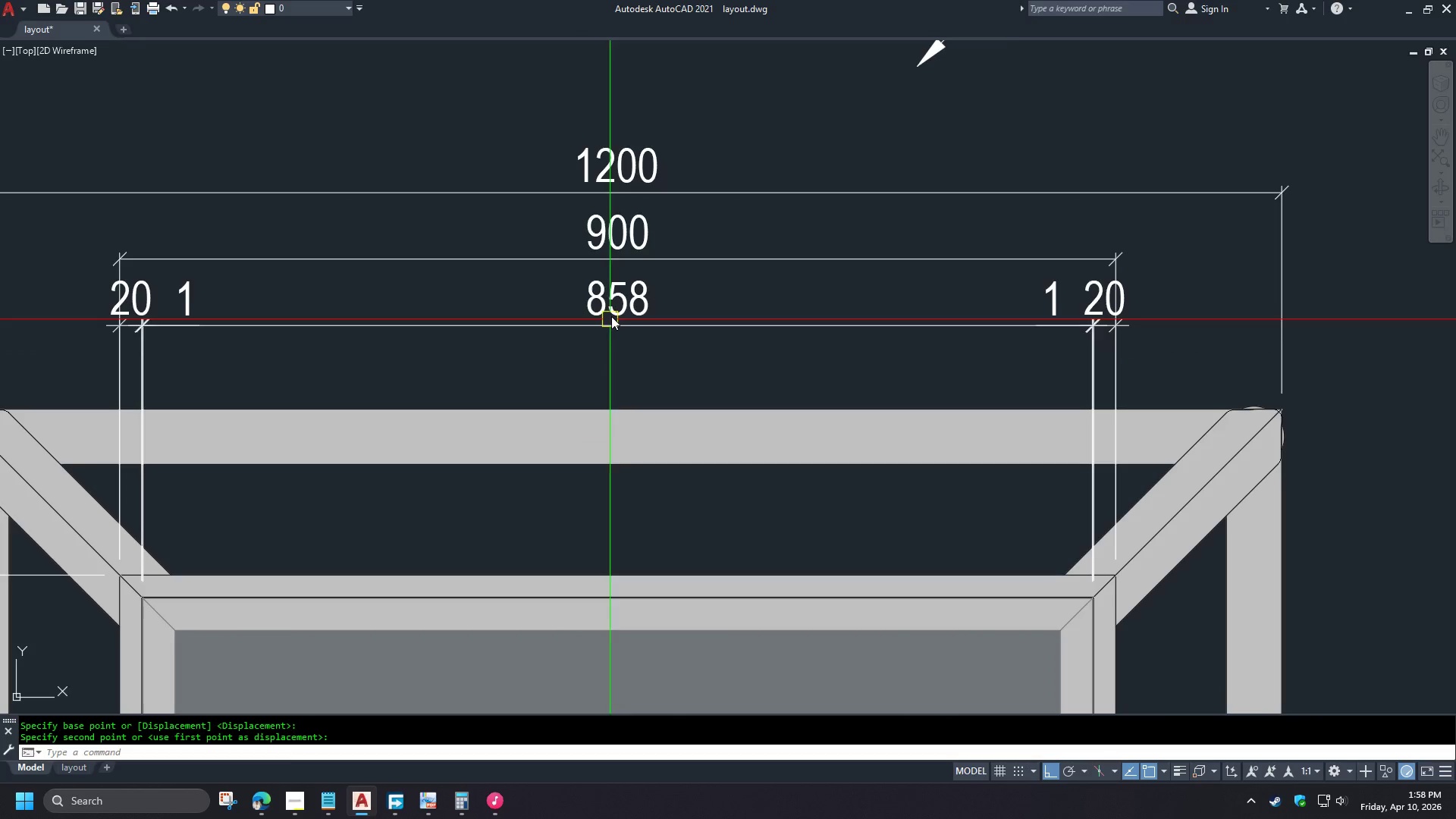 
left_click([623, 302])
 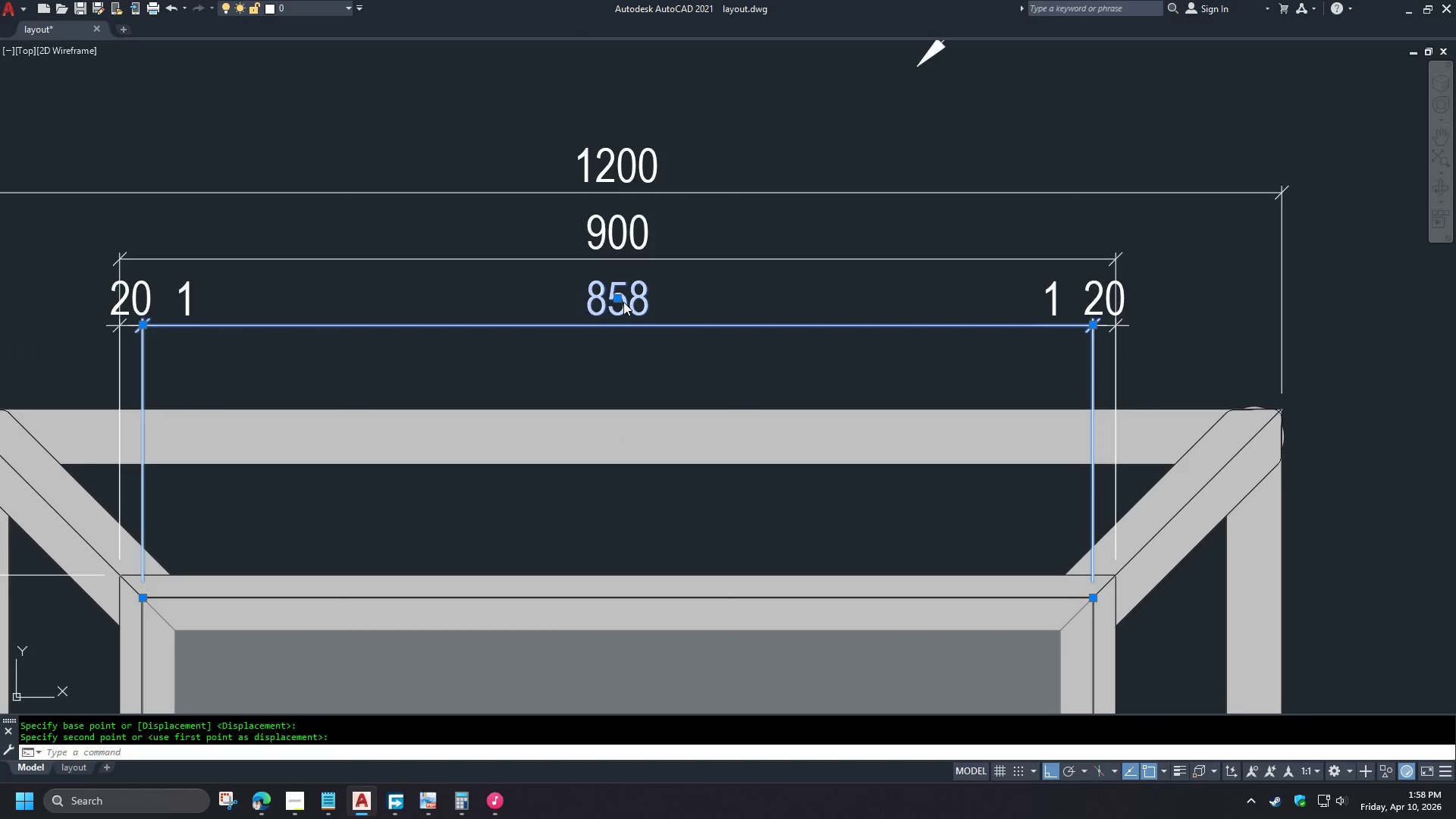 
scroll: coordinate [580, 356], scroll_direction: up, amount: 1.0
 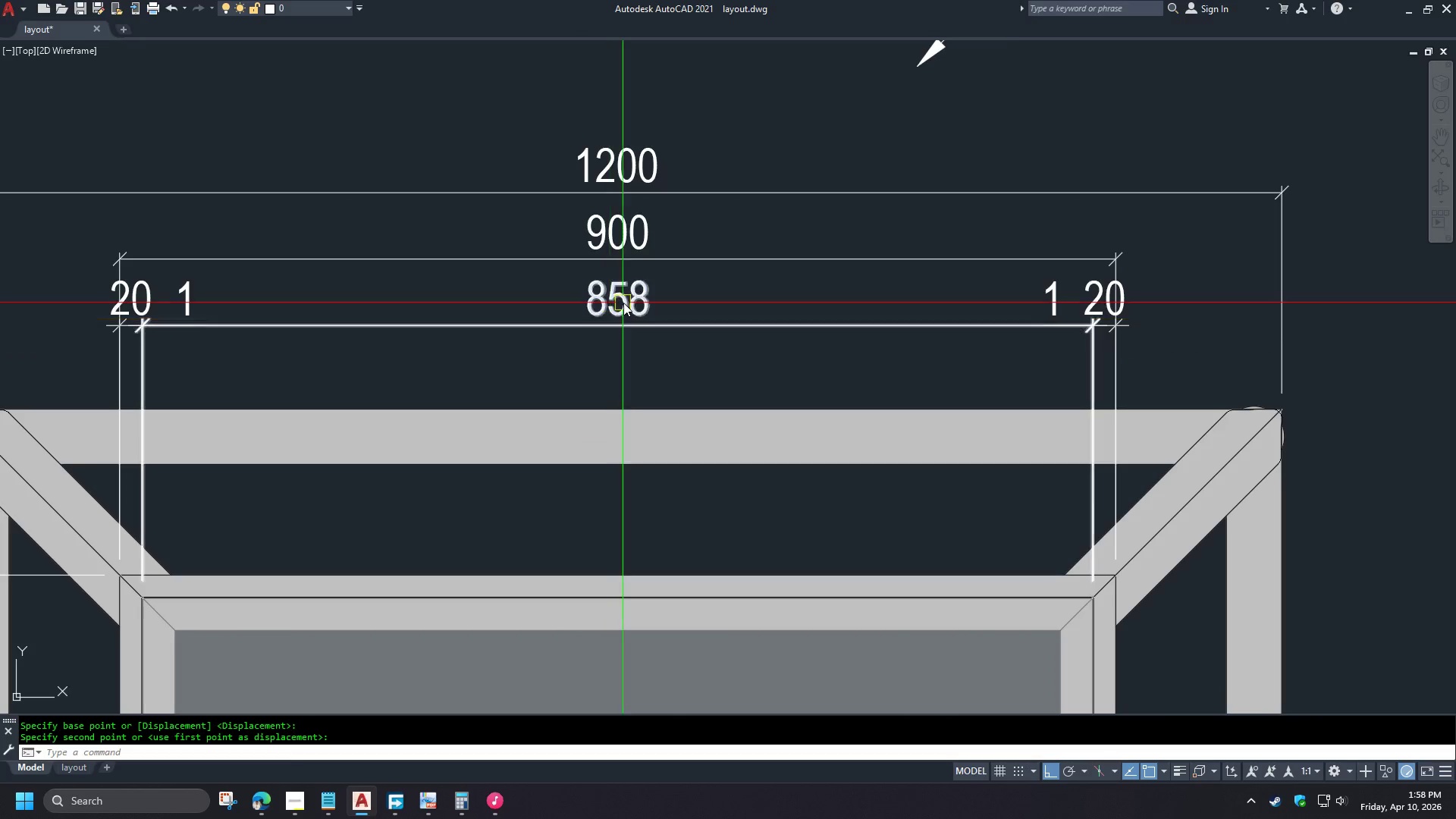 
double_click([623, 302])
 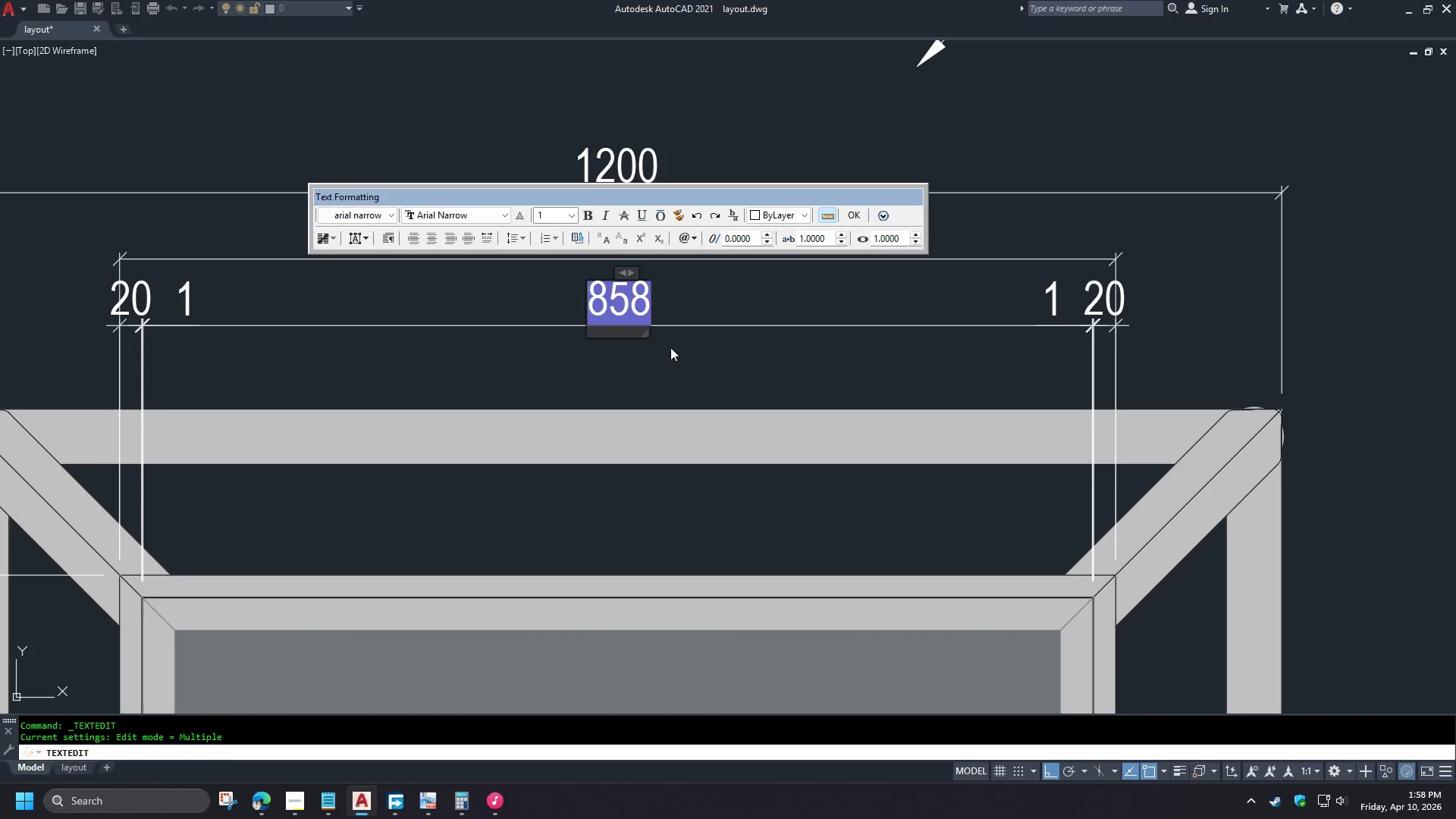 
key(ArrowRight)
 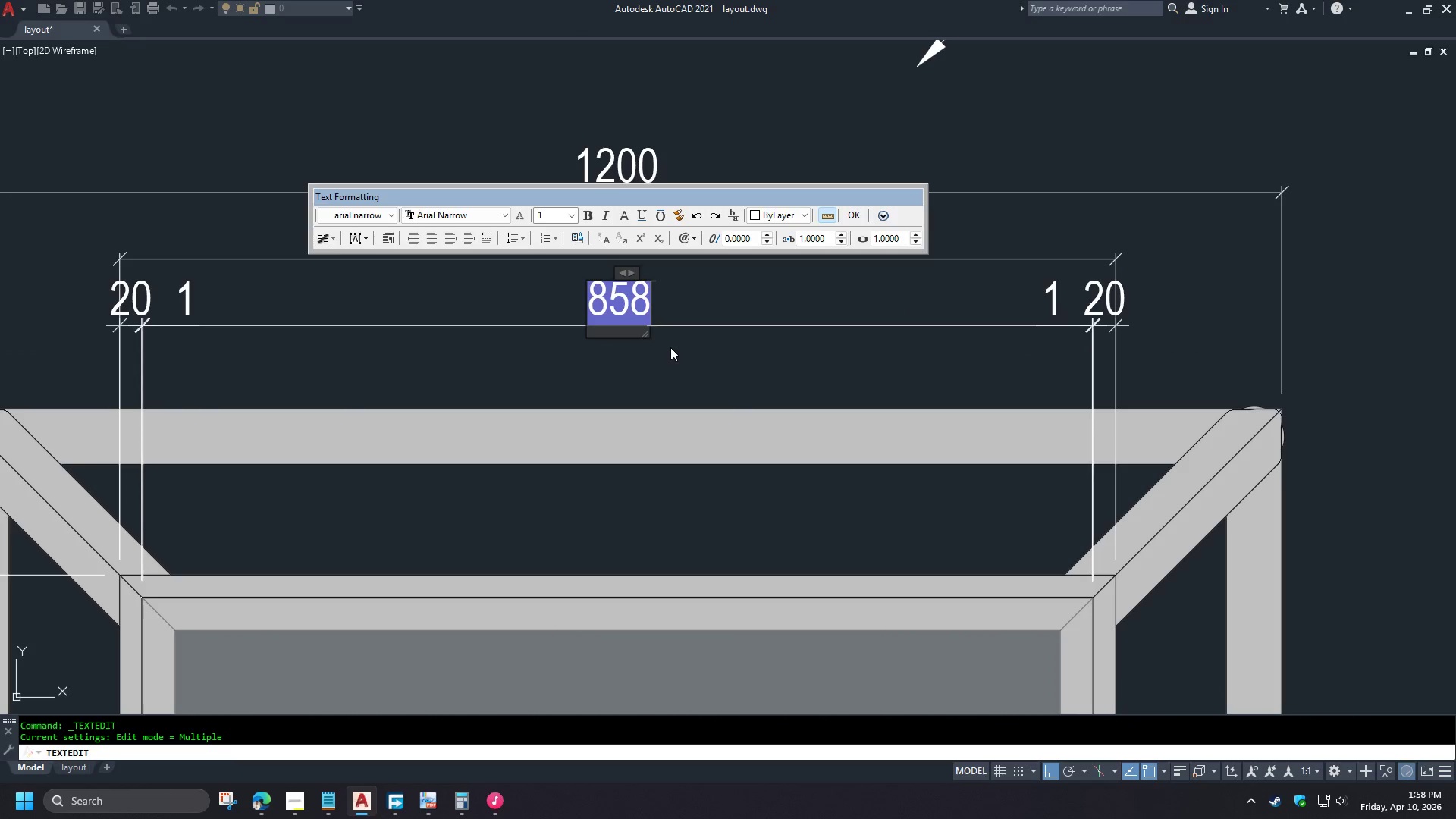 
key(ArrowRight)
 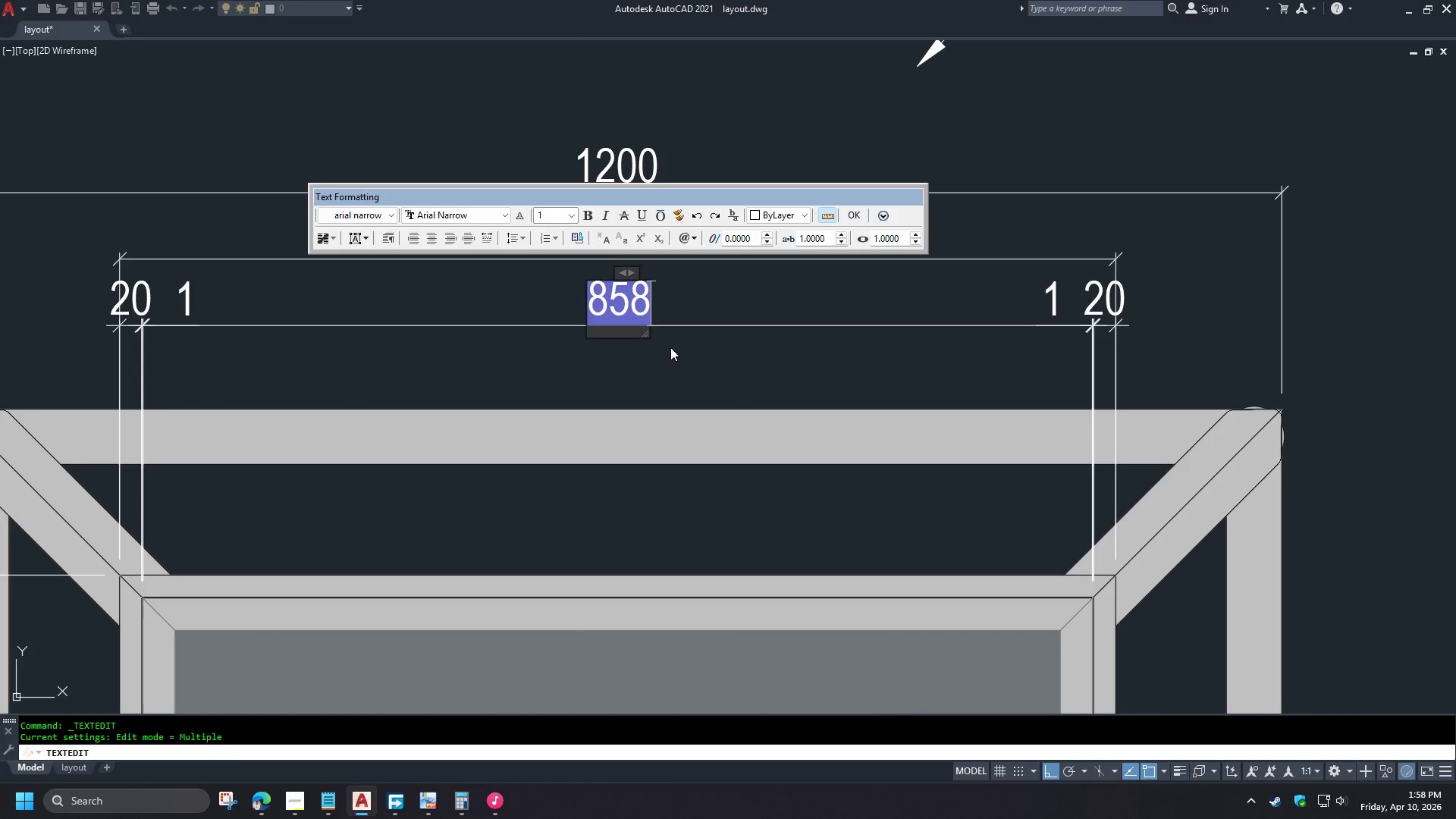 
key(ArrowRight)
 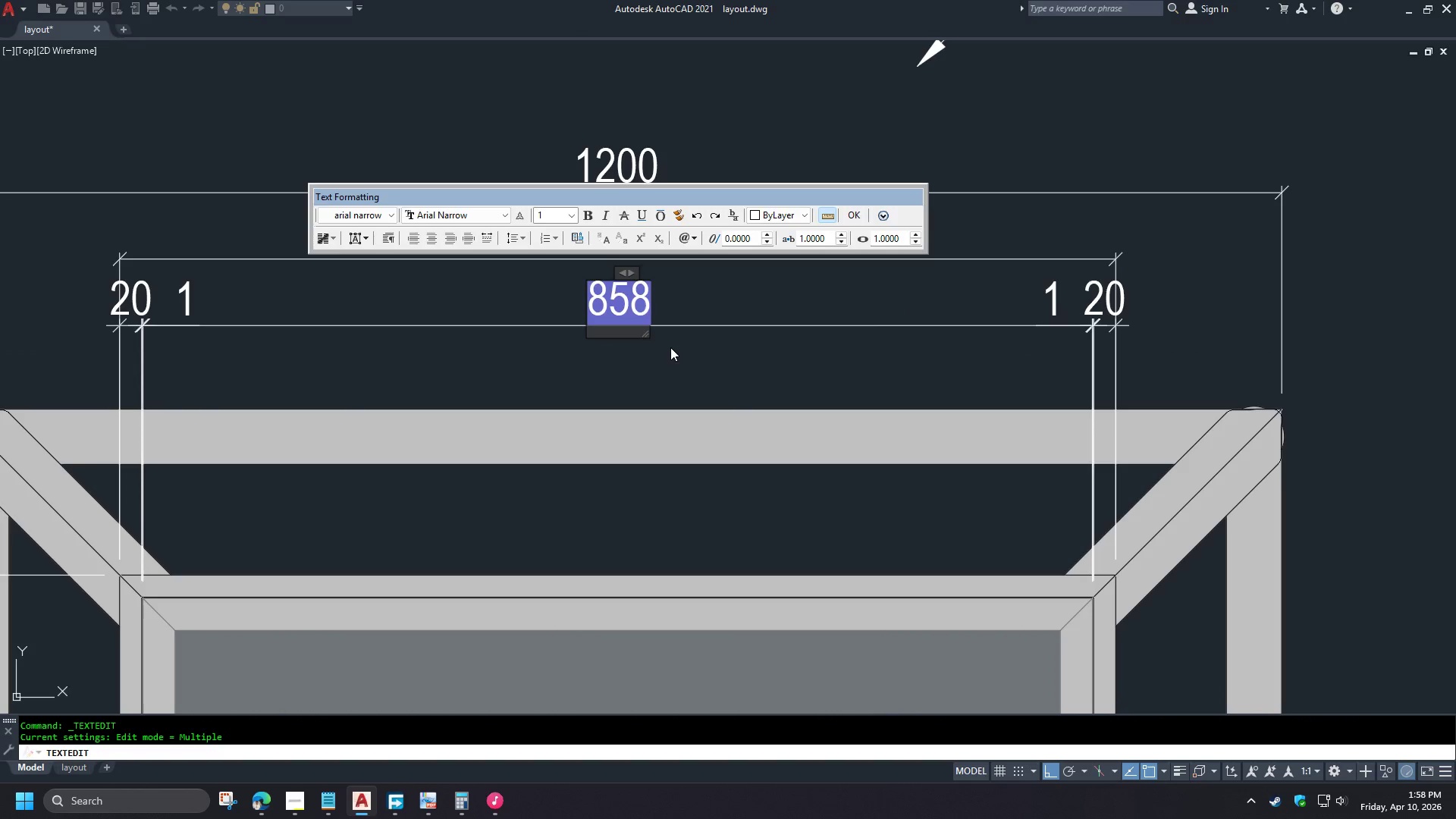 
key(Slash)
 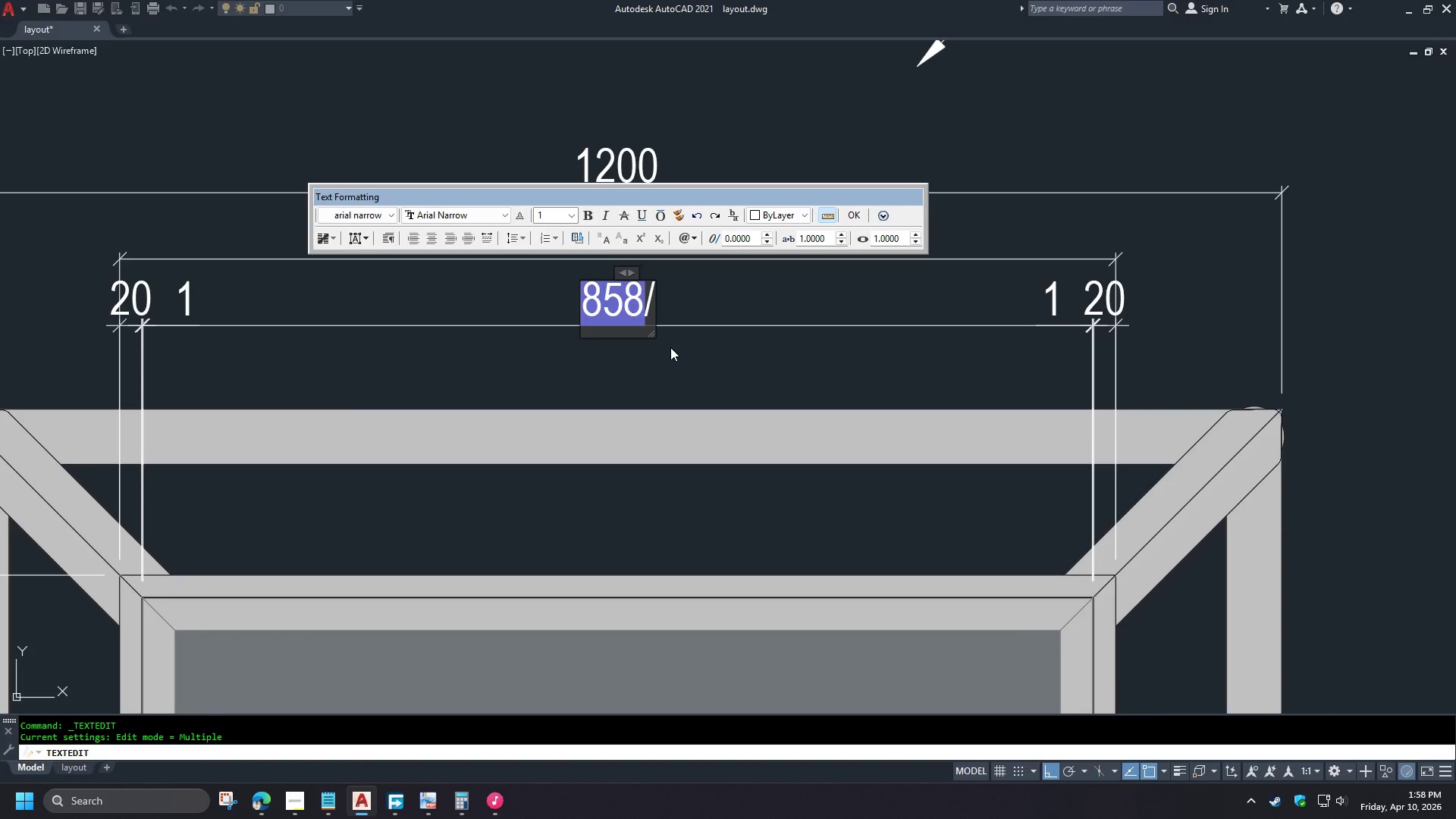 
key(Backspace)
 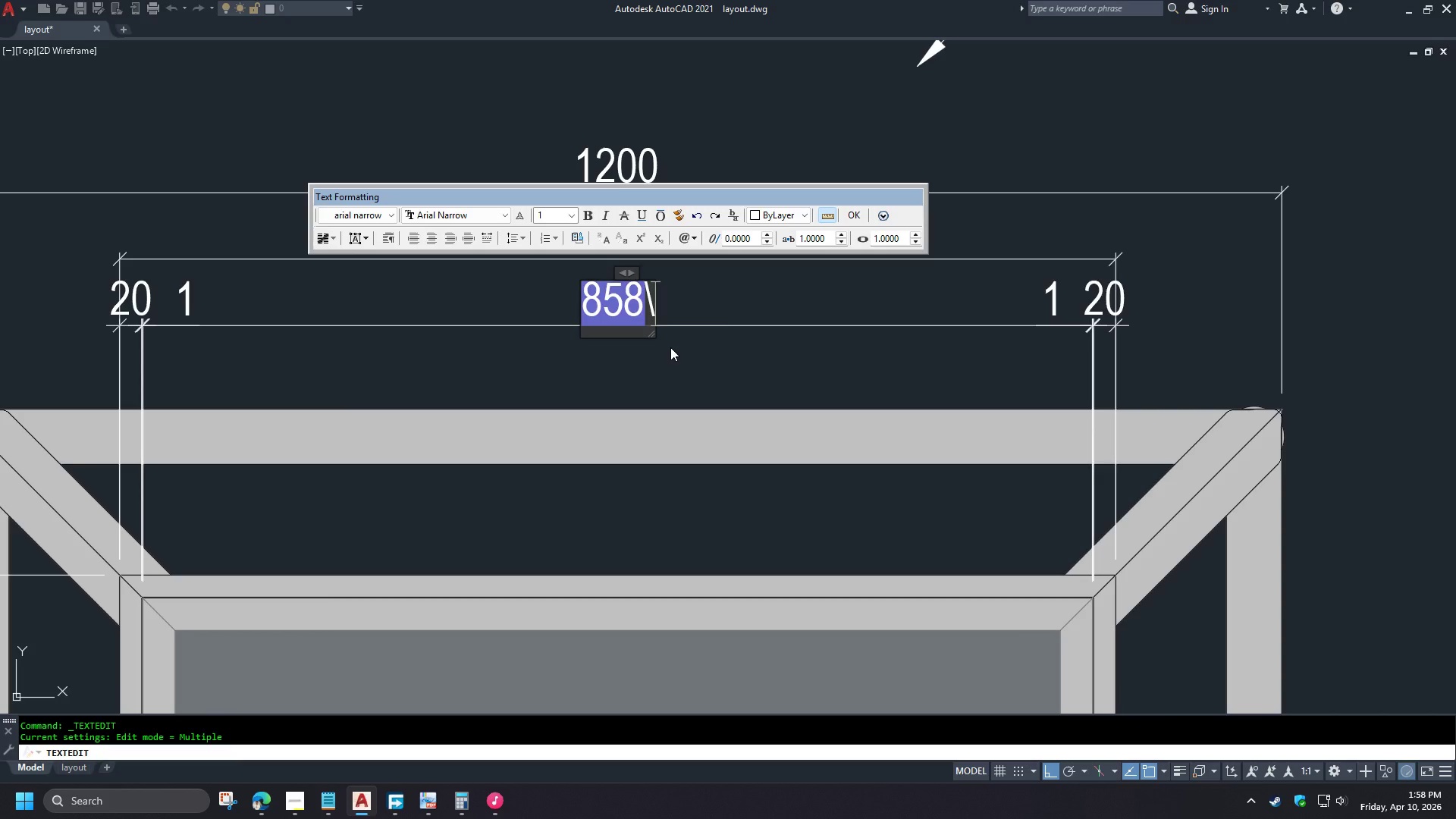 
key(Backslash)
 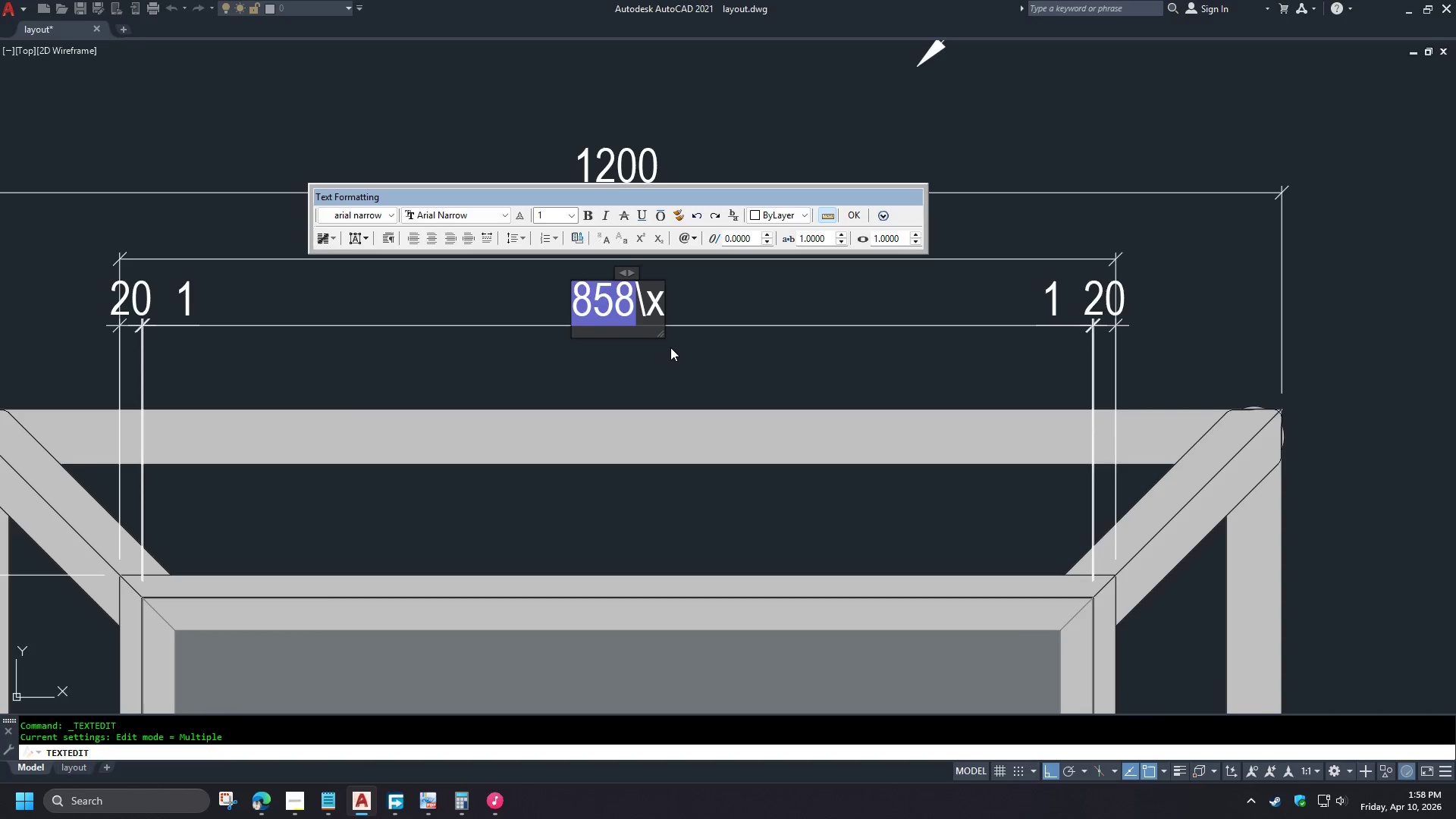 
key(X)
 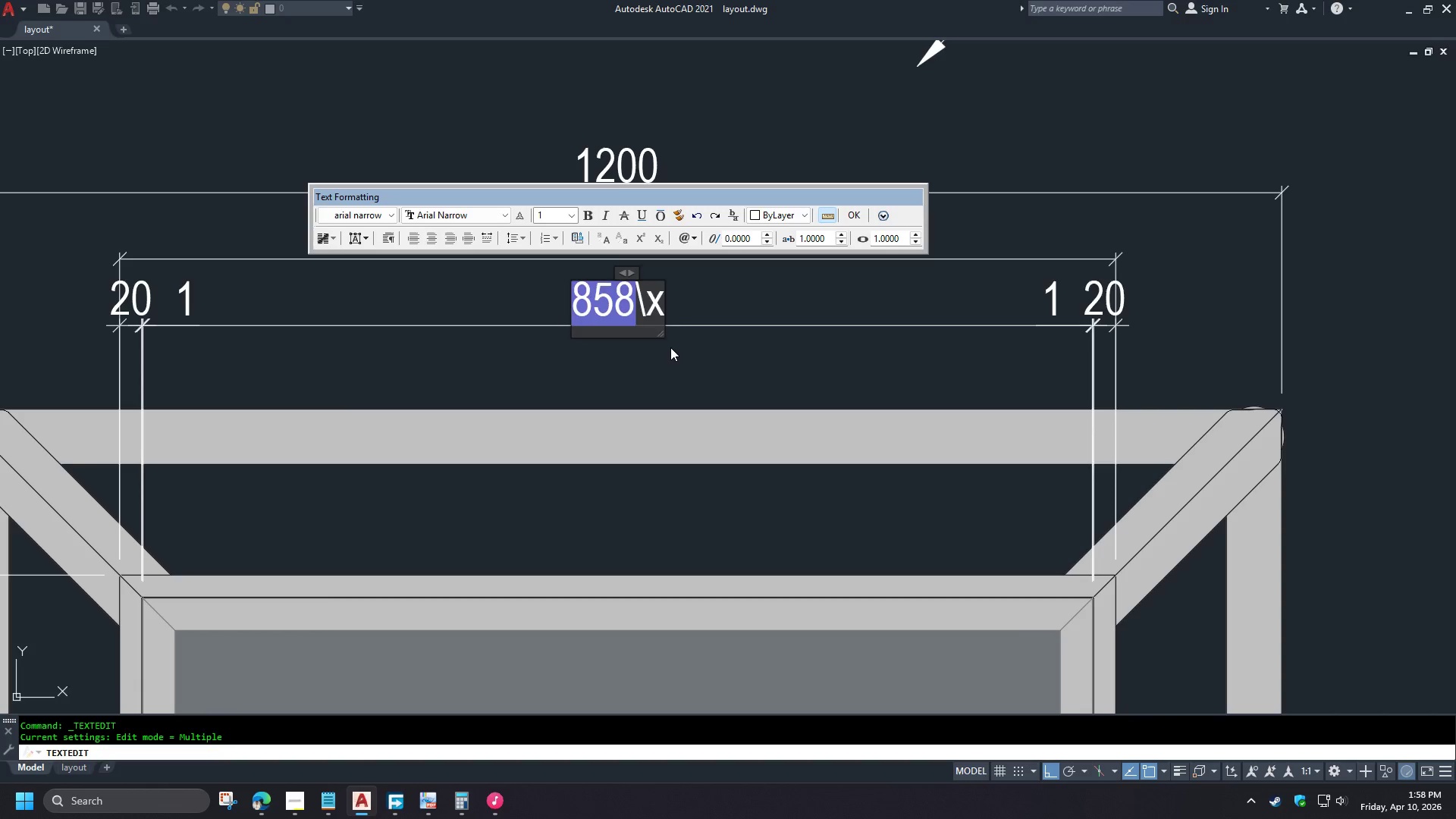 
key(Backspace)
 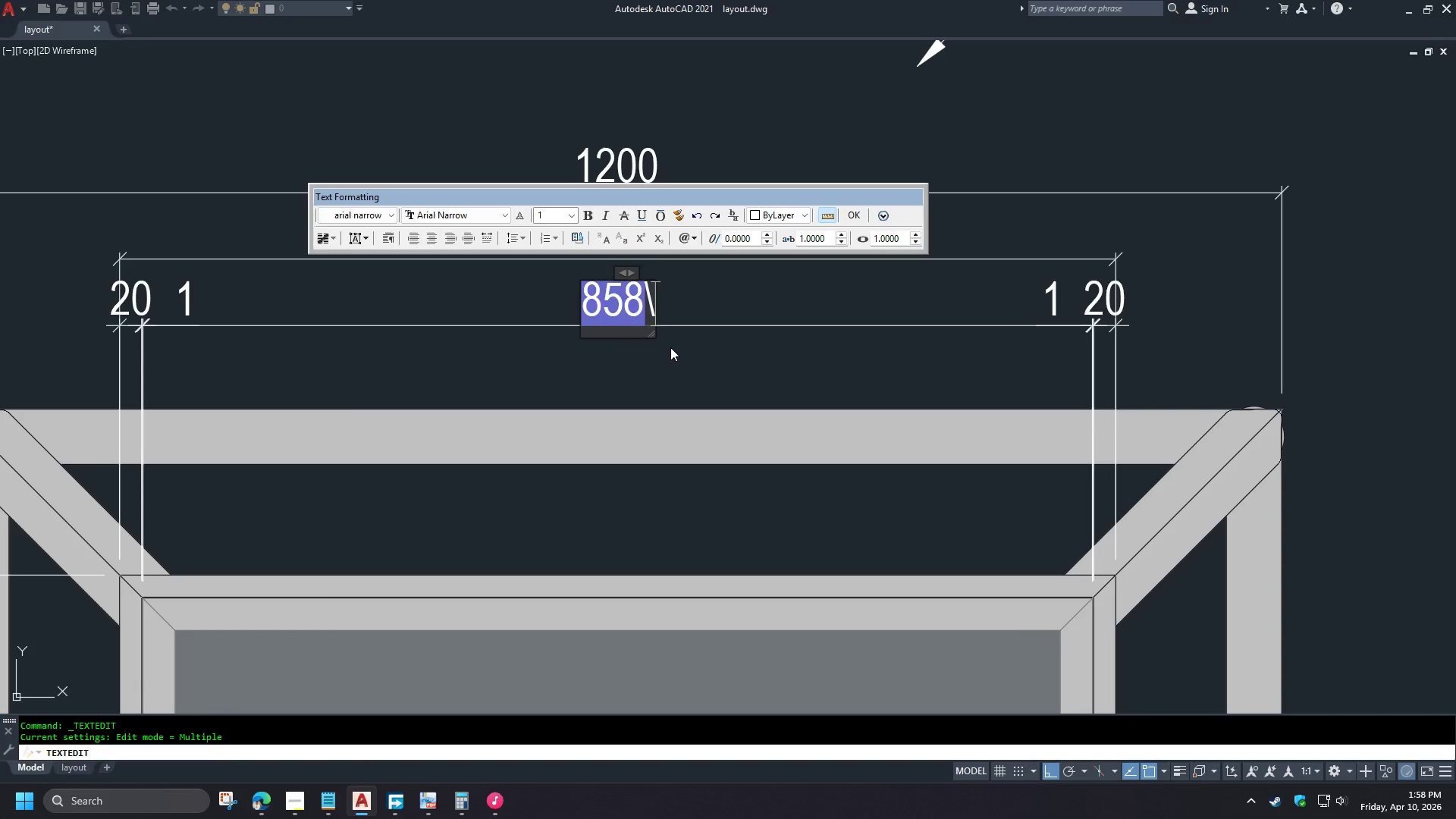 
key(Shift+ShiftLeft)
 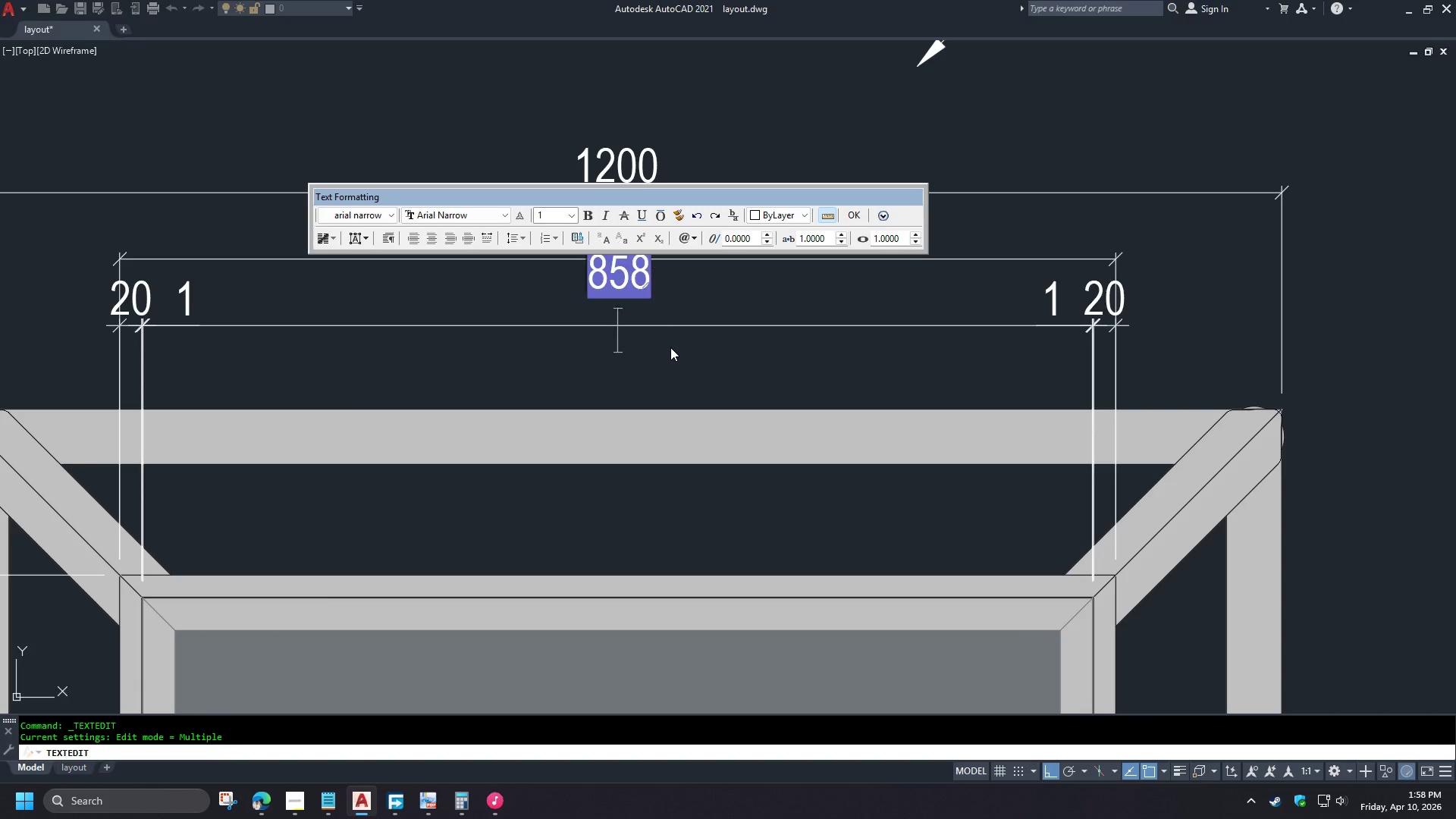 
key(Shift+X)
 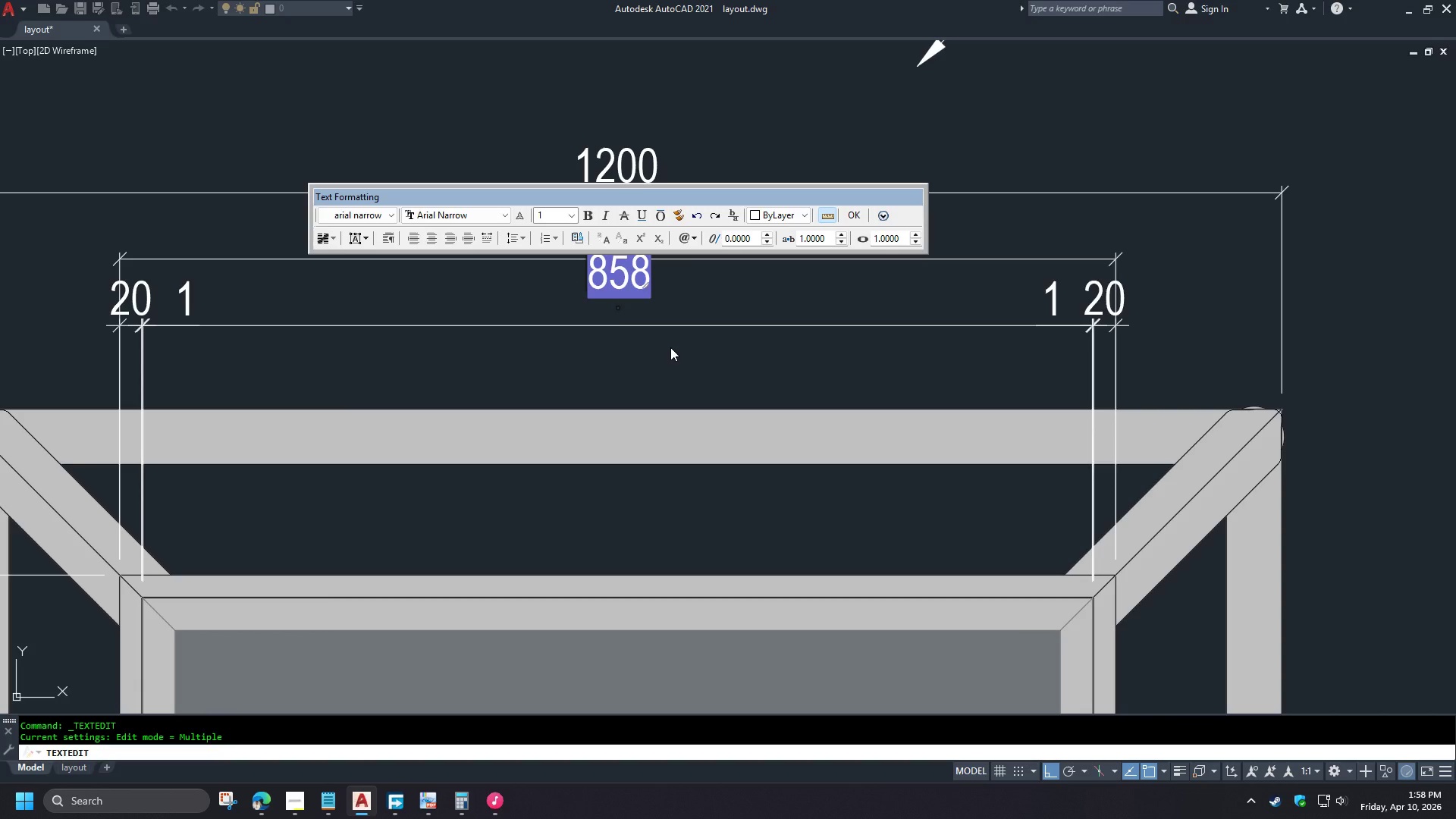 
key(Control+V)
 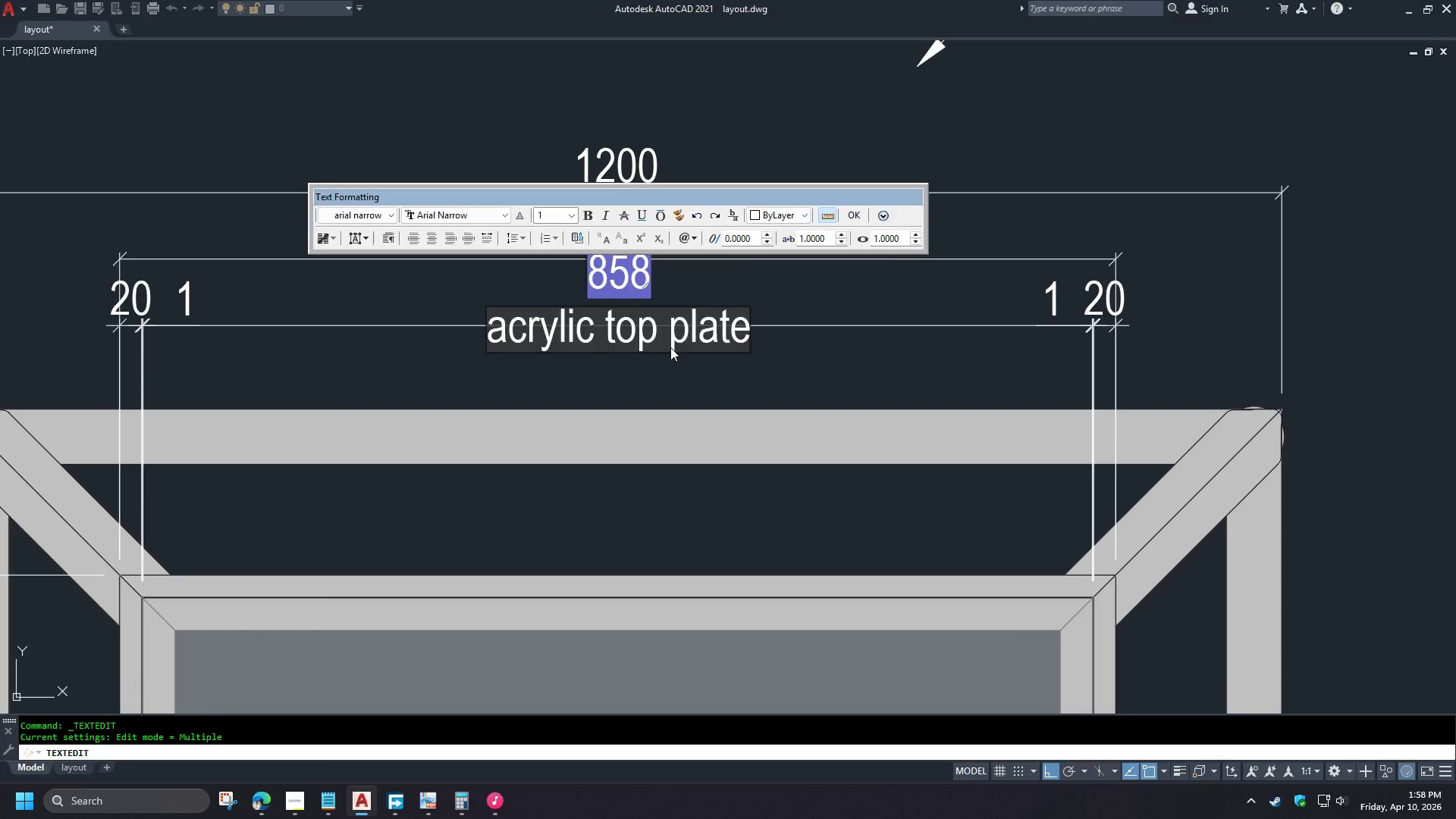 
key(Control+Enter)
 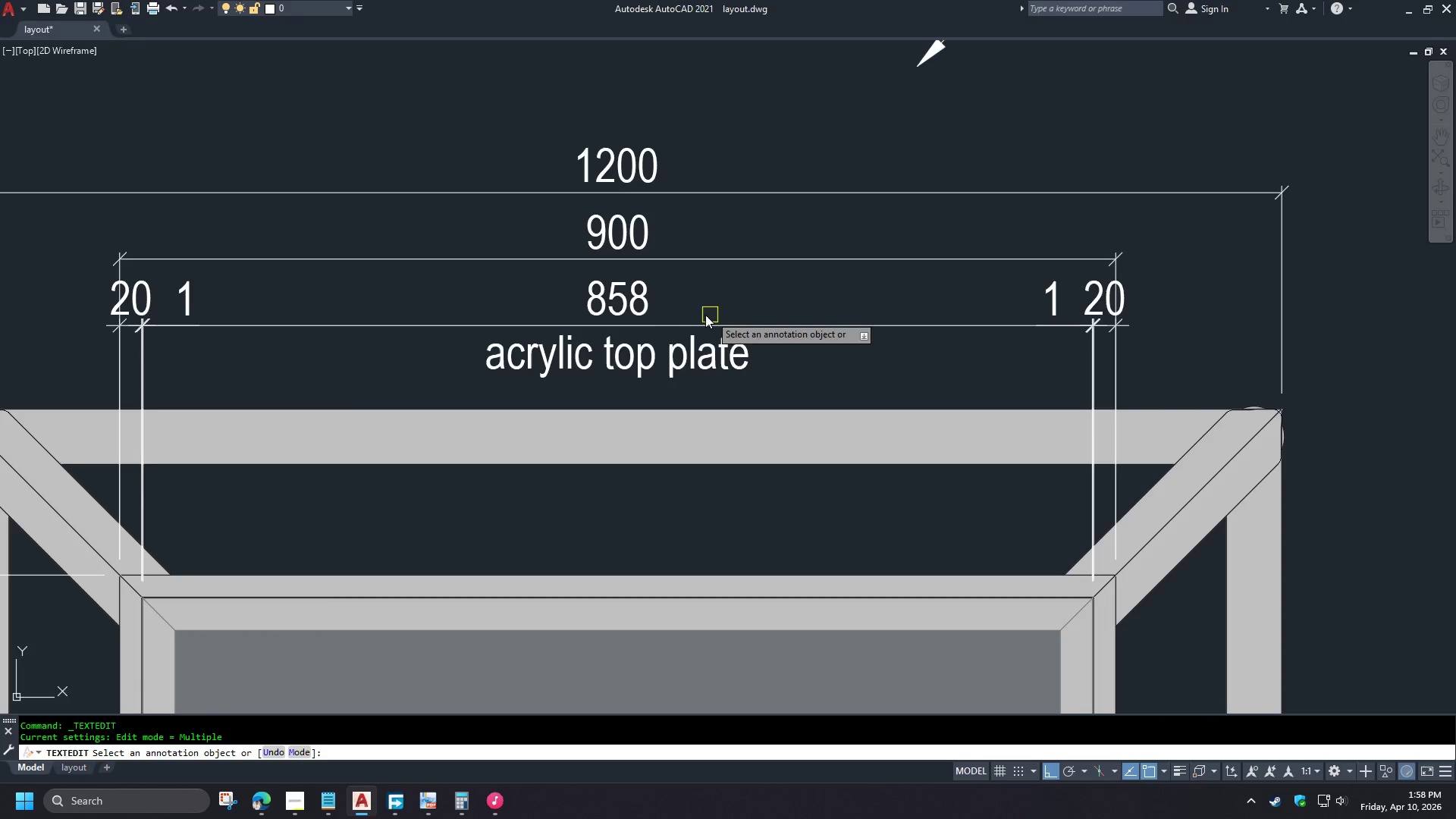 
key(Space)
 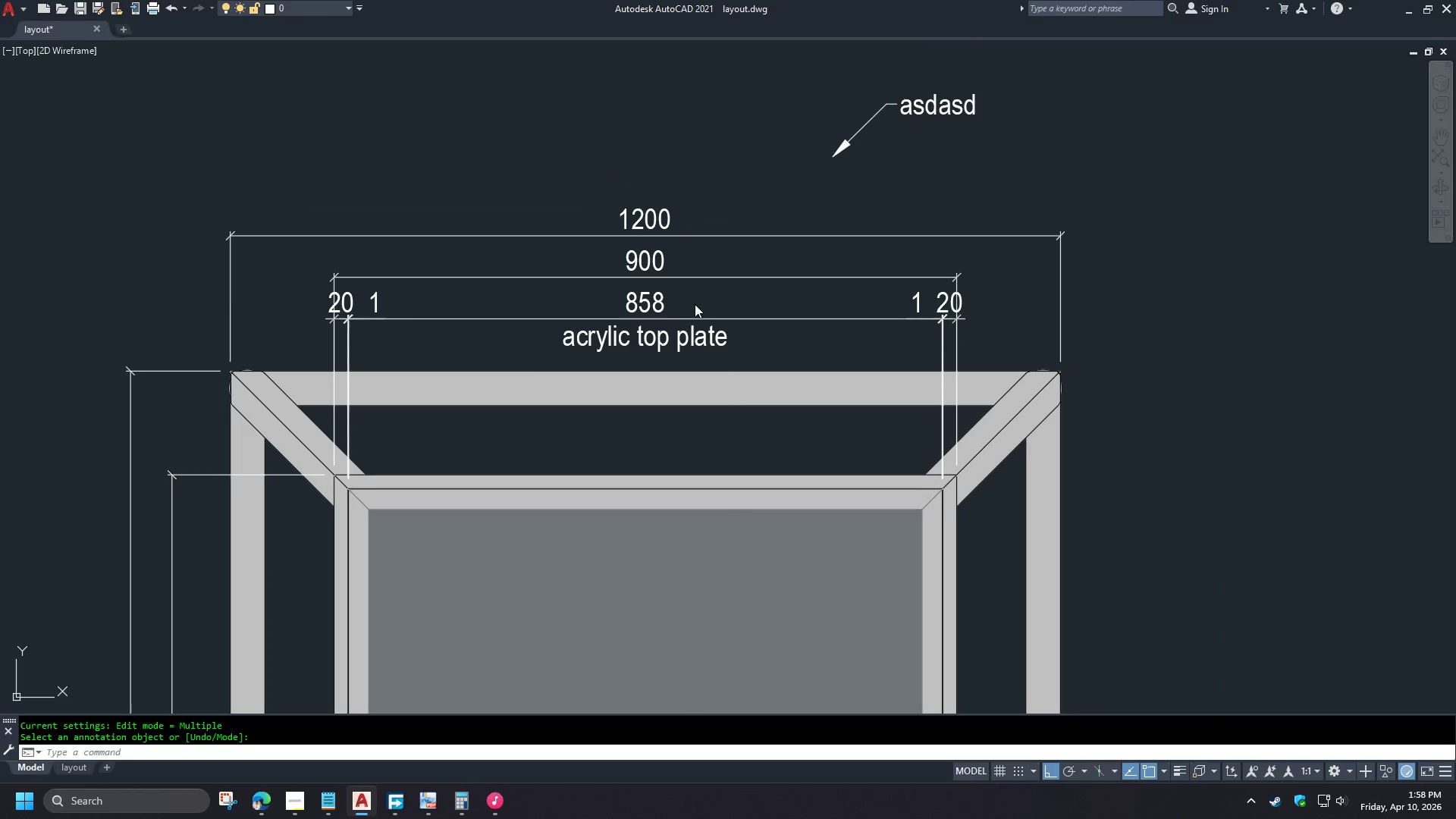 
scroll: coordinate [576, 328], scroll_direction: down, amount: 3.0
 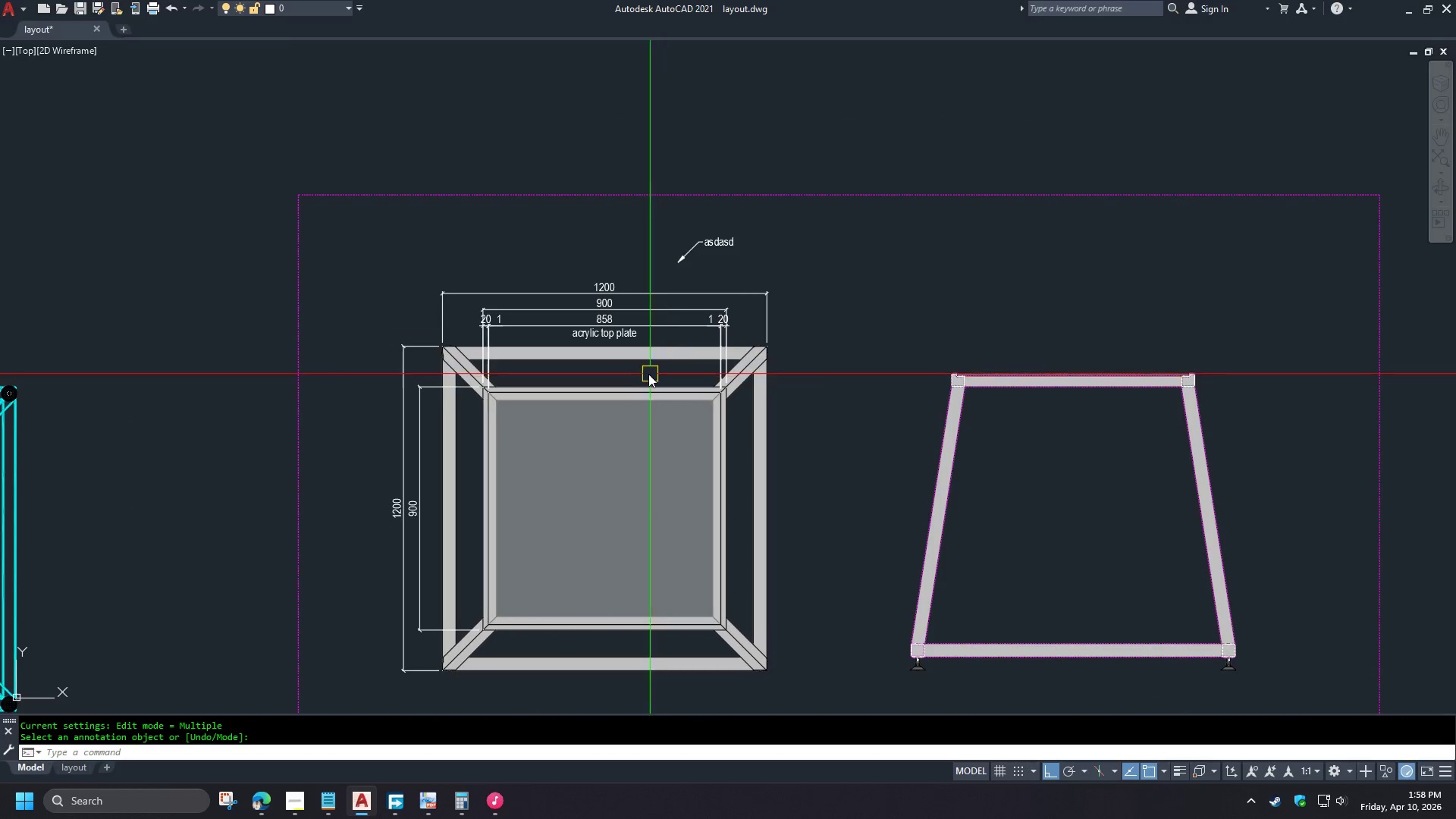 
scroll: coordinate [574, 335], scroll_direction: up, amount: 2.0
 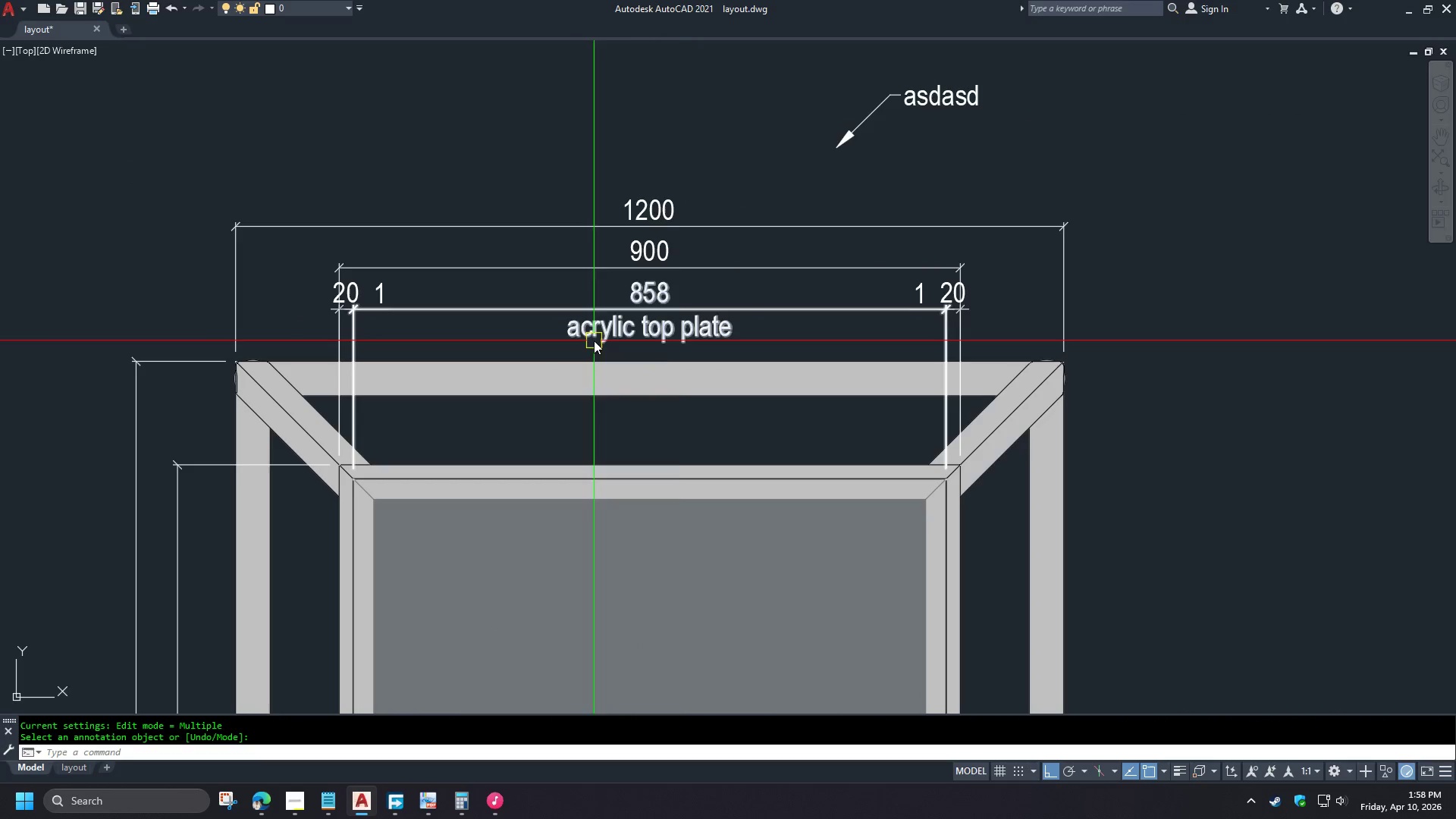 
mouse_move([671, 332])
 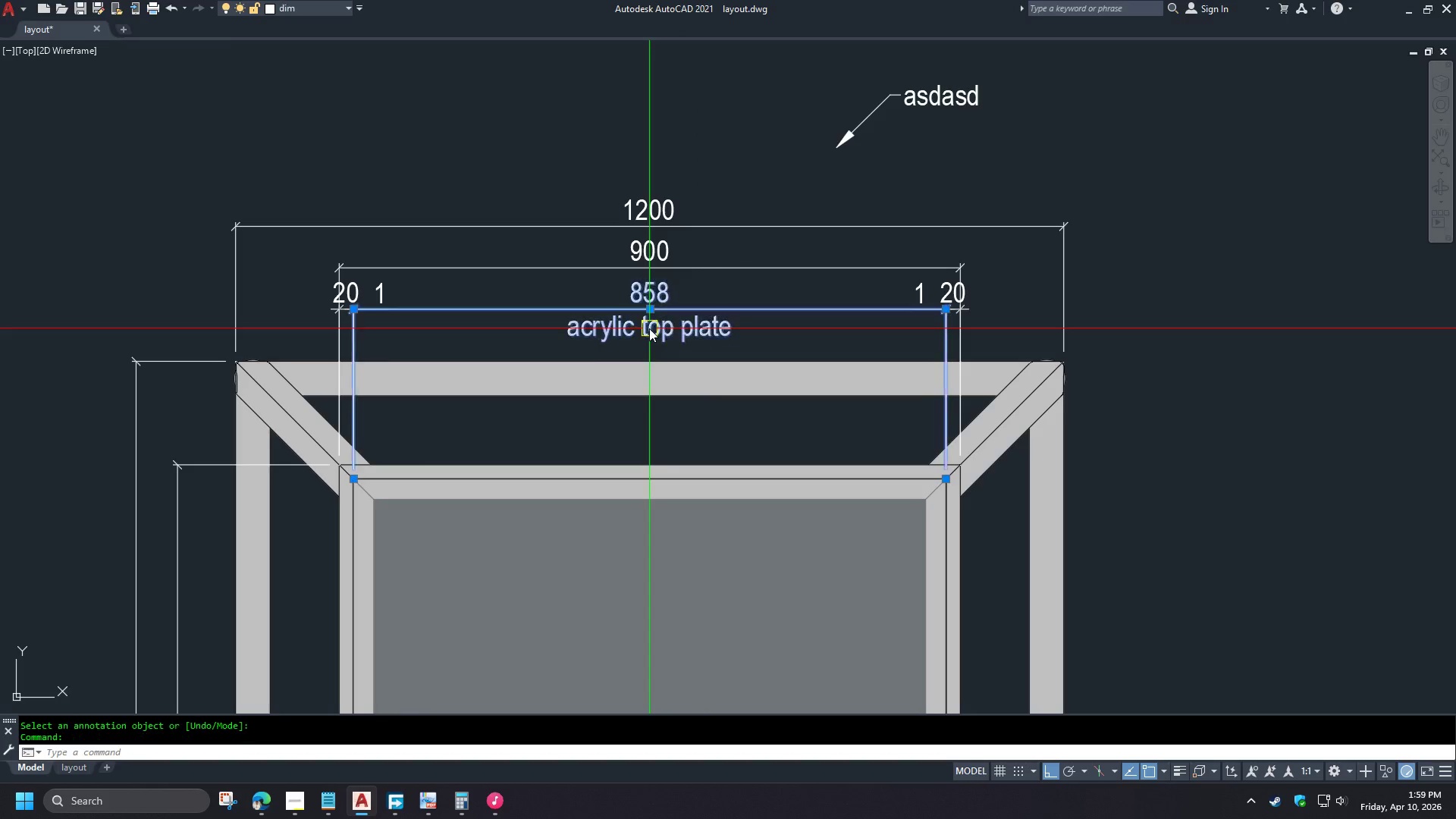 
double_click([649, 328])
 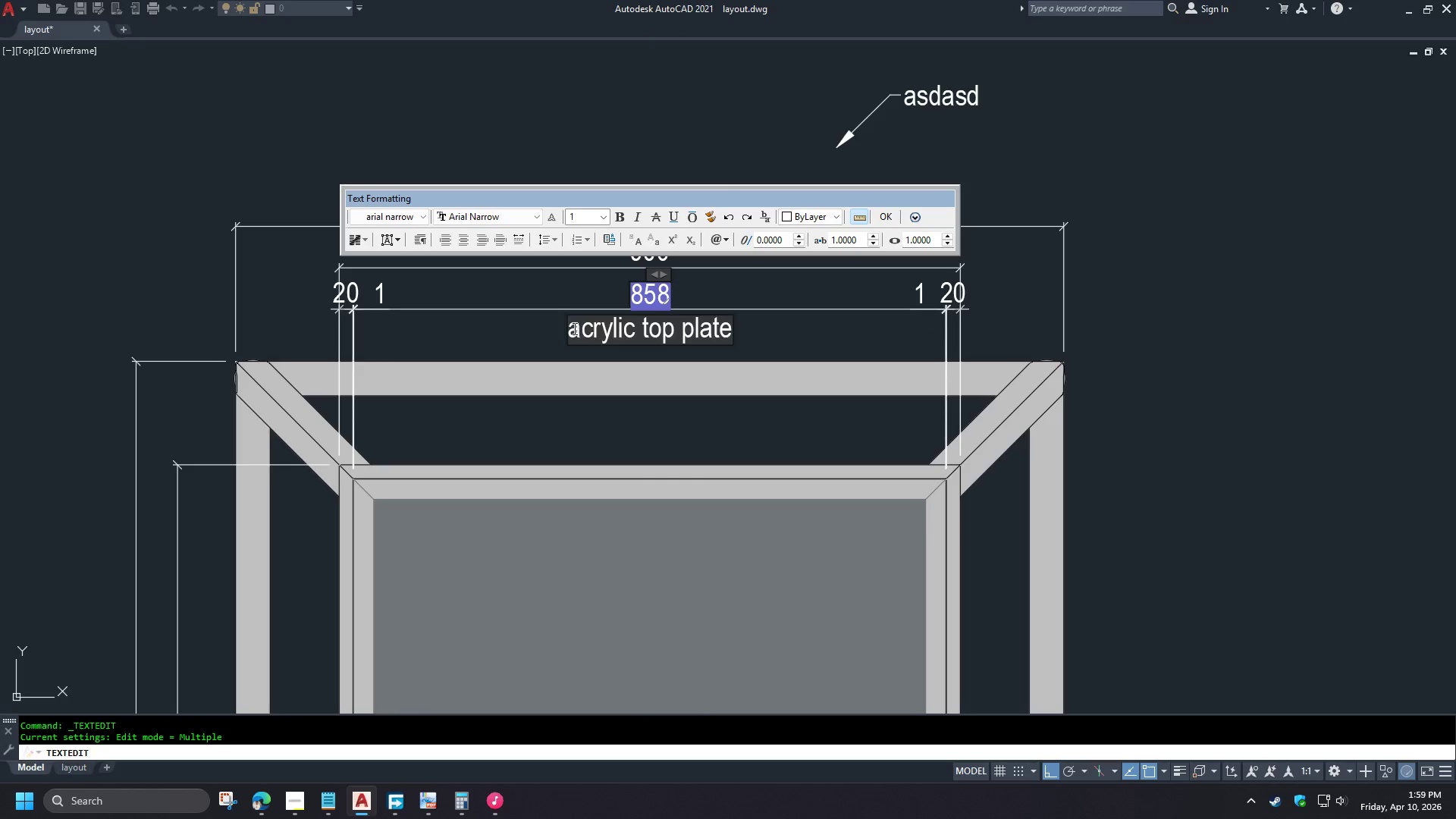 
left_click_drag(start_coordinate=[578, 331], to_coordinate=[569, 331])
 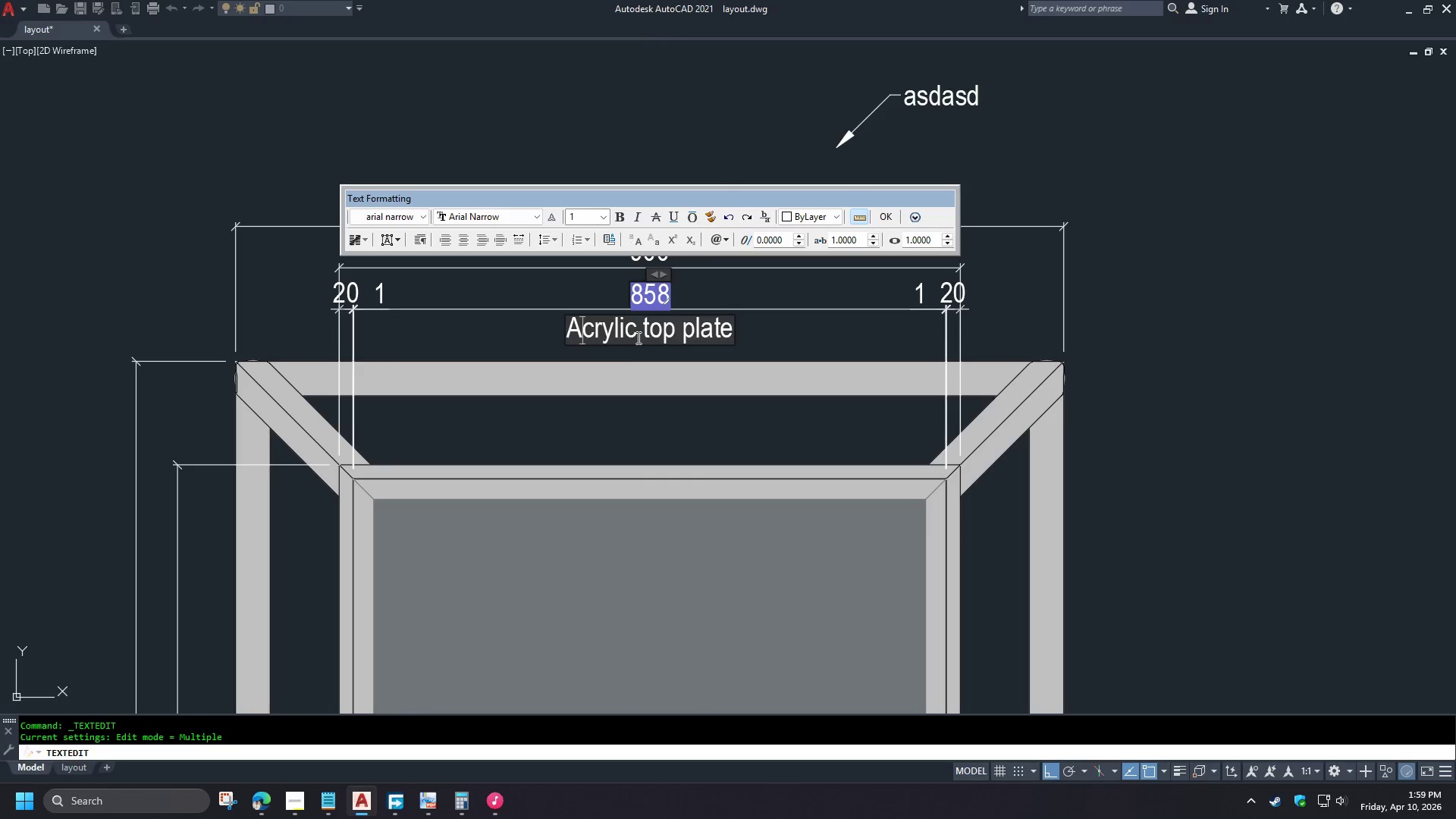 
type(ATP)
 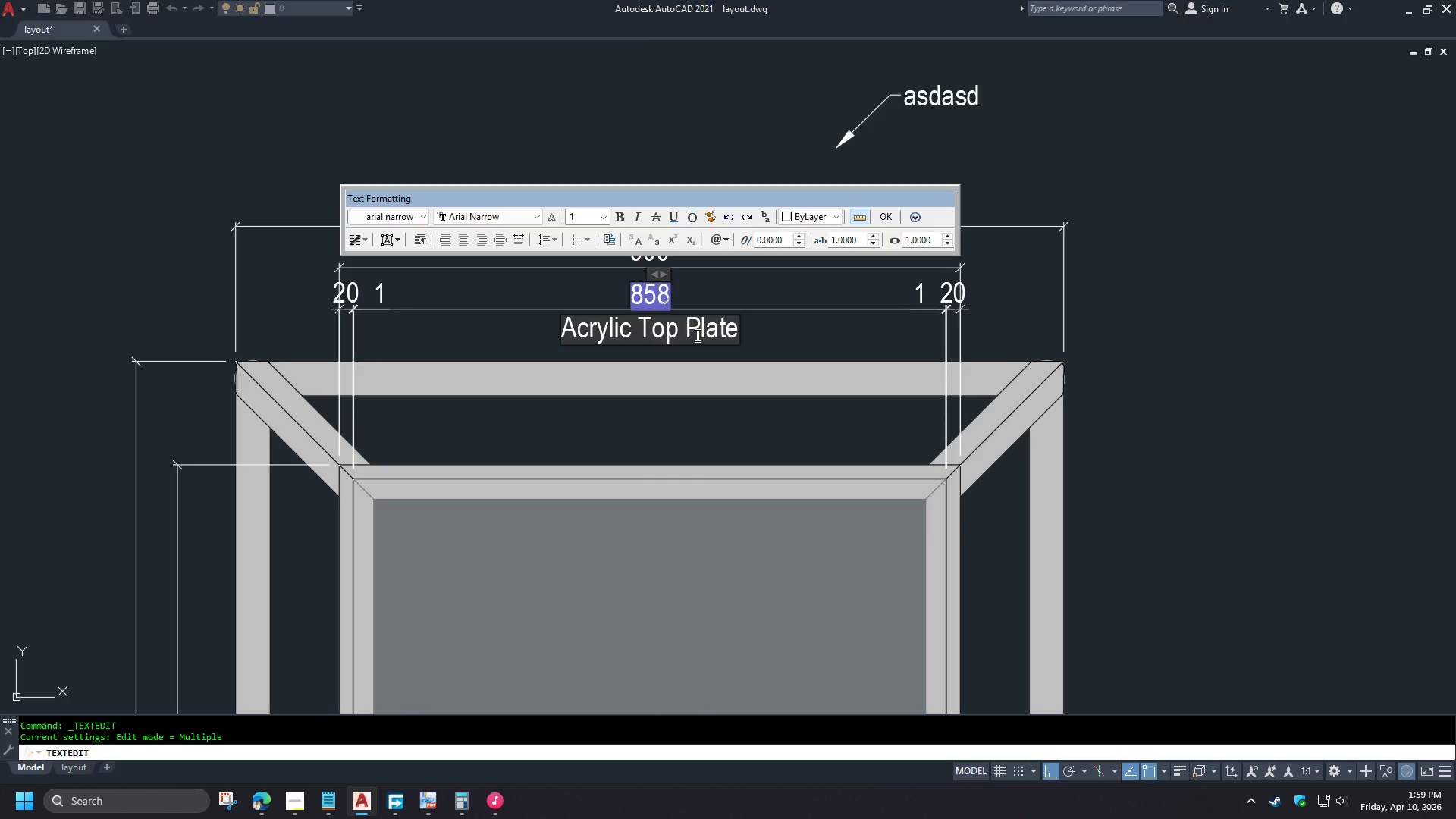 
left_click_drag(start_coordinate=[642, 337], to_coordinate=[648, 337])
 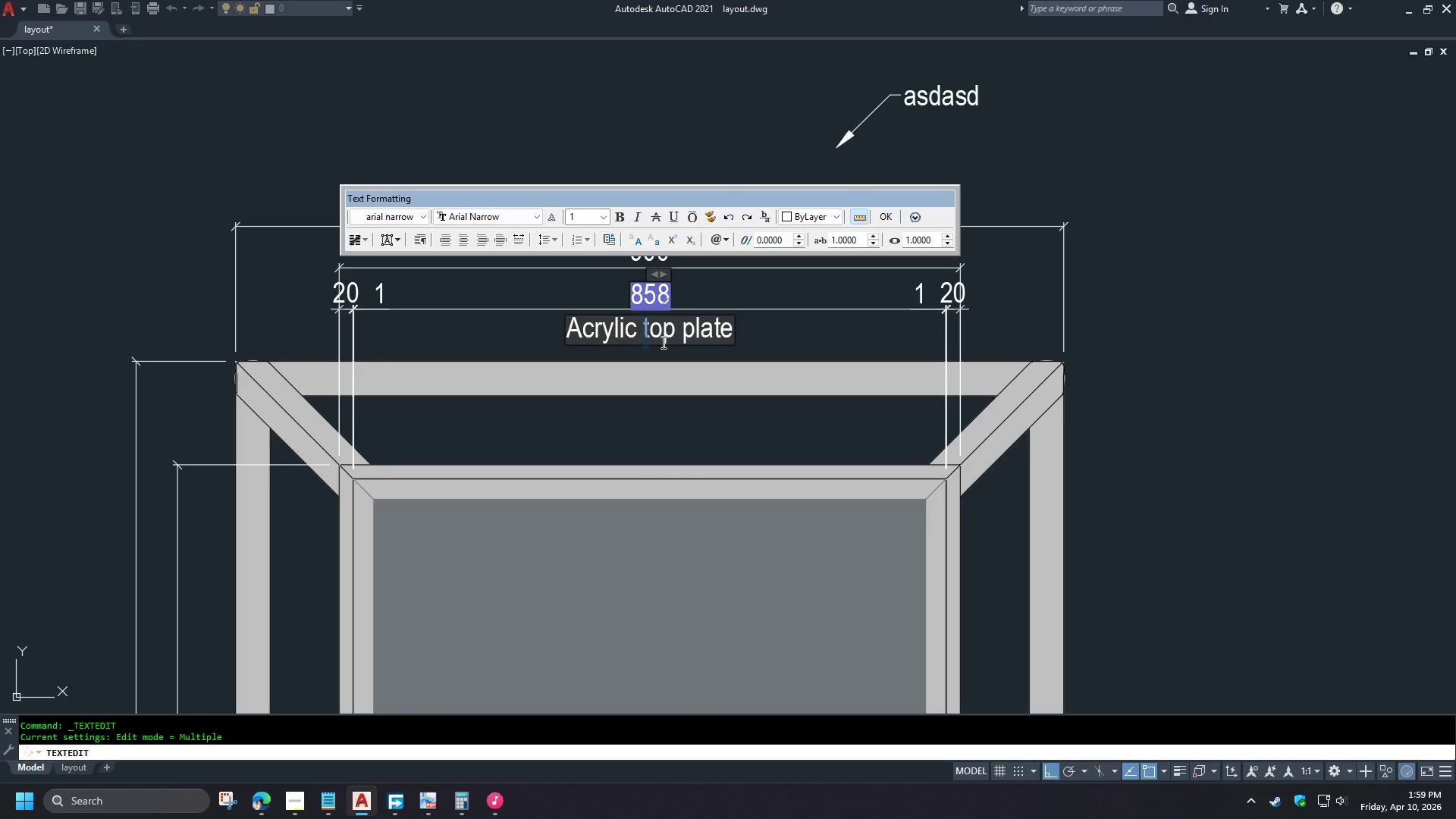 
left_click_drag(start_coordinate=[688, 333], to_coordinate=[696, 335])
 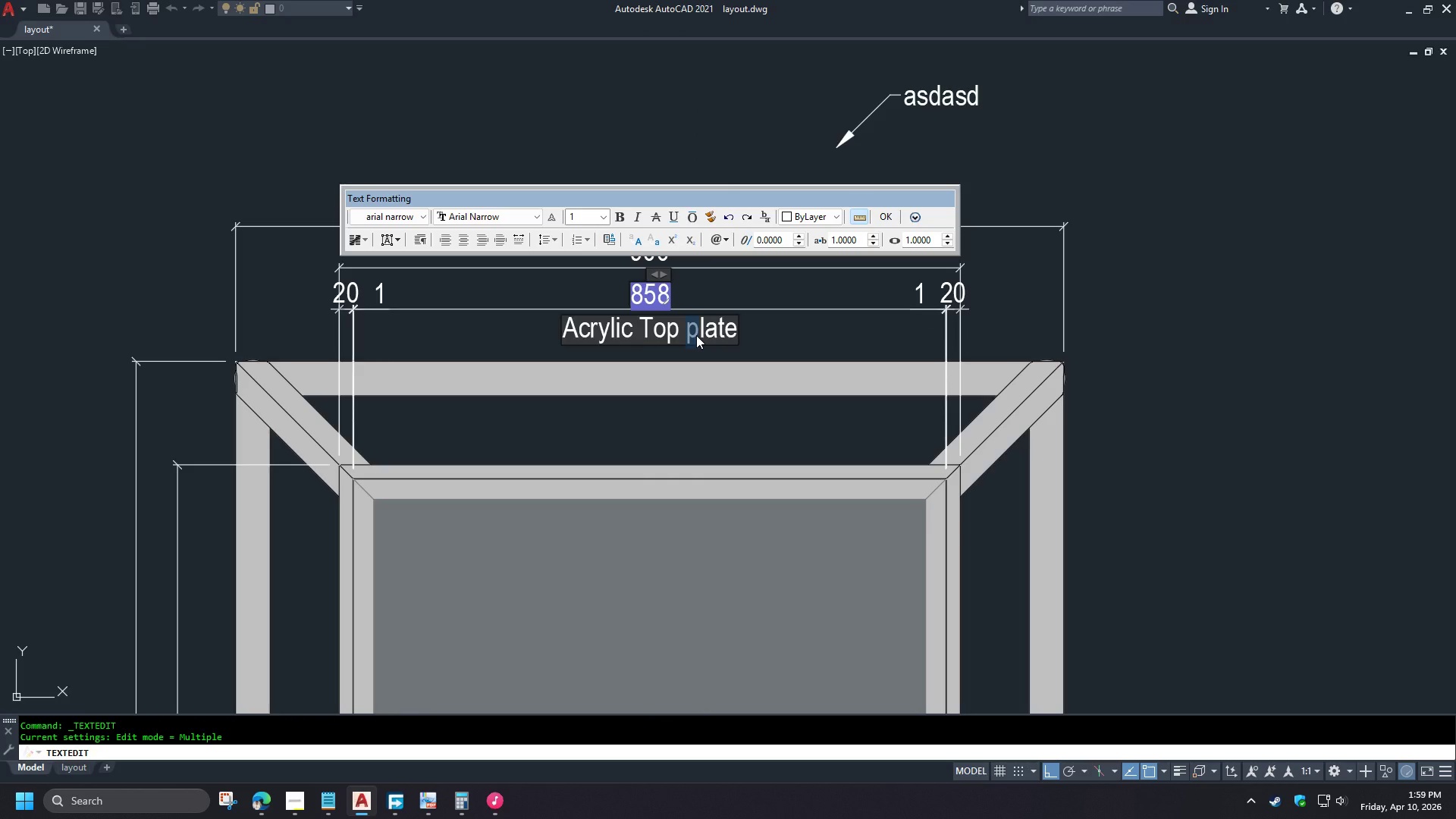 
key(Control+NumpadEnter)
 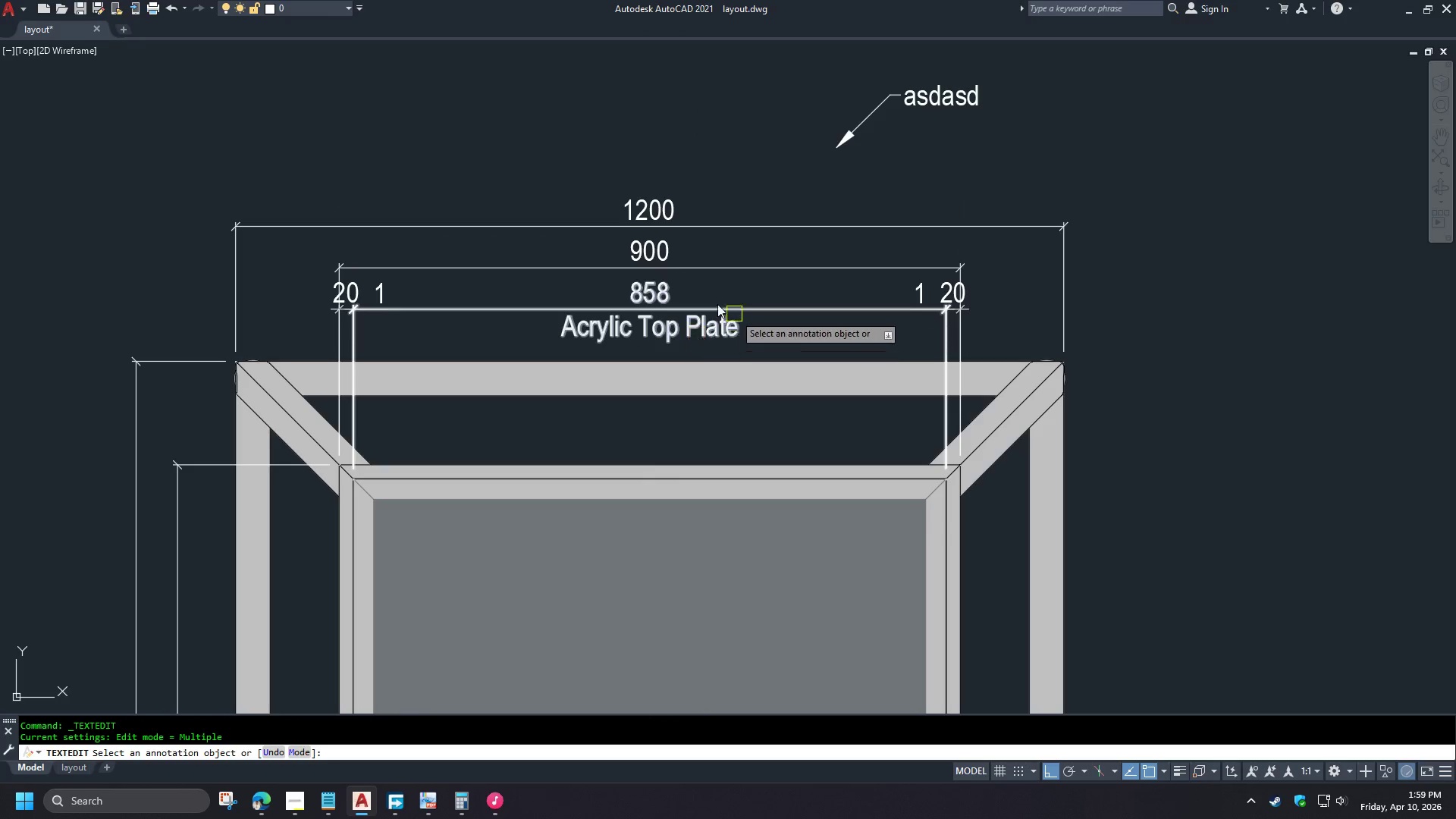 
key(Space)
 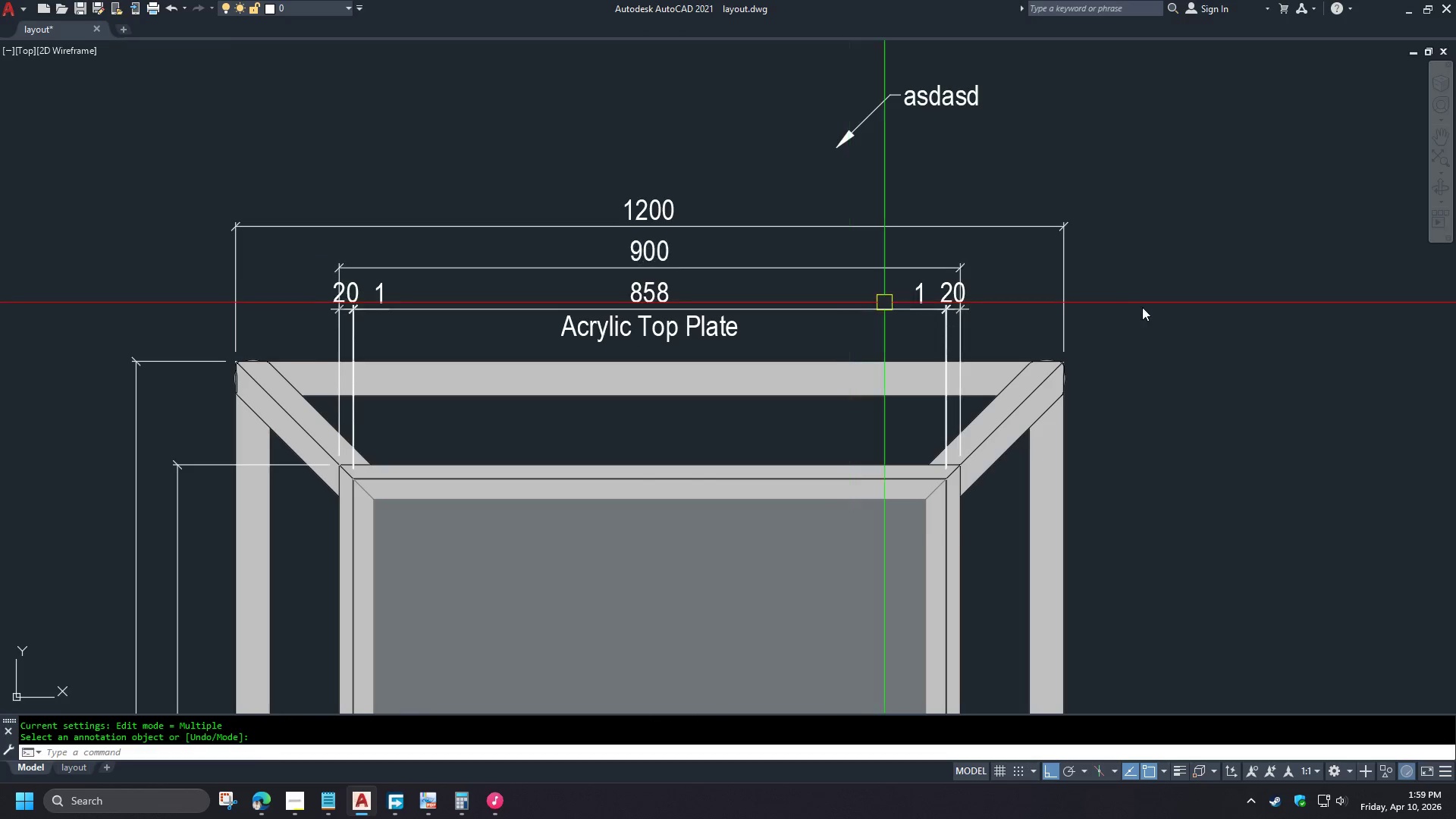 
key(S)
 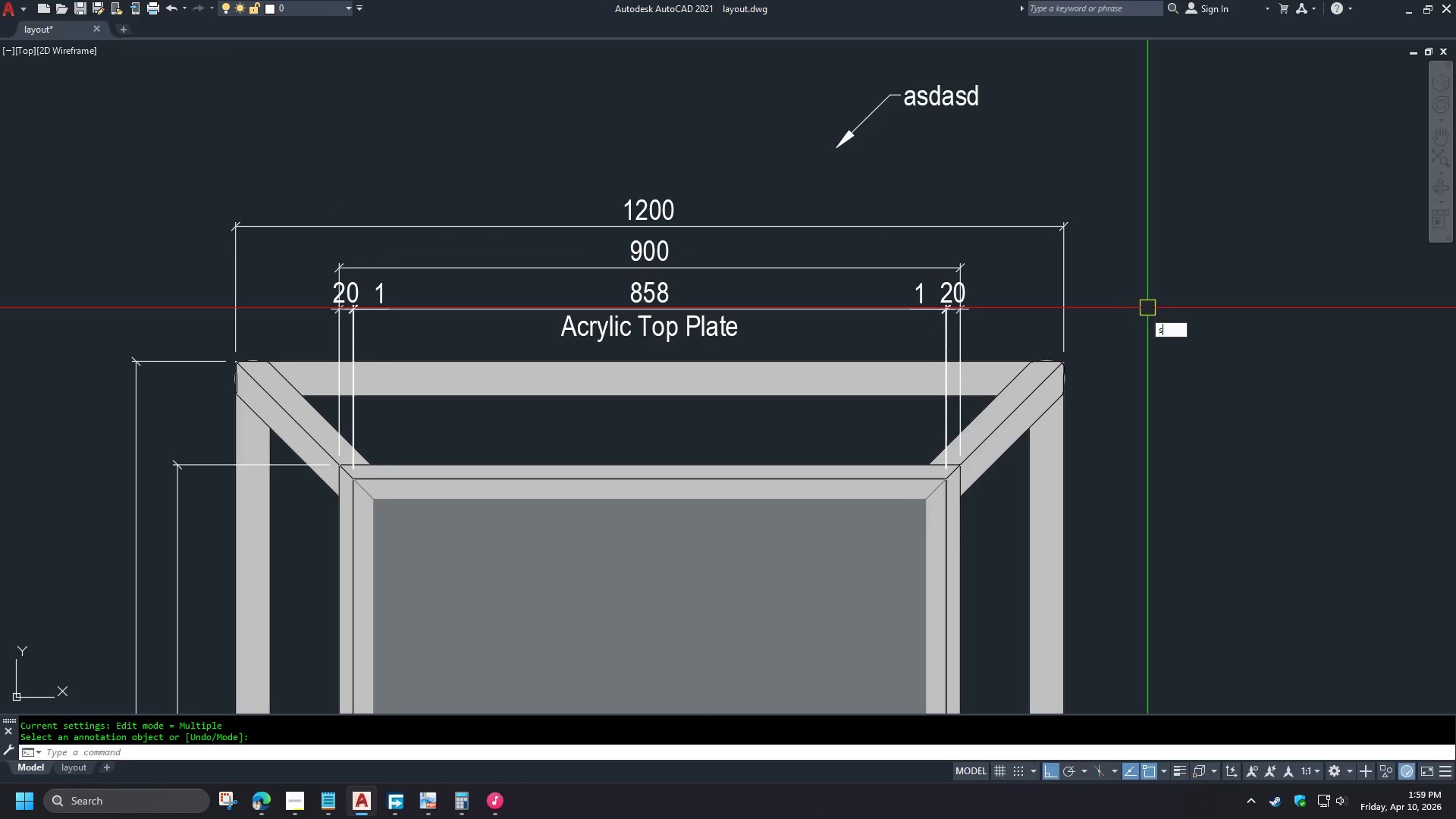 
key(Space)
 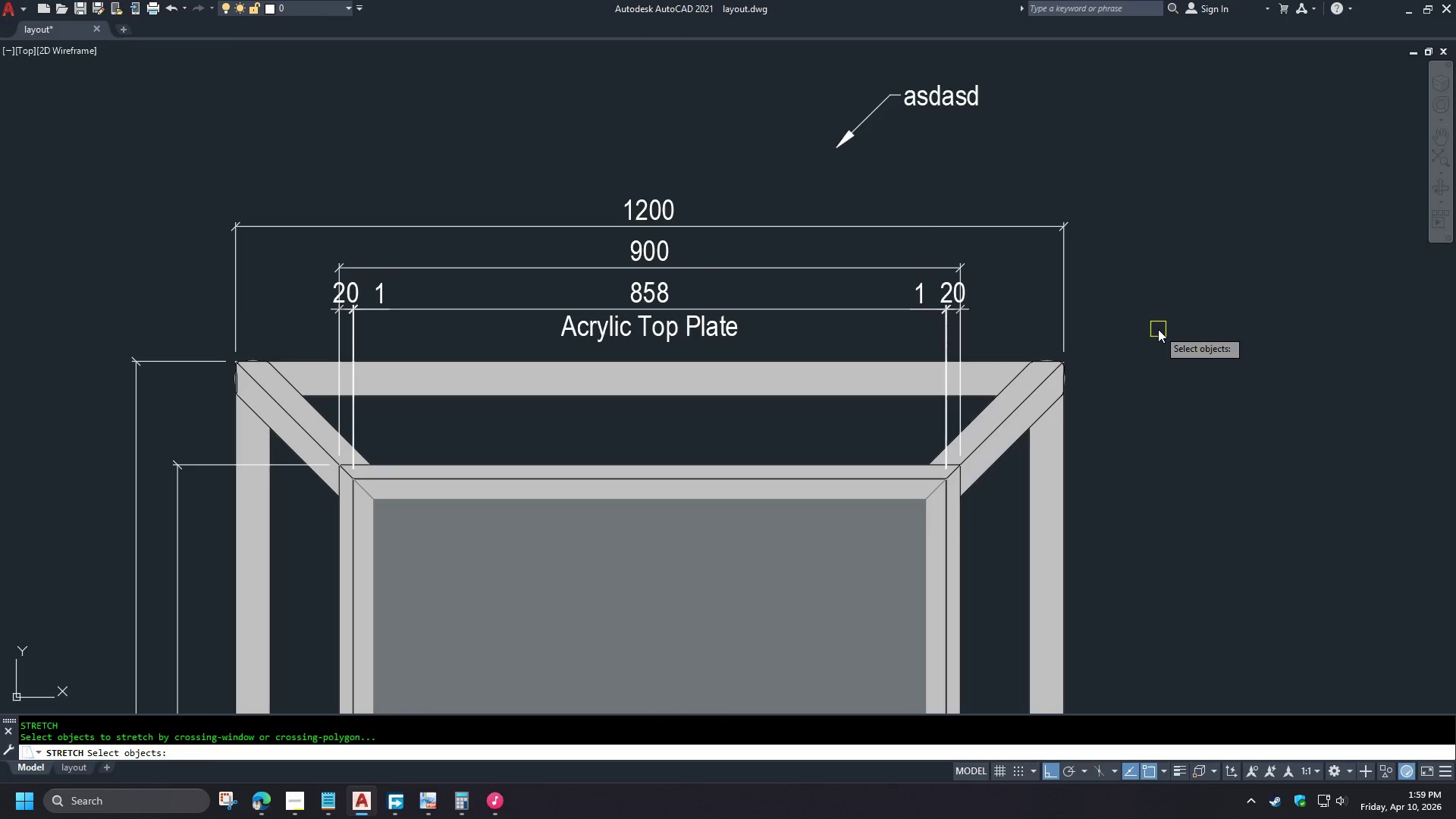 
left_click_drag(start_coordinate=[1158, 329], to_coordinate=[1154, 328])
 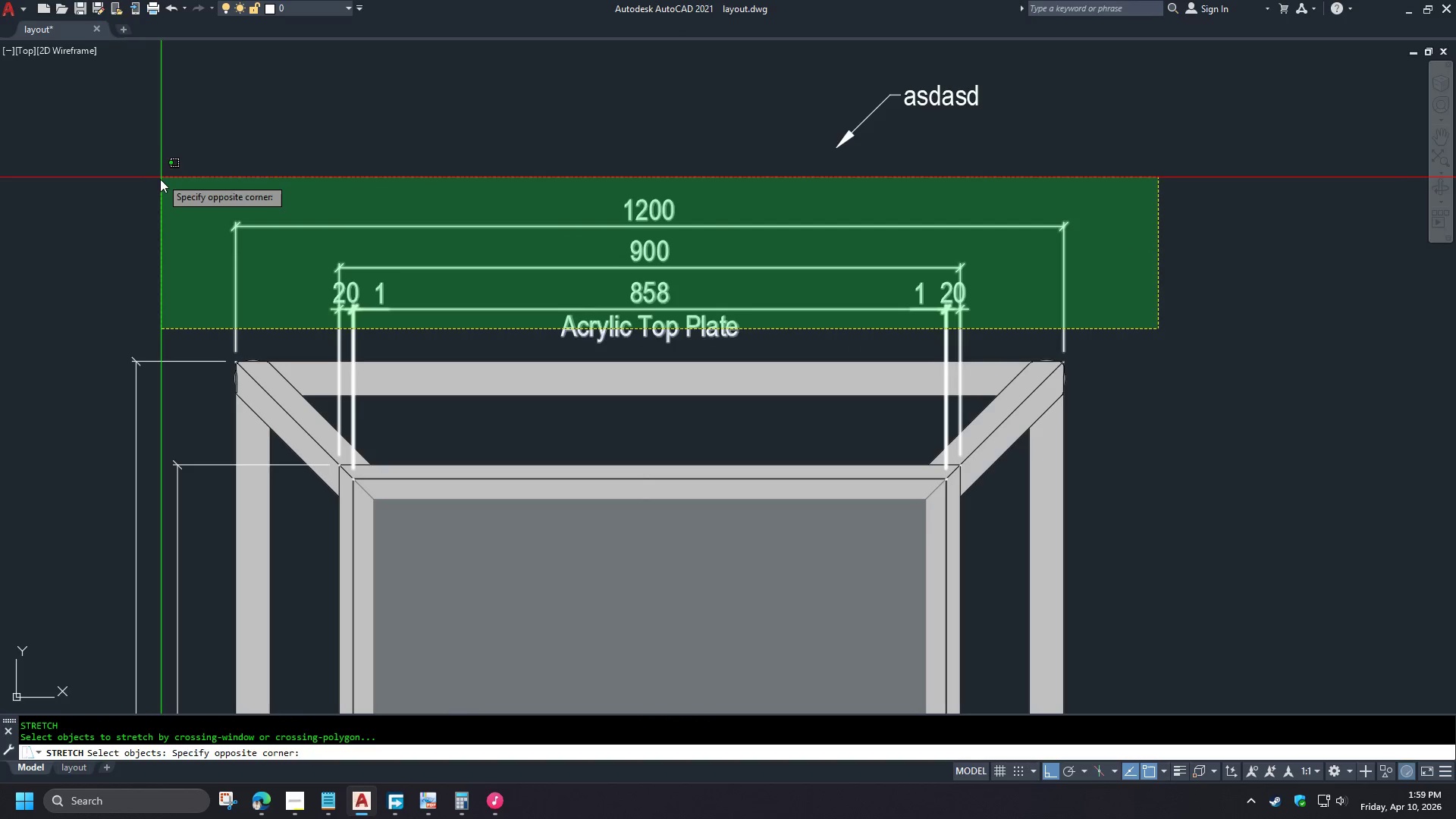 
left_click([155, 182])
 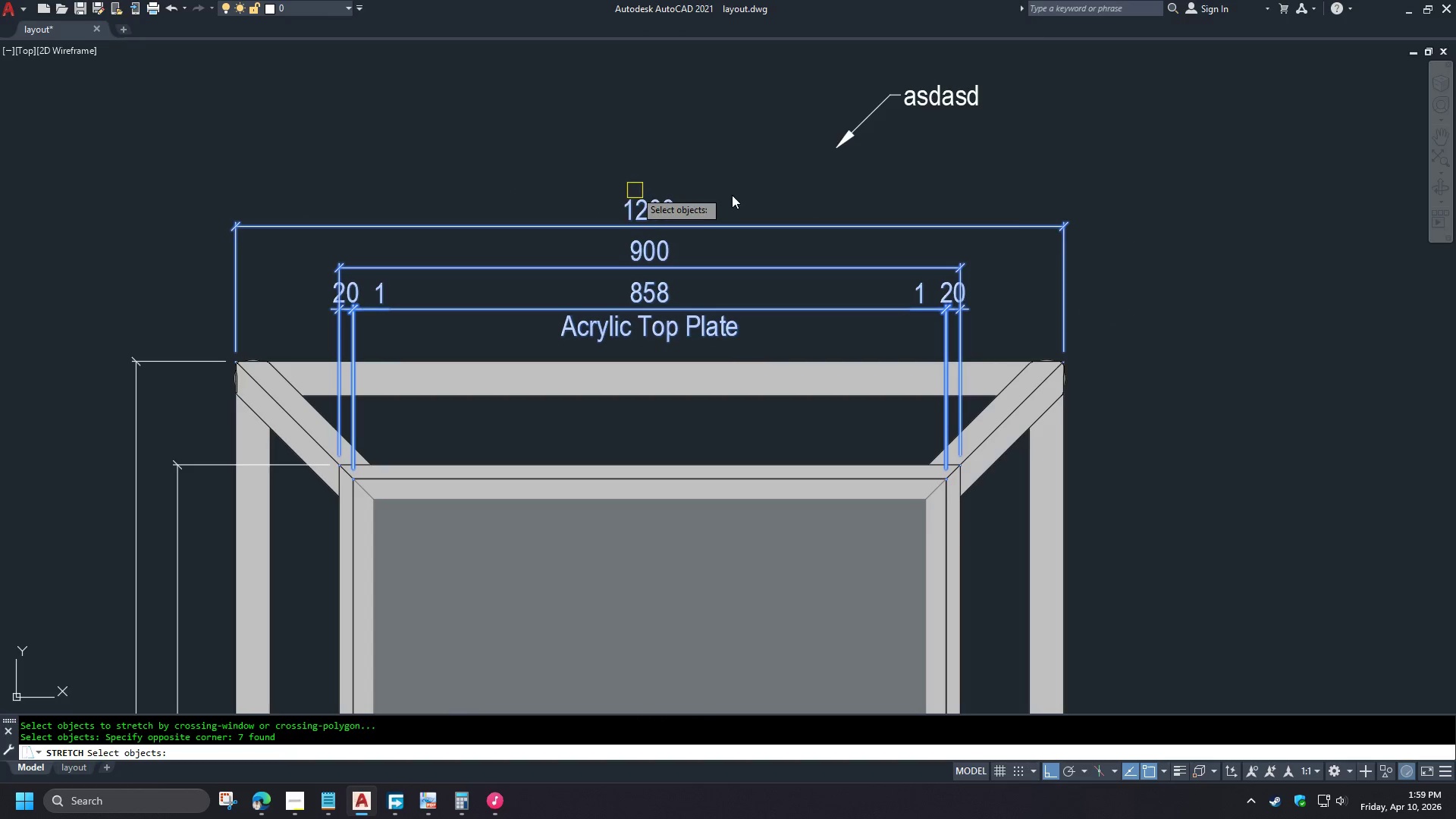 
key(Space)
 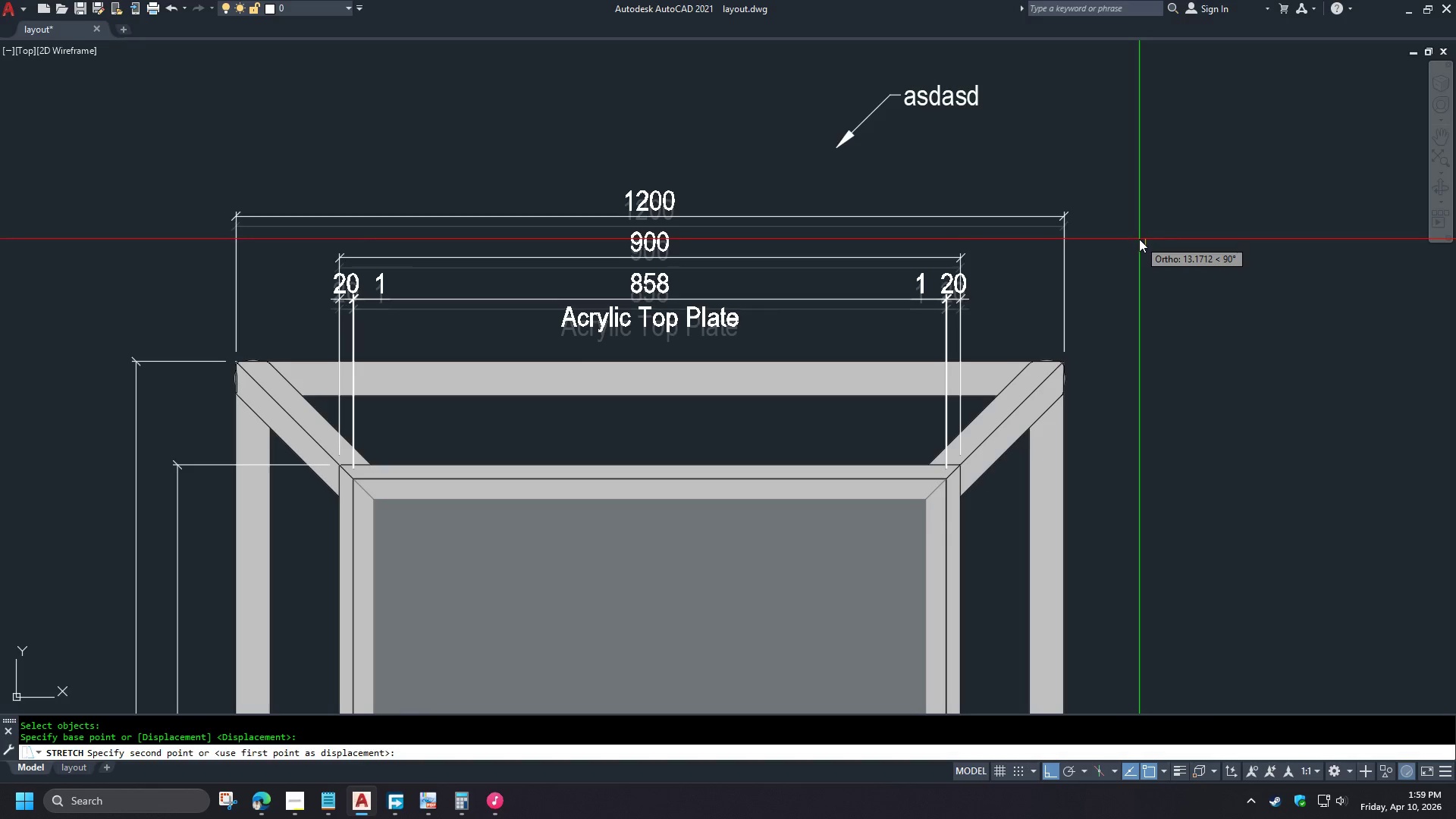 
left_click([1138, 237])
 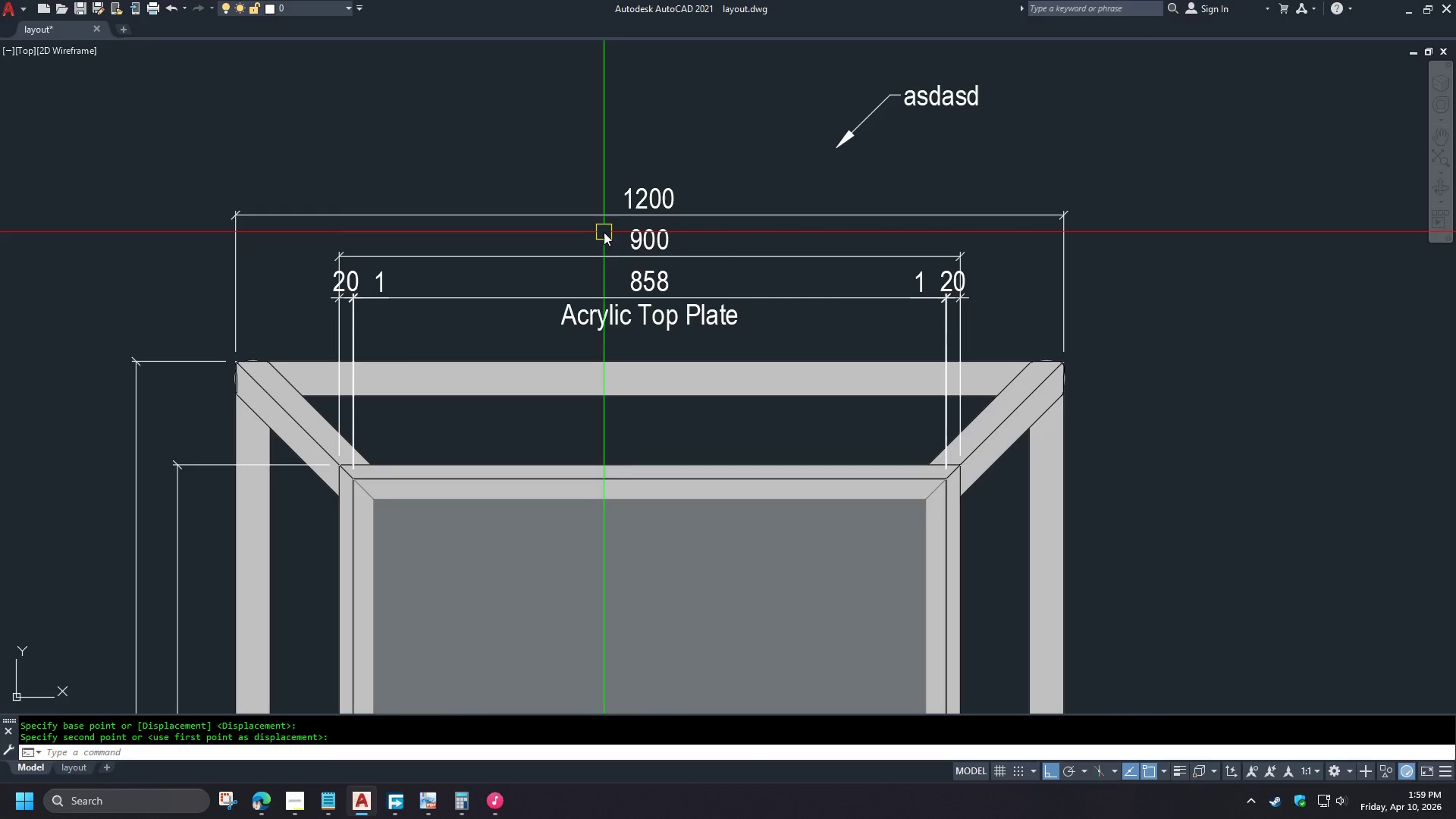 
scroll: coordinate [602, 232], scroll_direction: down, amount: 1.0
 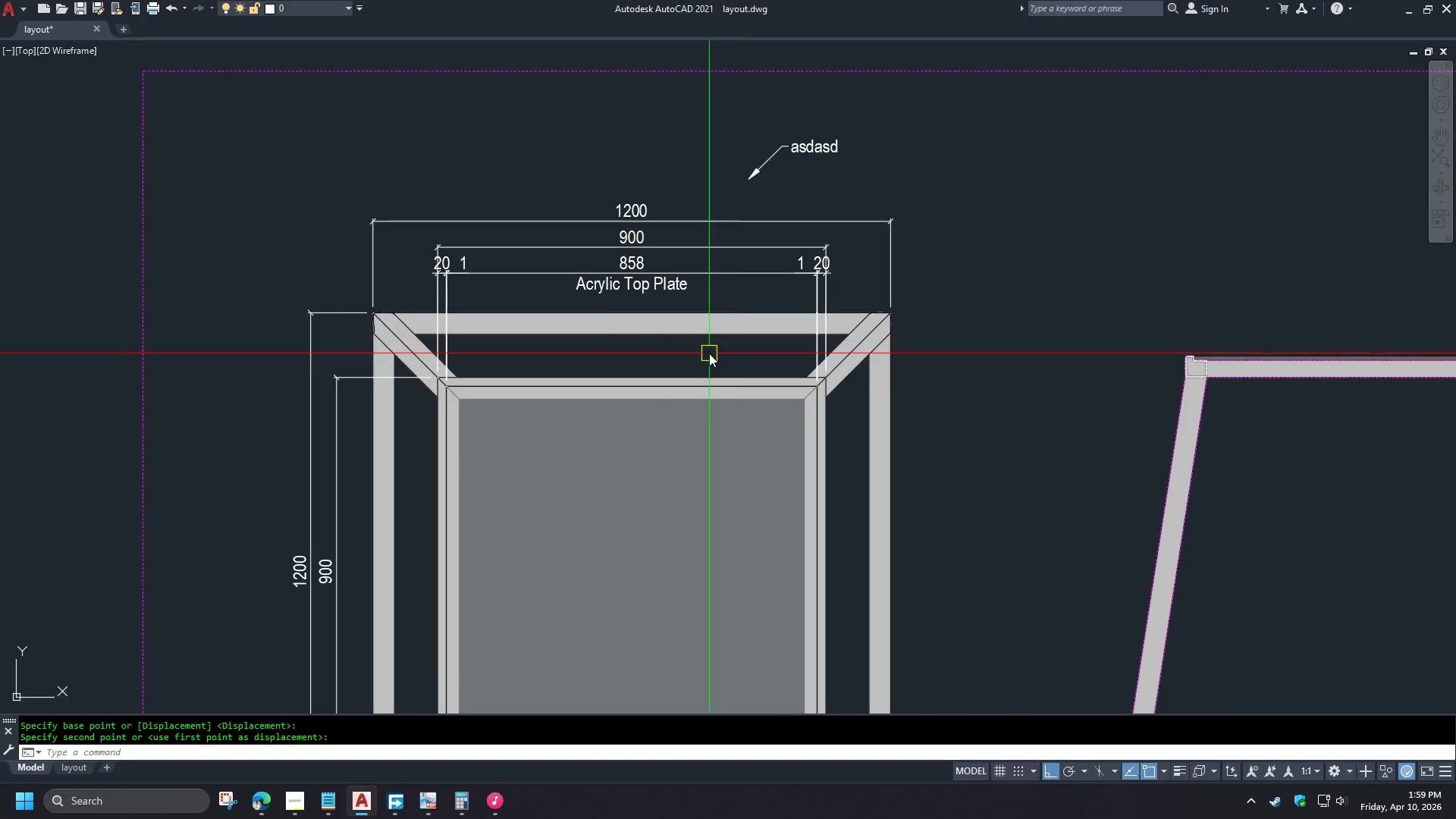 
scroll: coordinate [537, 340], scroll_direction: up, amount: 1.0
 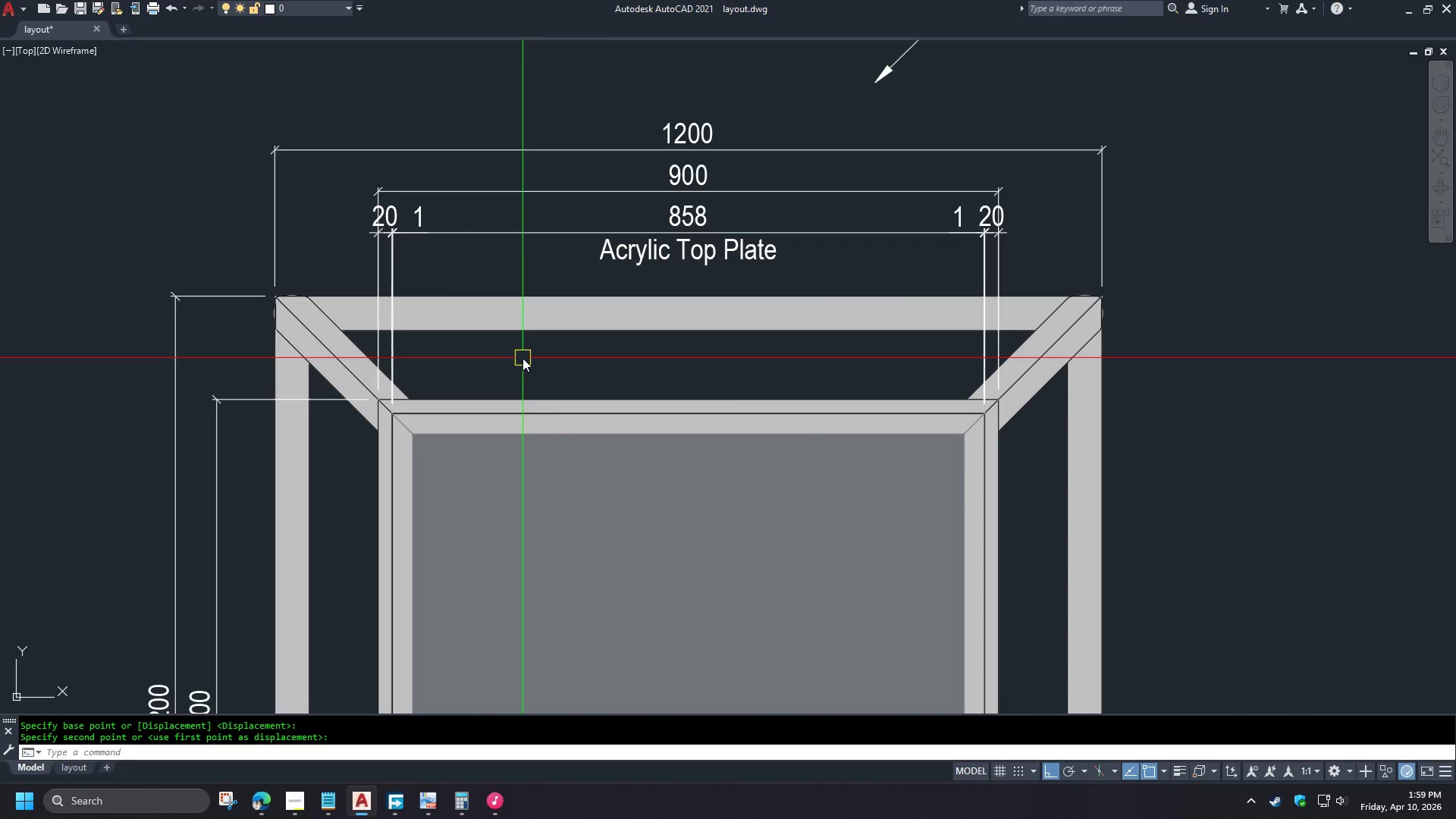 
wait(5.18)
 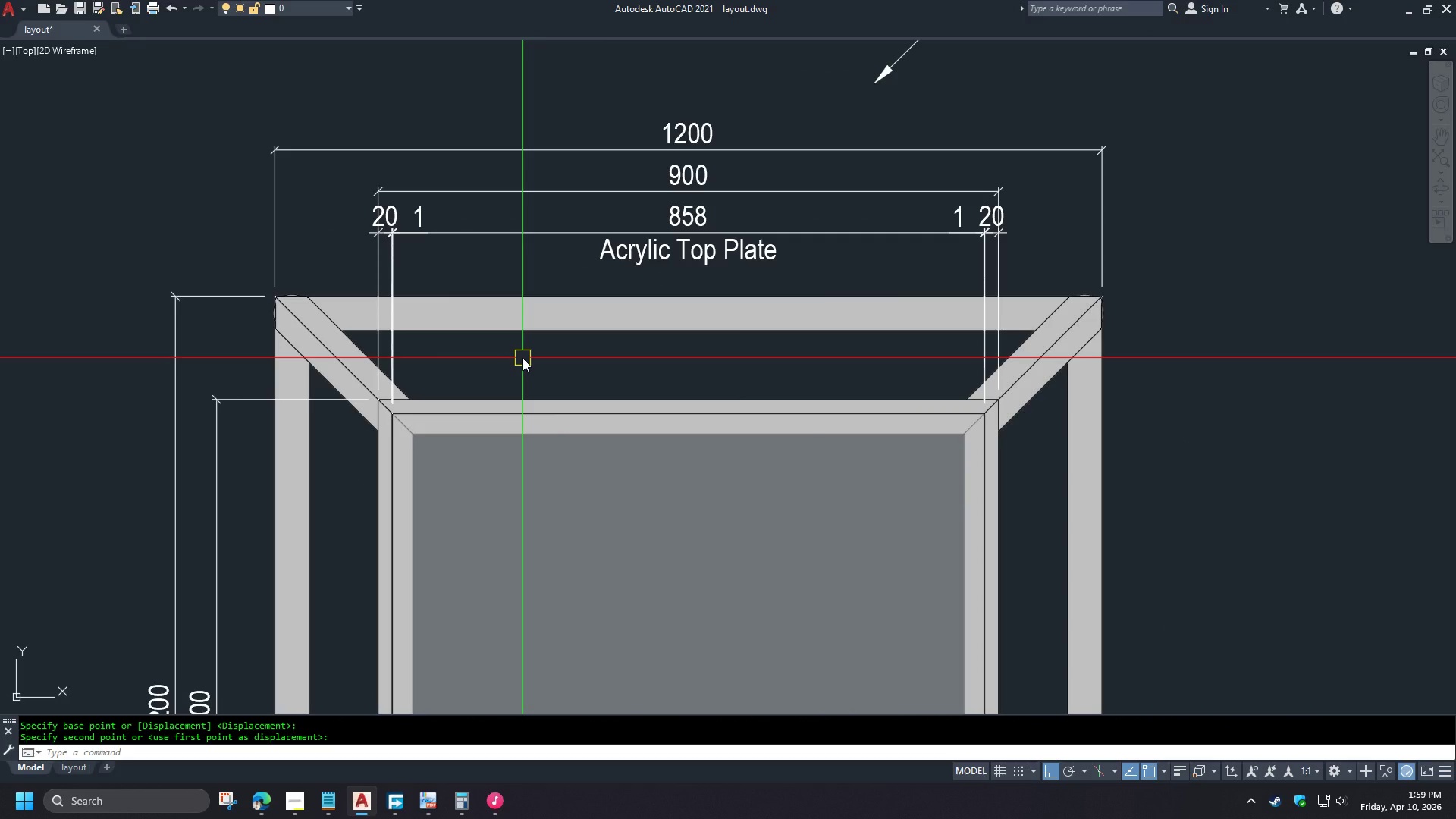 
scroll: coordinate [522, 358], scroll_direction: down, amount: 1.0
 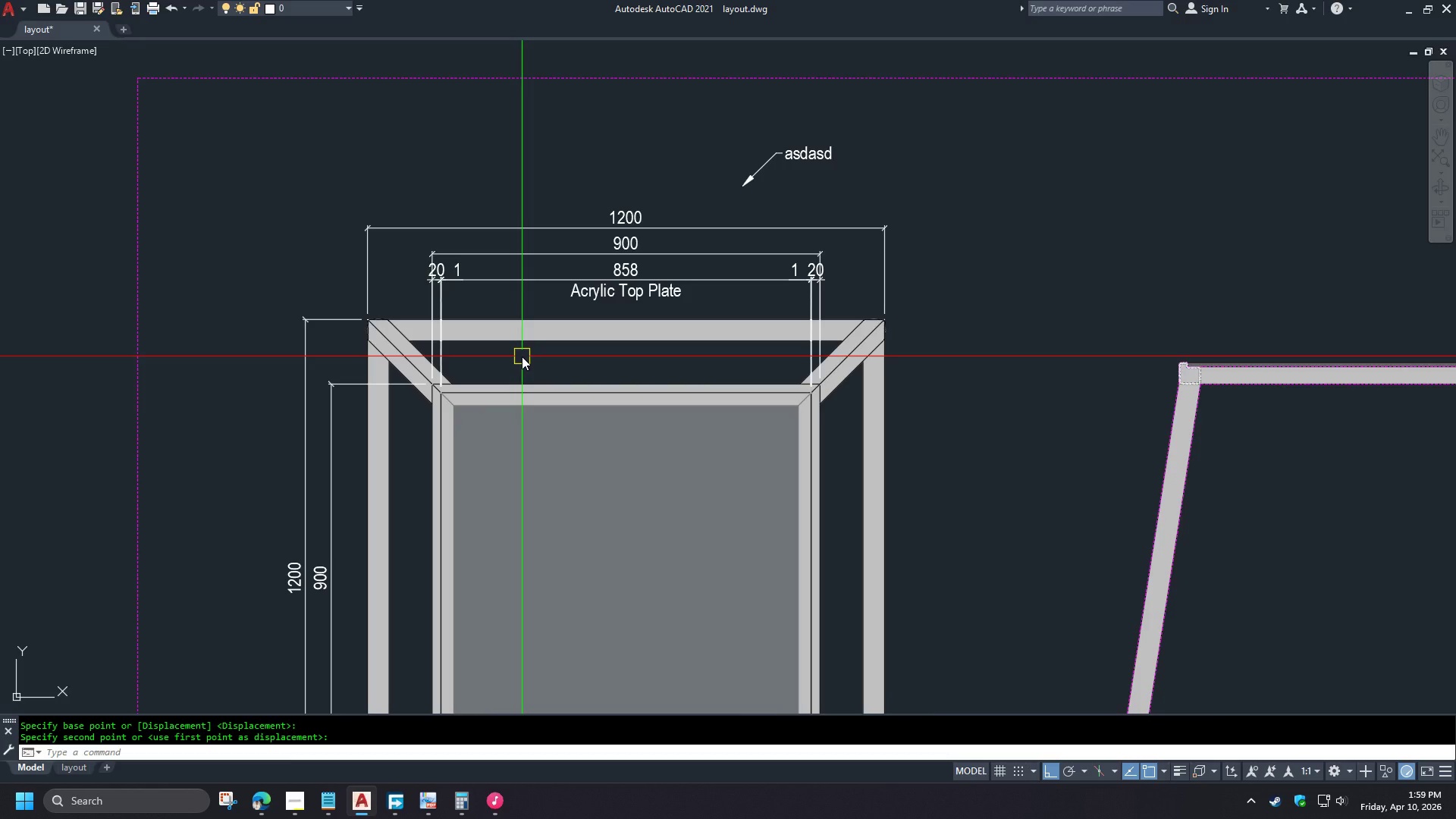 
scroll: coordinate [504, 366], scroll_direction: up, amount: 1.0
 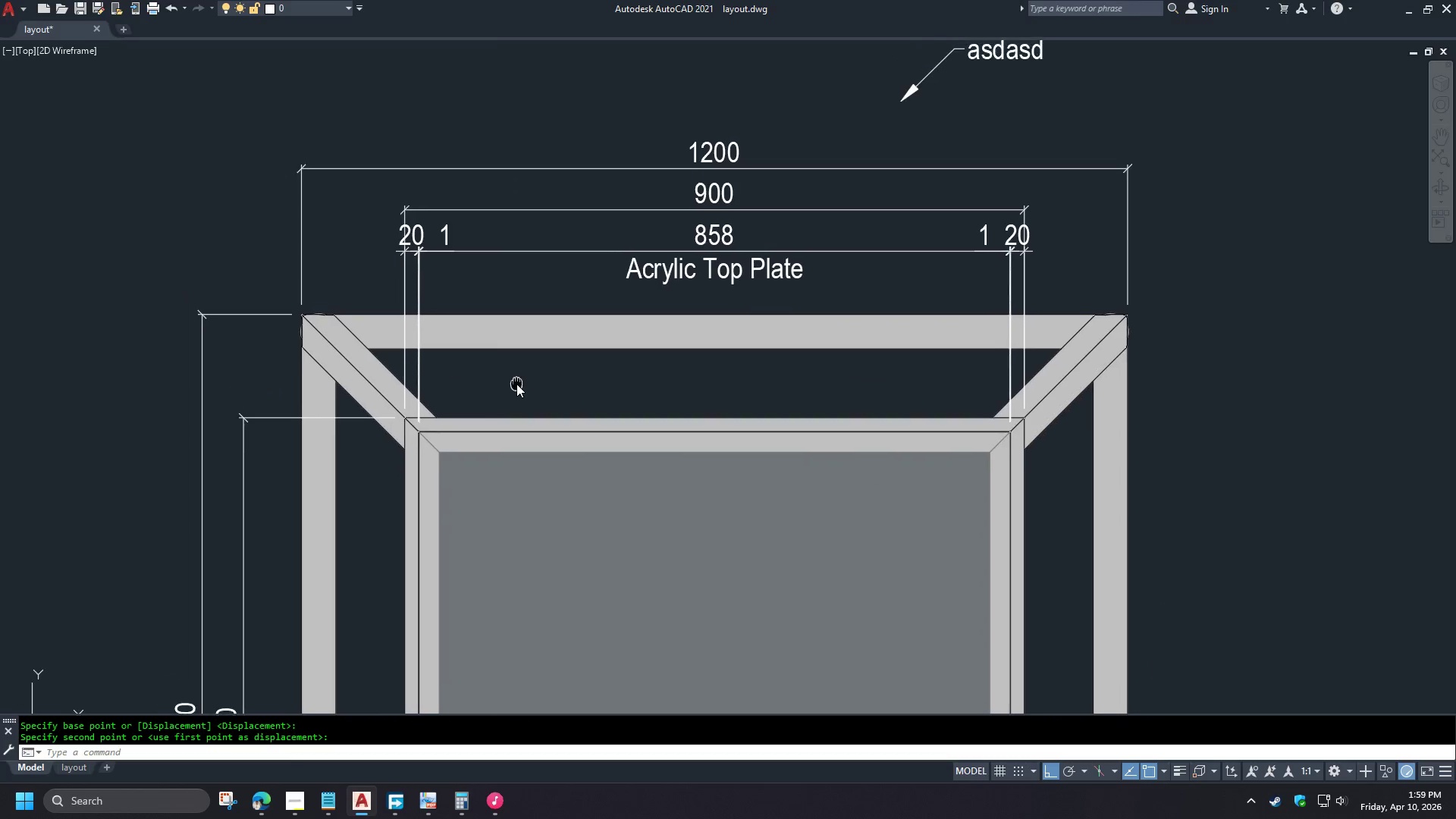 
type(dli )
 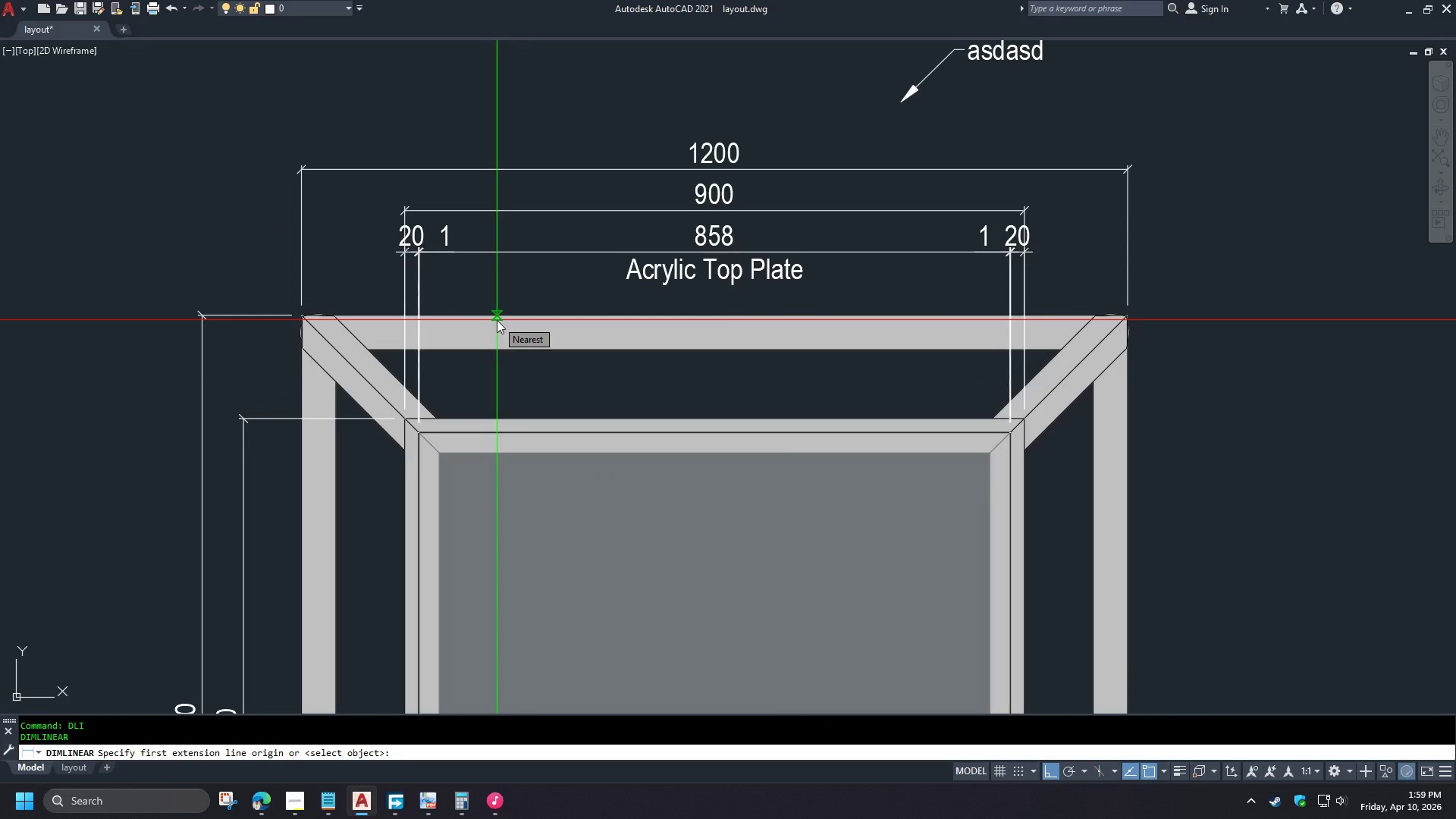 
left_click([497, 320])
 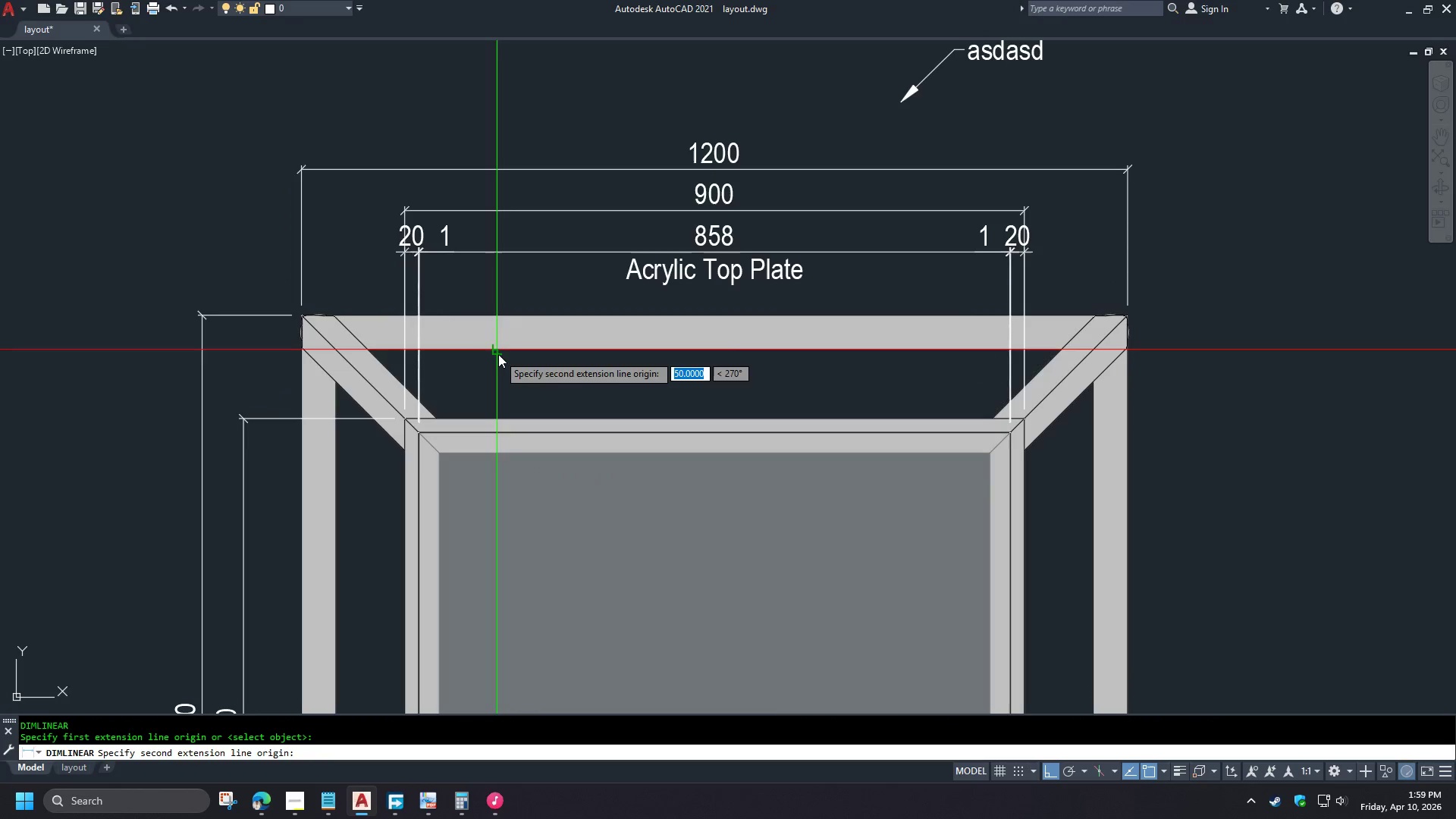 
left_click([498, 354])
 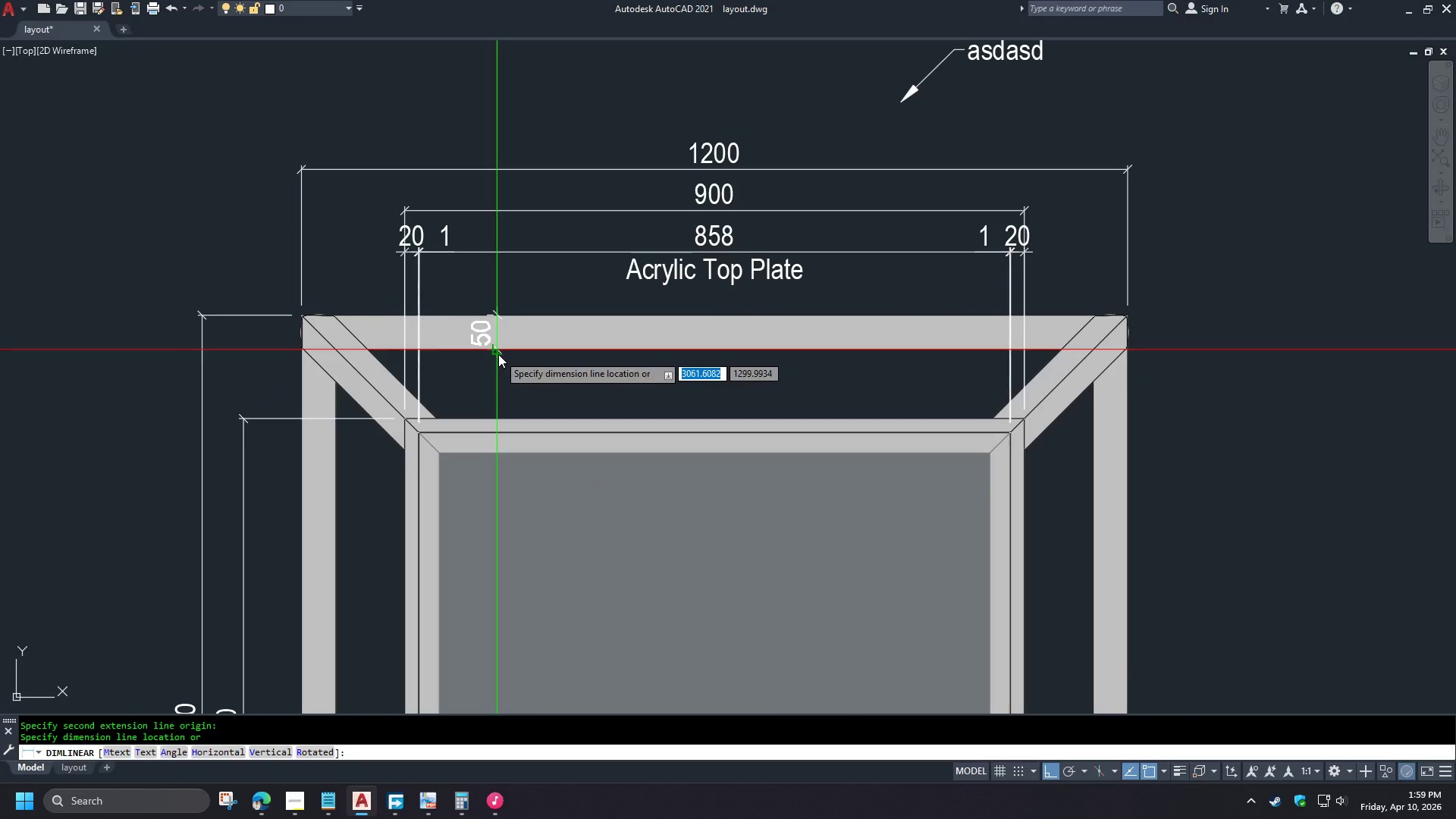 
left_click([498, 354])
 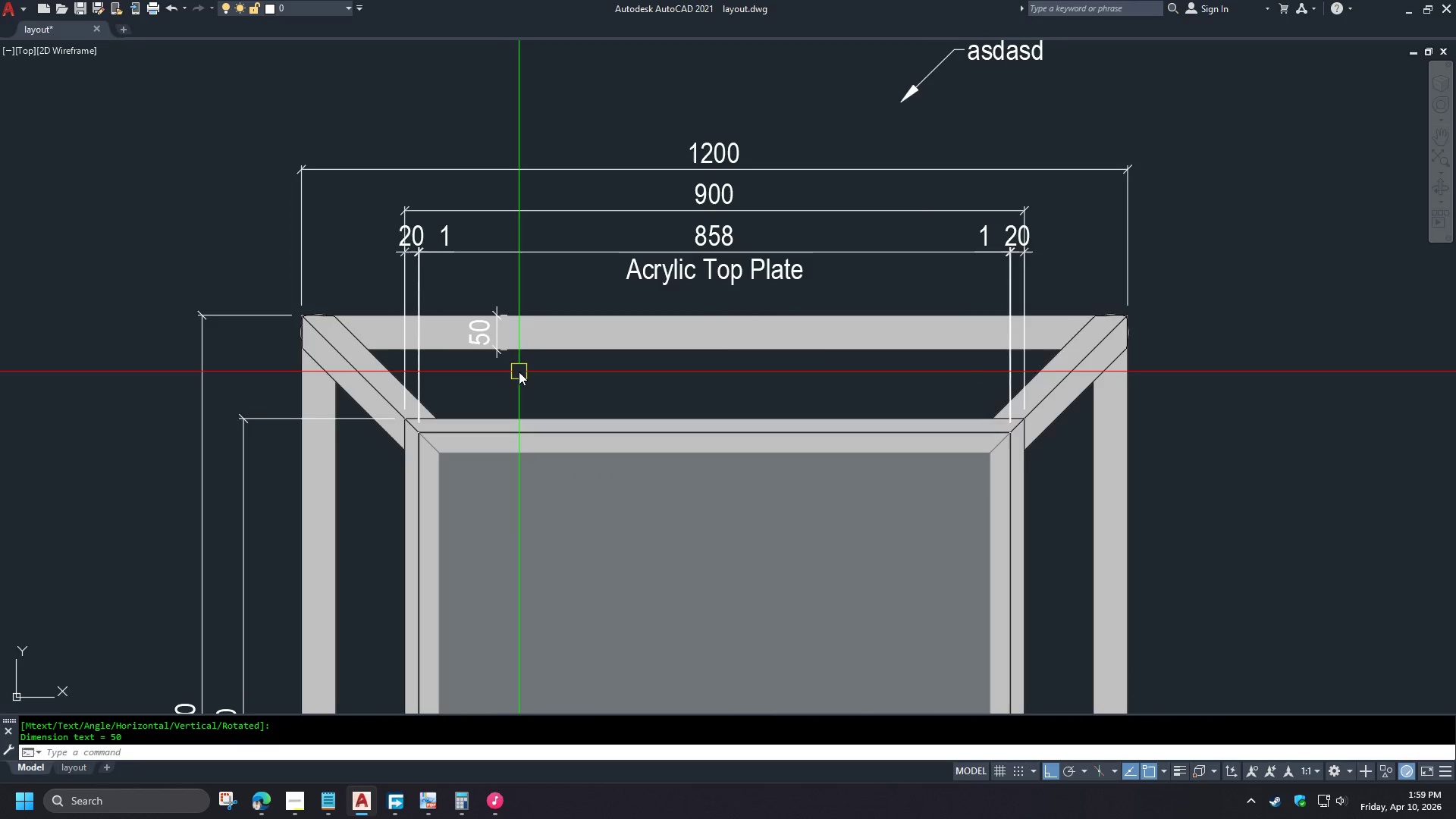 
scroll: coordinate [469, 350], scroll_direction: up, amount: 3.0
 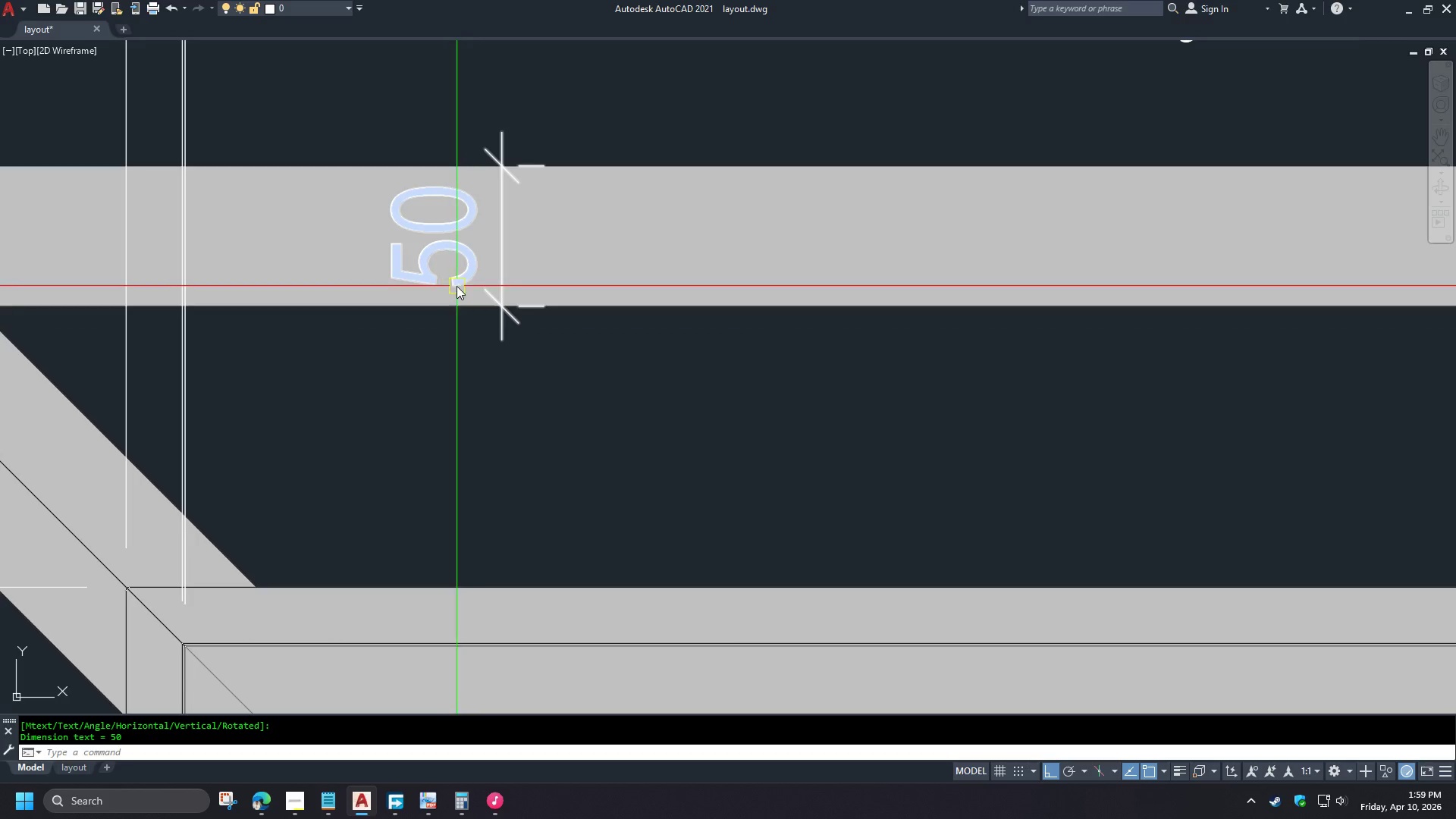 
left_click([457, 285])
 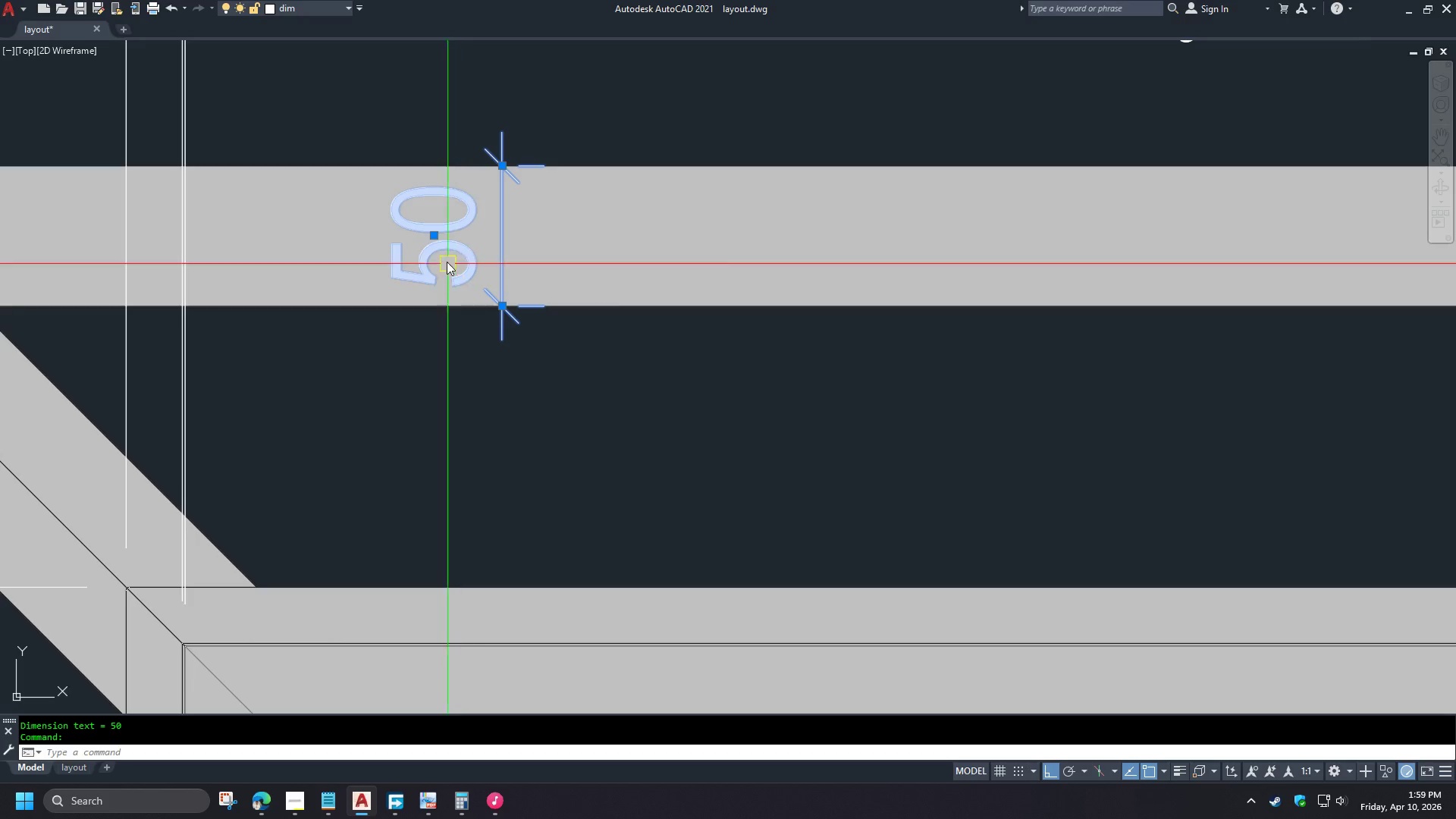 
mouse_move([425, 241])
 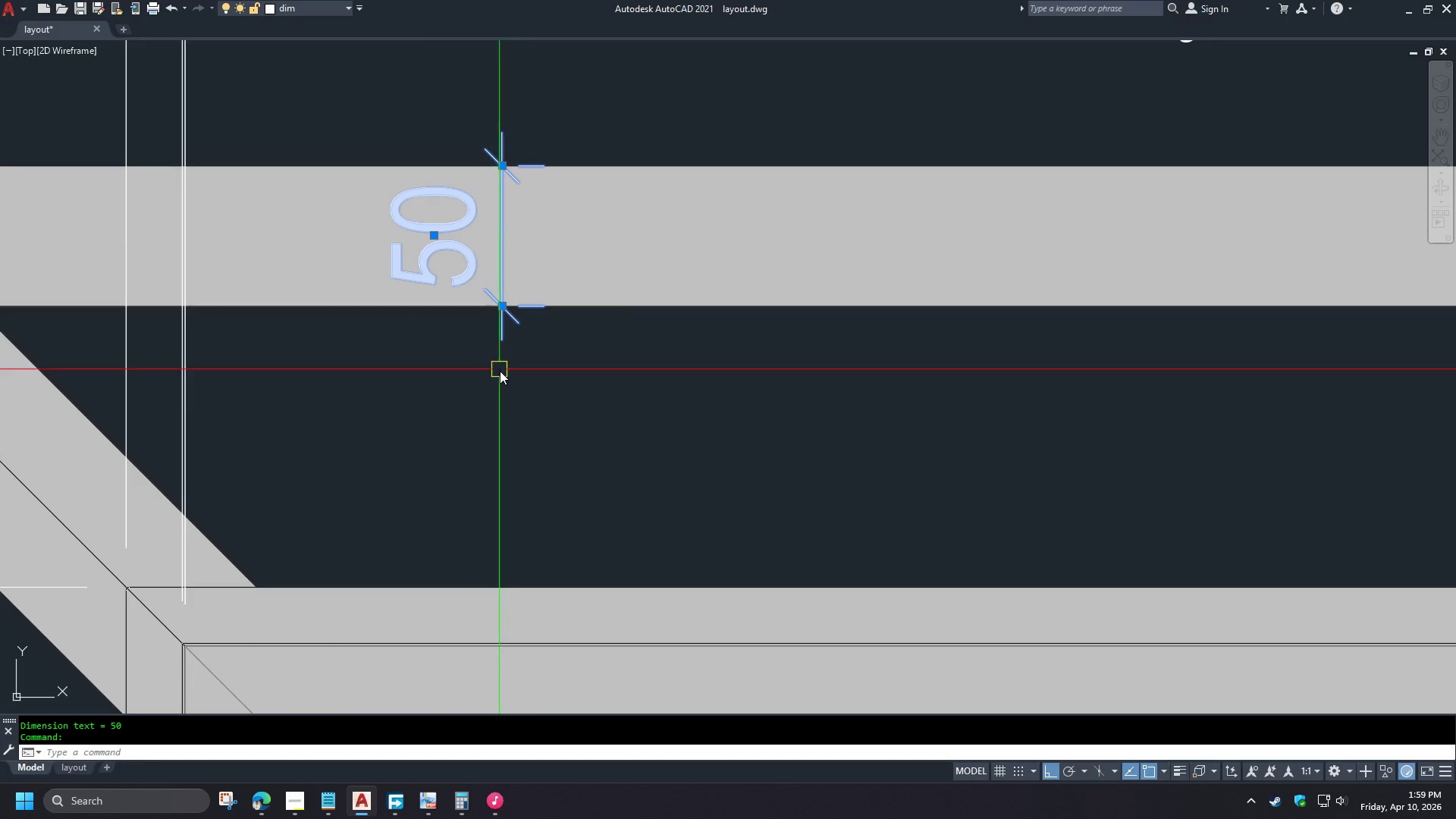 
key(Control+ControlLeft)
 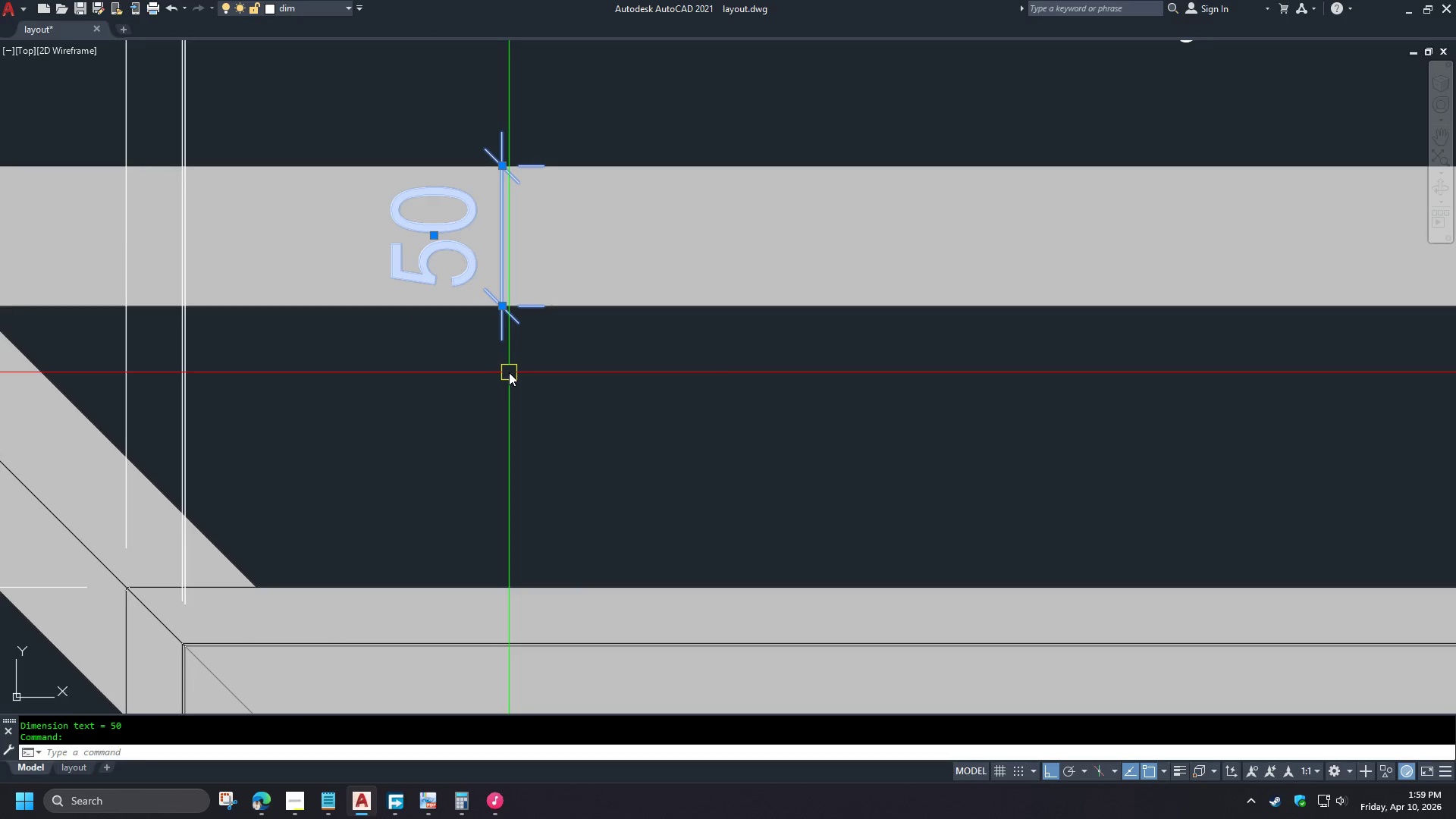 
key(Control+1)
 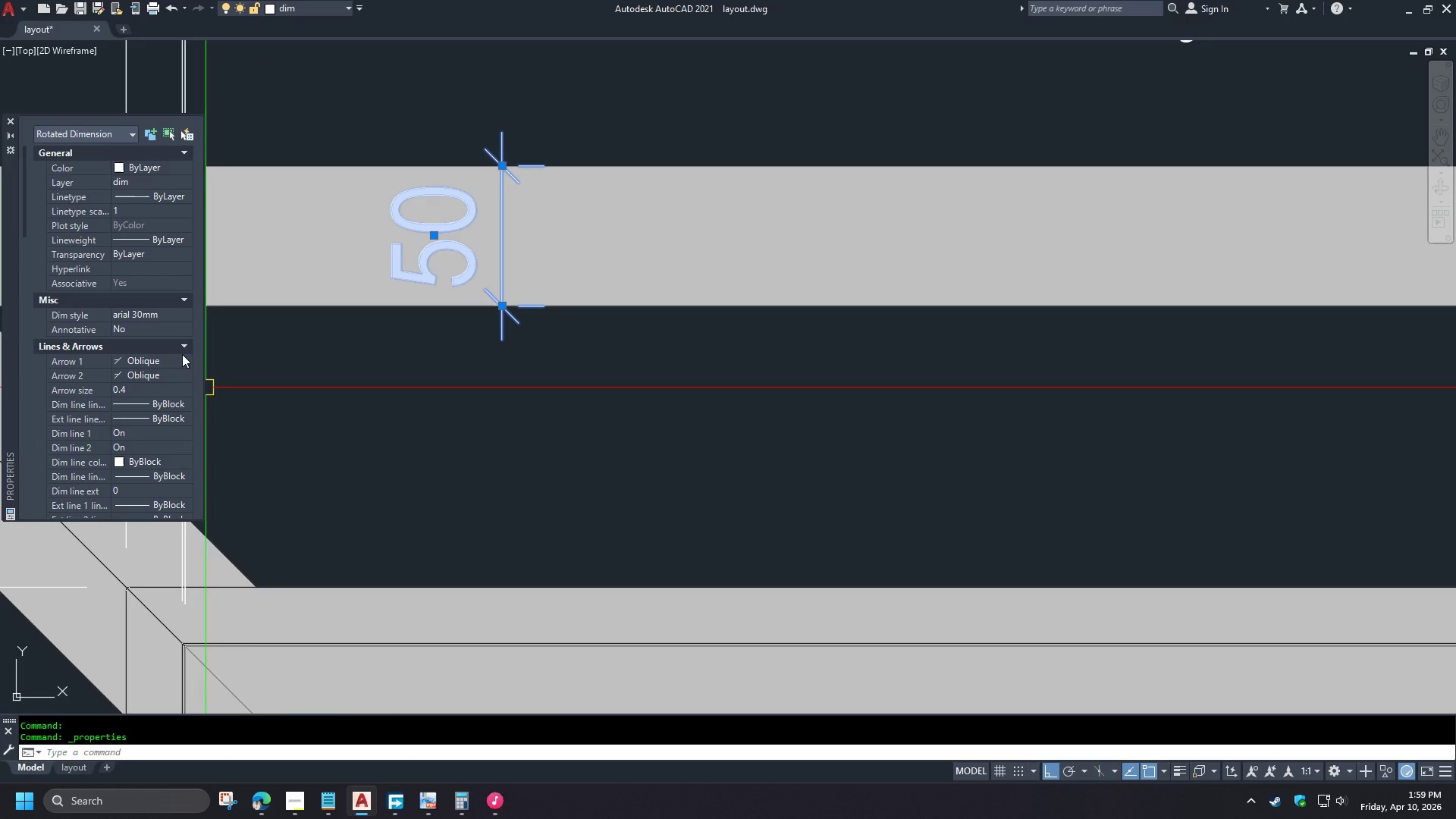 
double_click([177, 358])
 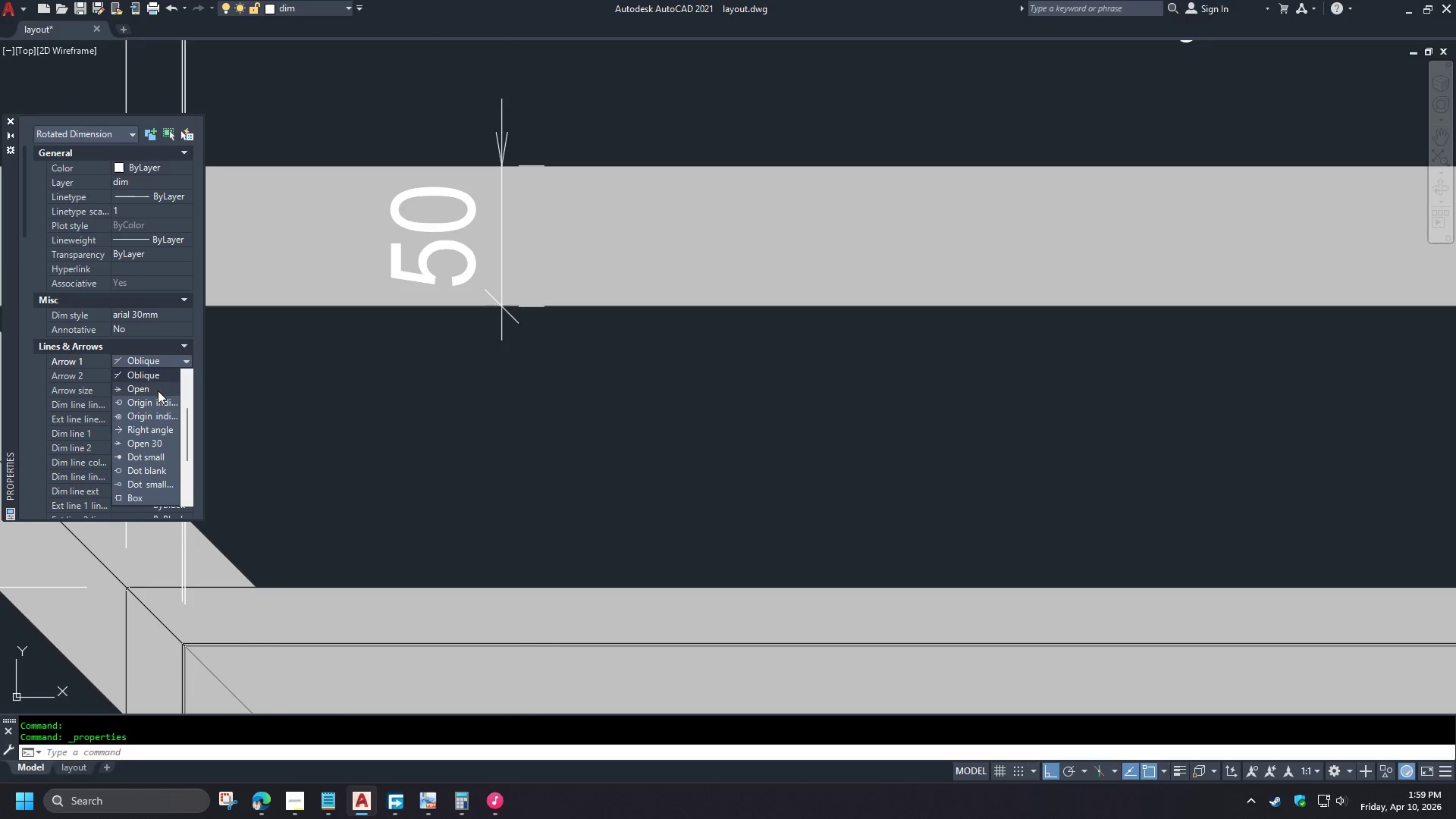 
left_click([140, 374])
 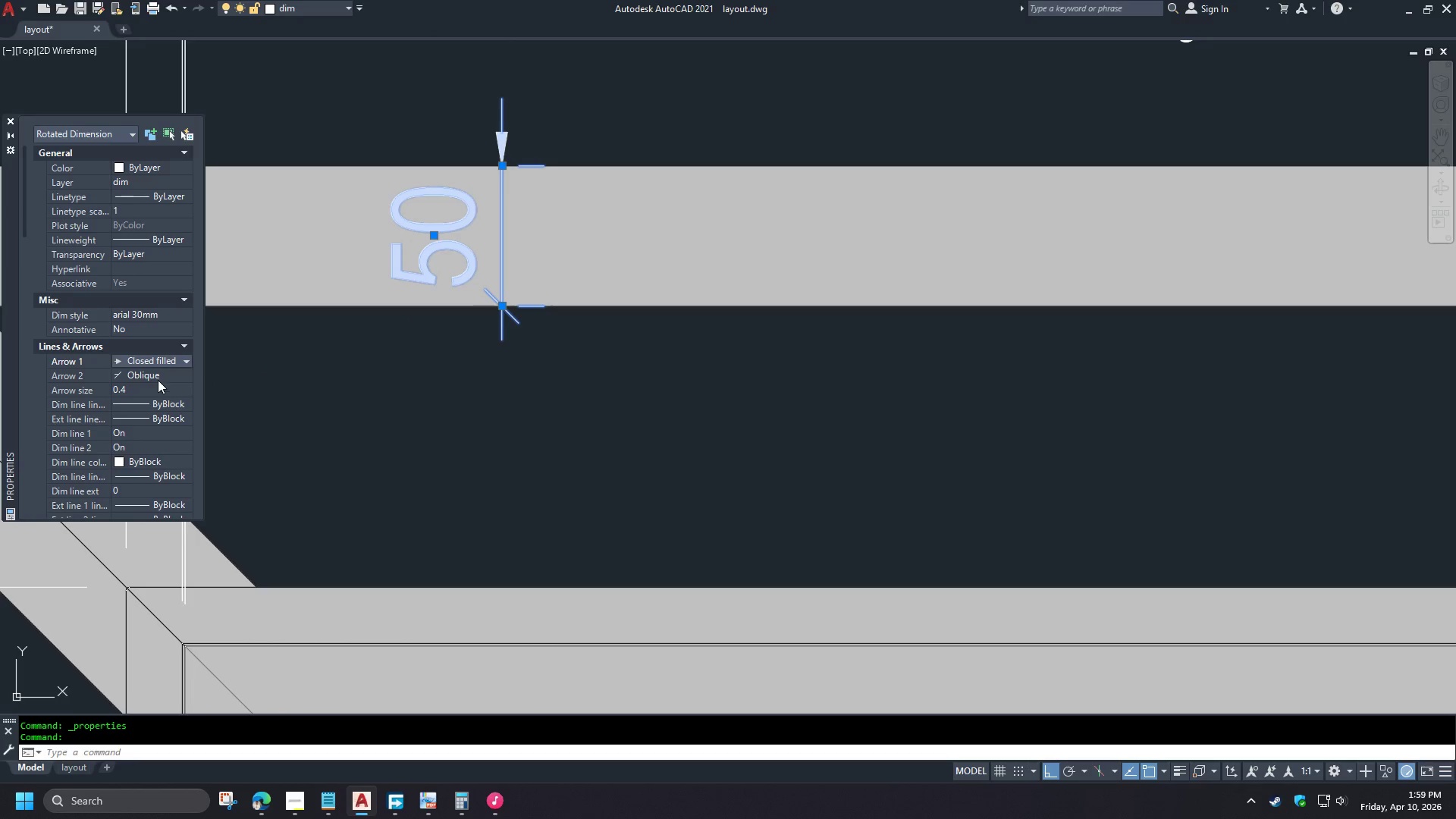 
scroll: coordinate [155, 393], scroll_direction: up, amount: 4.0
 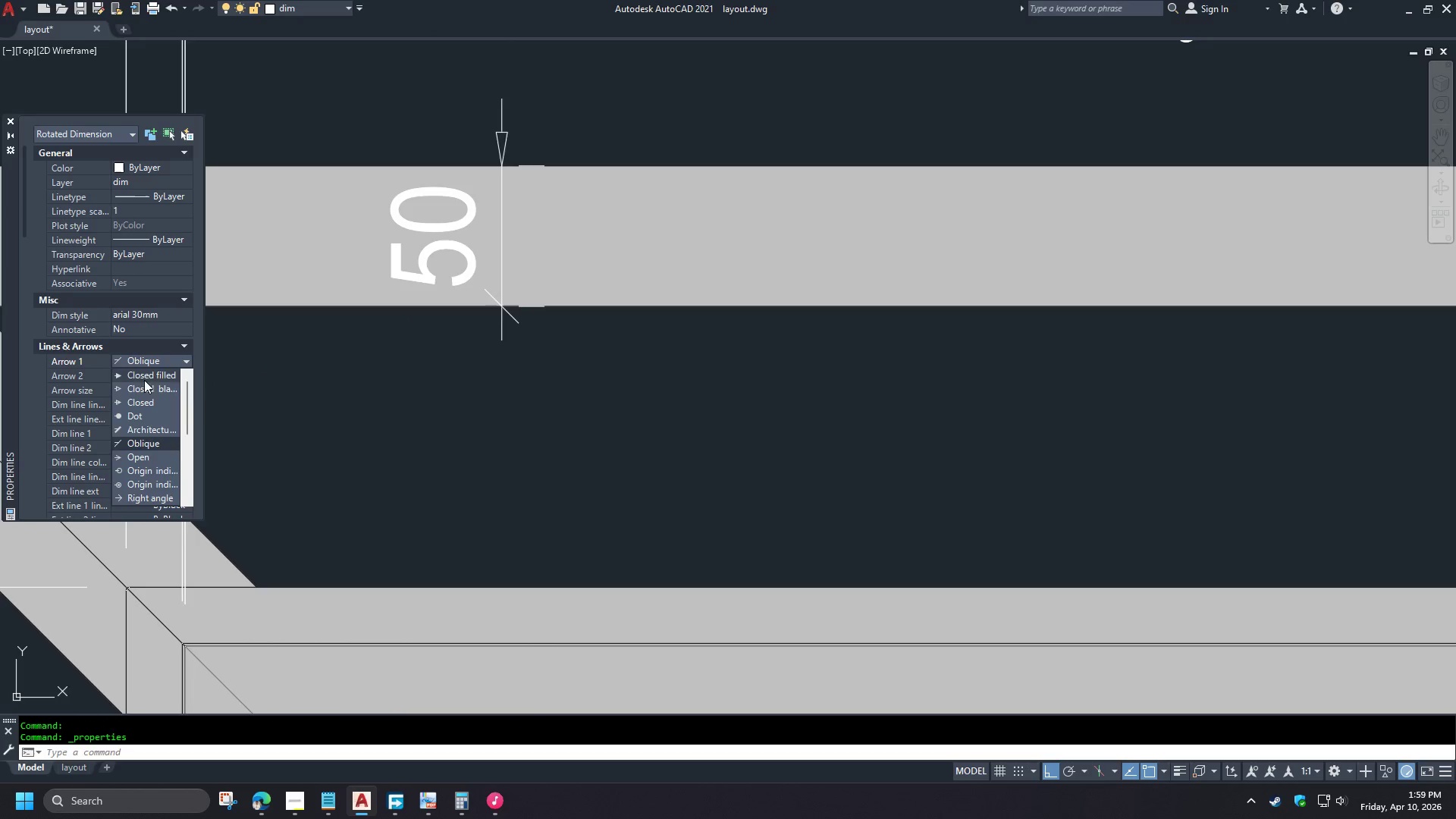 
double_click([158, 378])
 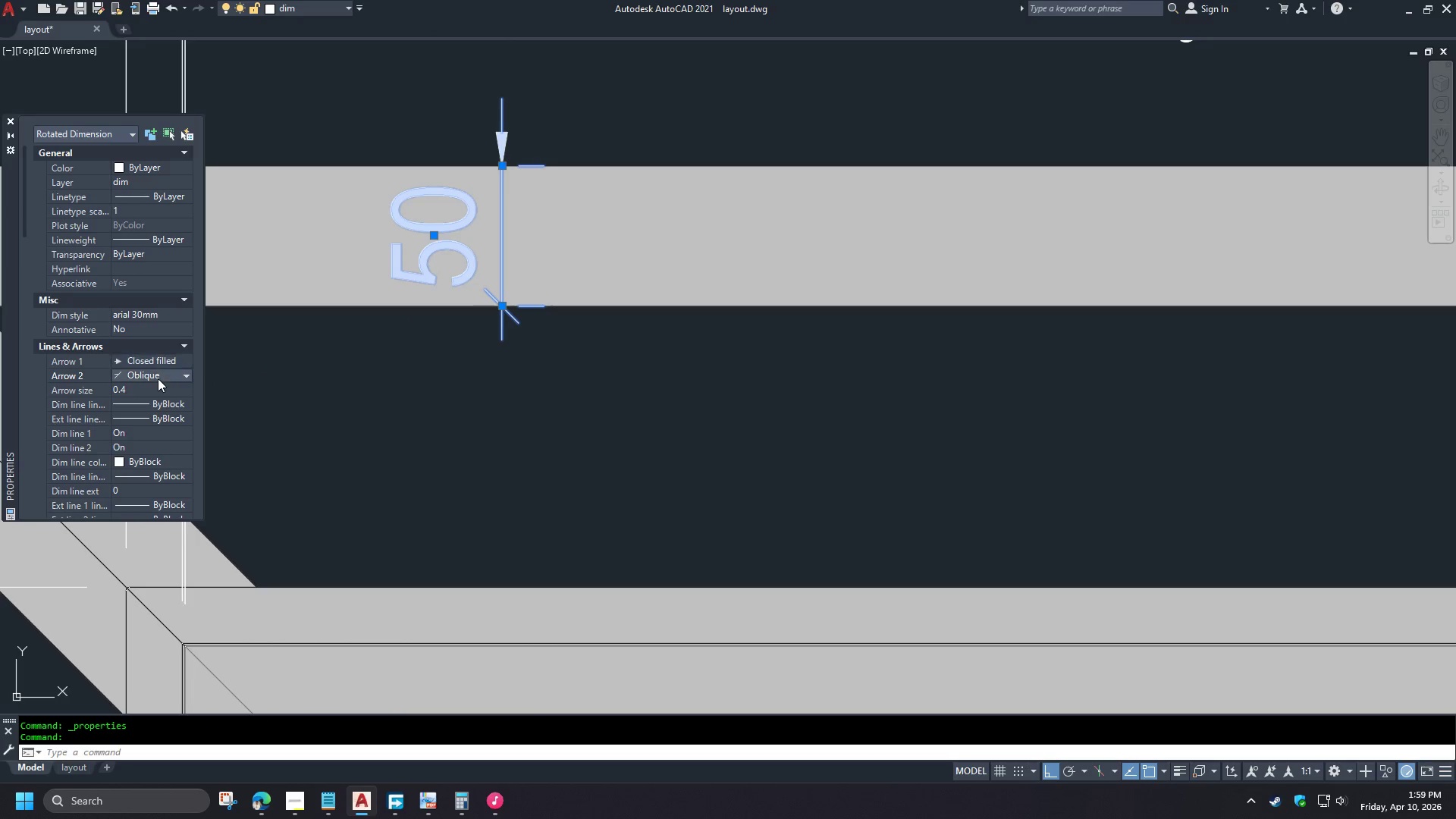 
triple_click([158, 378])
 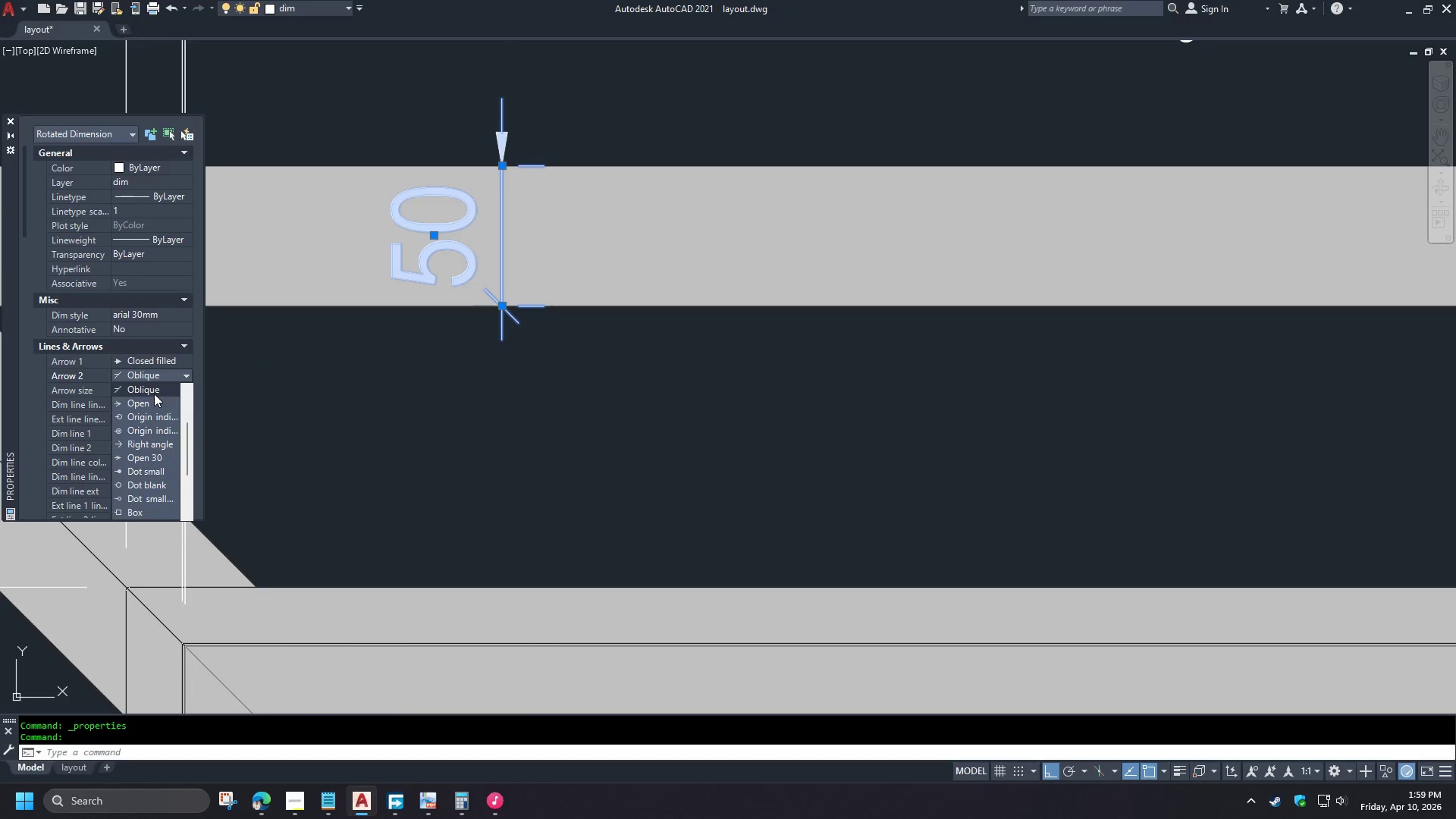 
left_click([144, 388])
 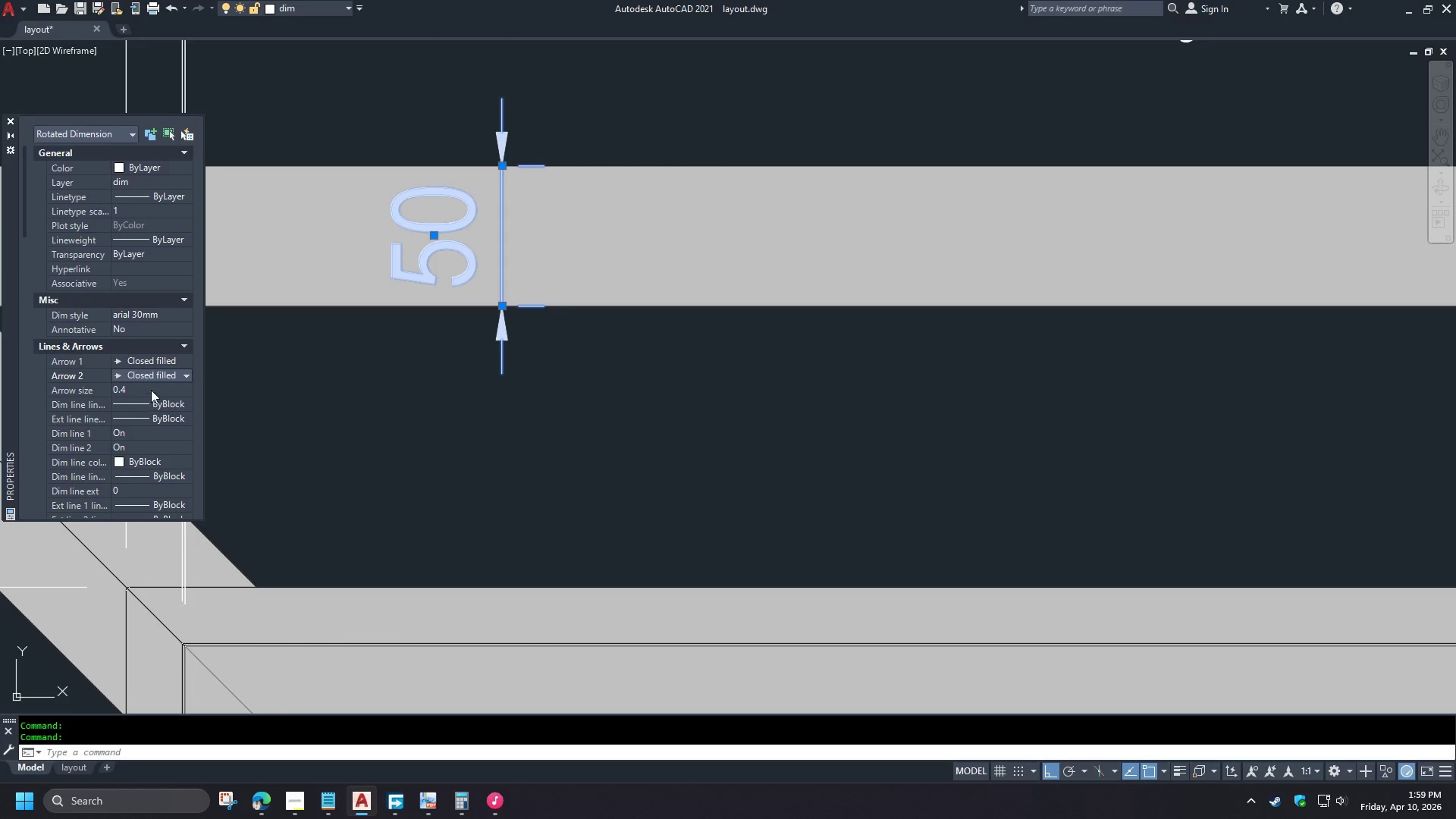 
scroll: coordinate [153, 394], scroll_direction: up, amount: 4.0
 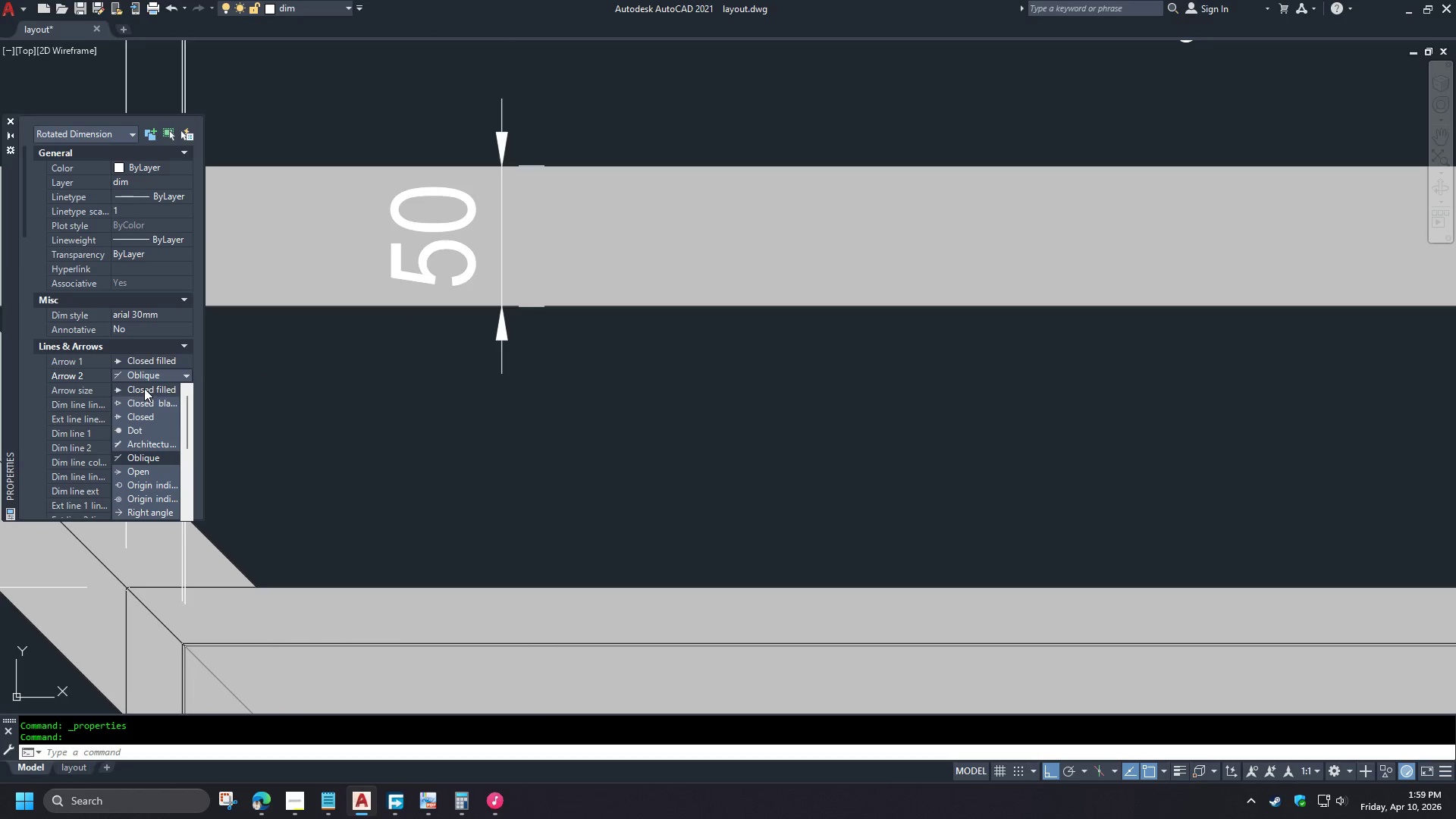 
double_click([152, 390])
 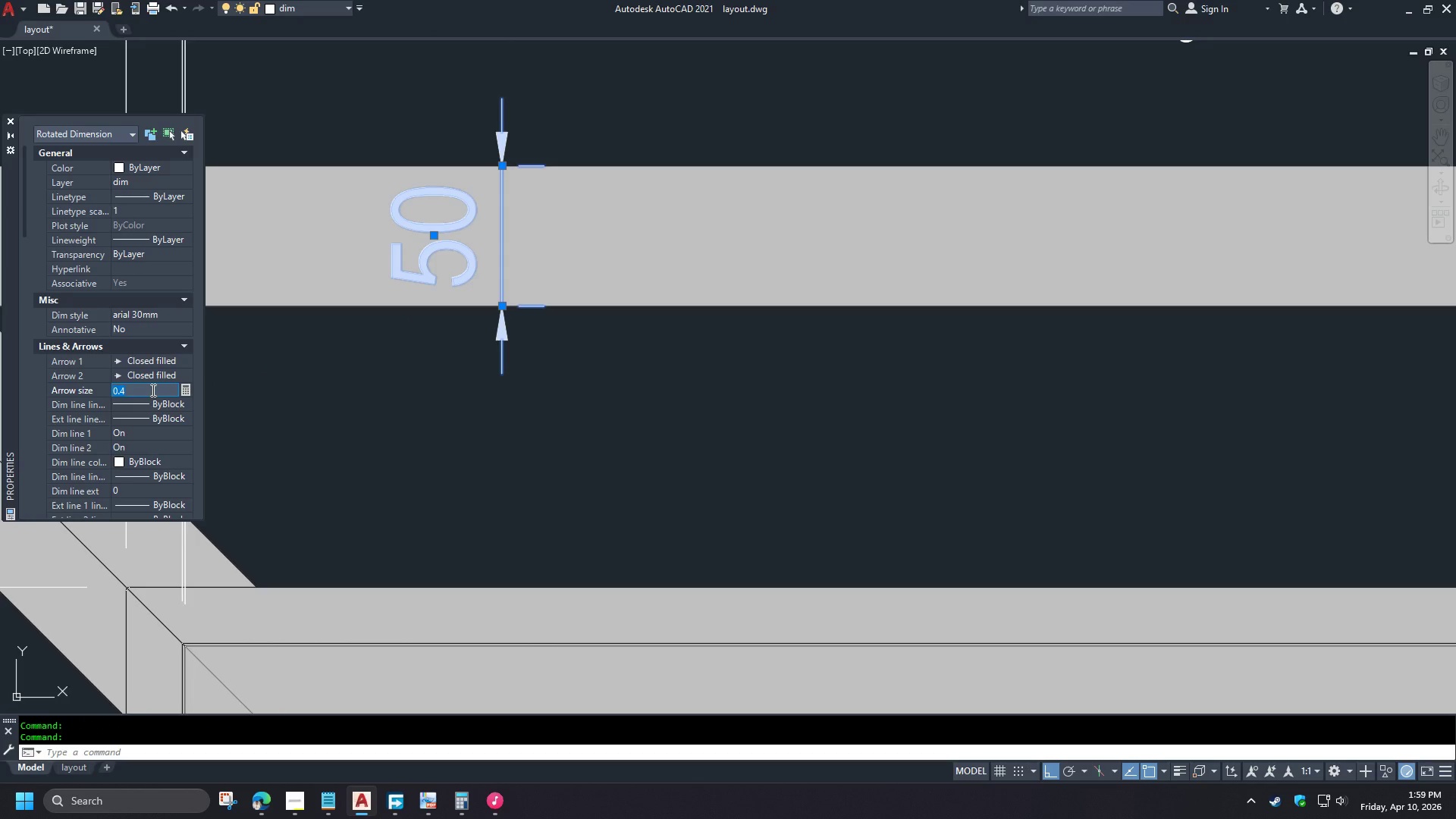 
key(1)
 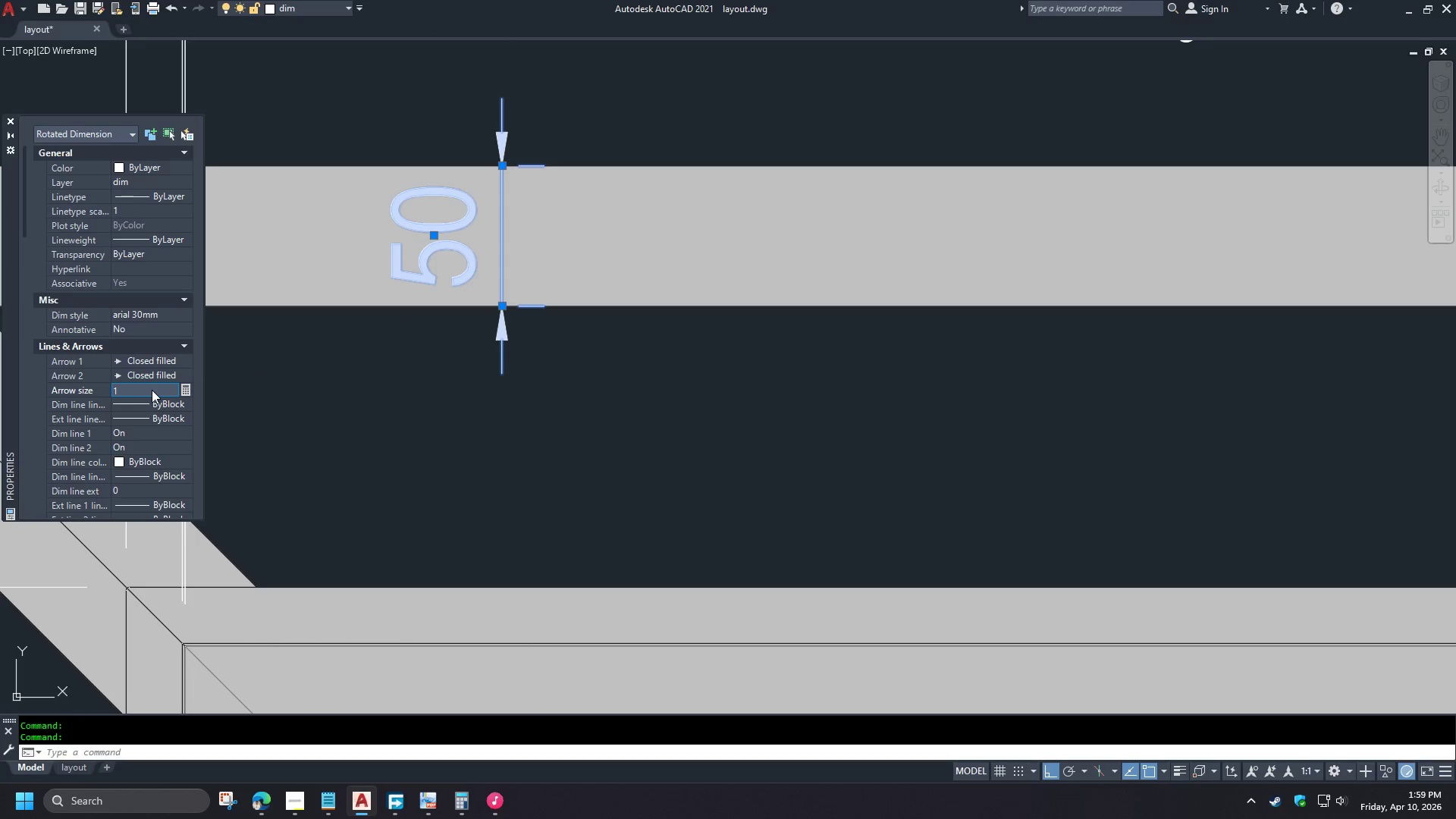 
key(Enter)
 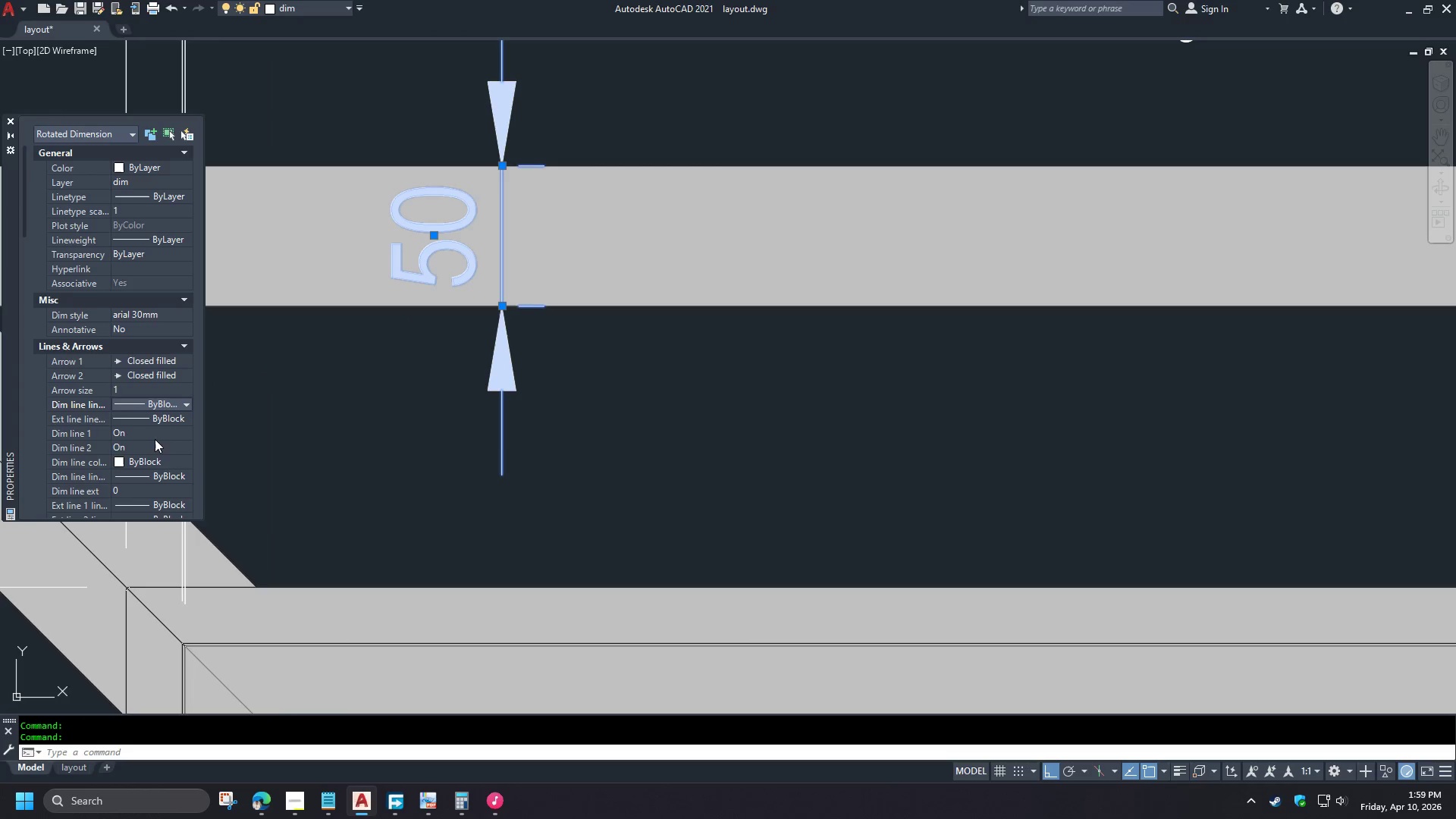 
scroll: coordinate [80, 444], scroll_direction: down, amount: 7.0
 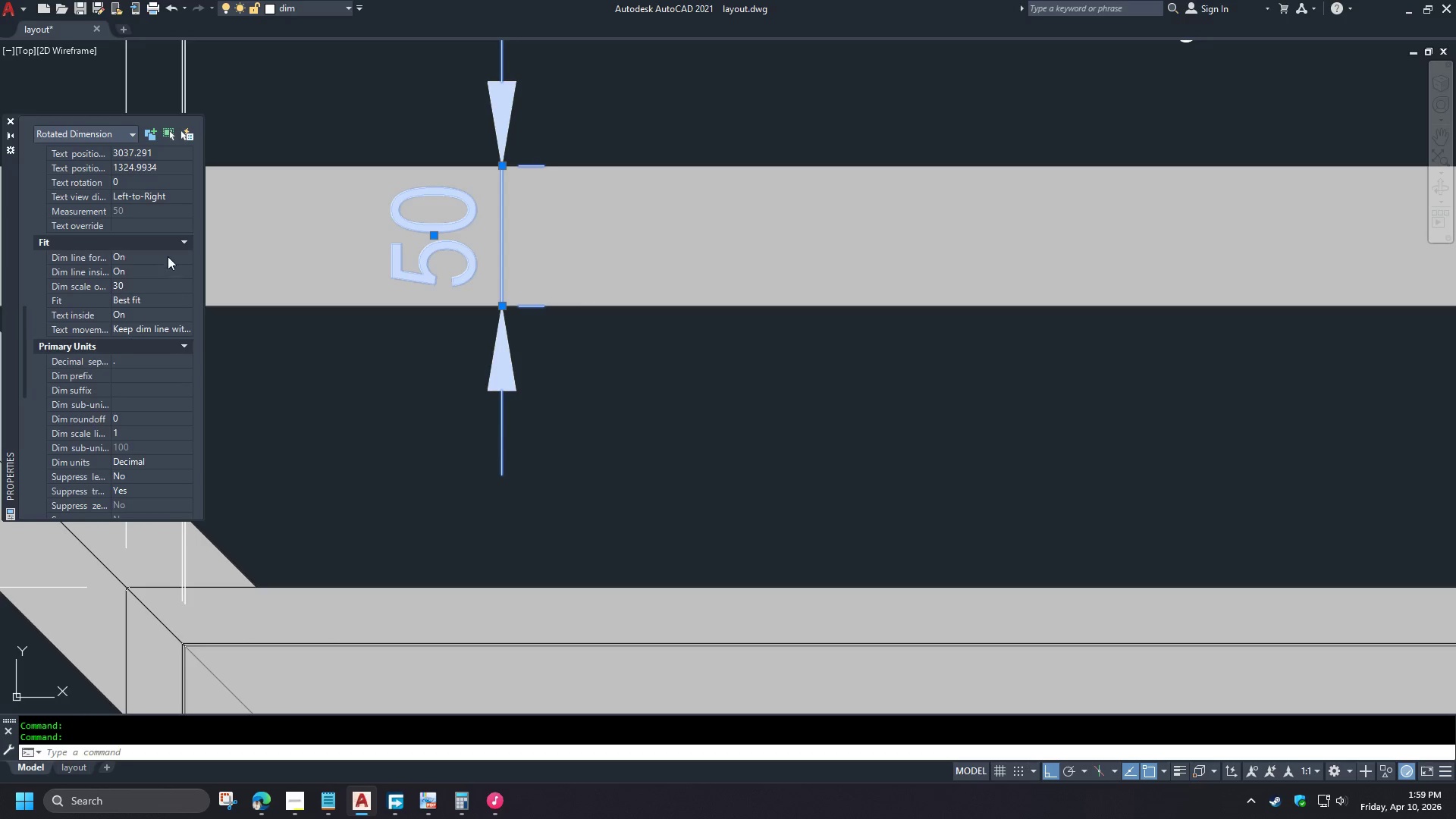 
double_click([166, 254])
 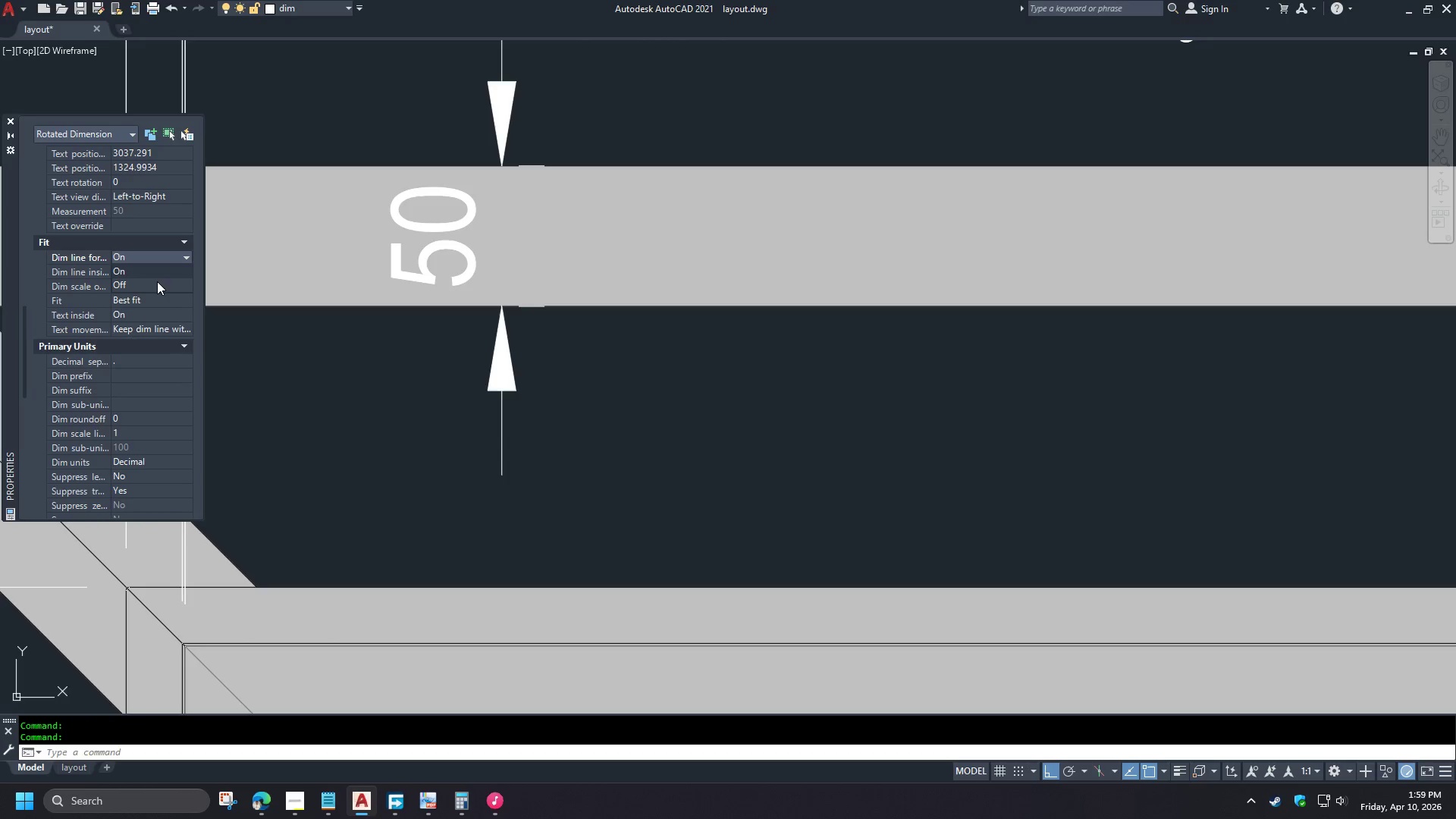 
left_click([157, 281])
 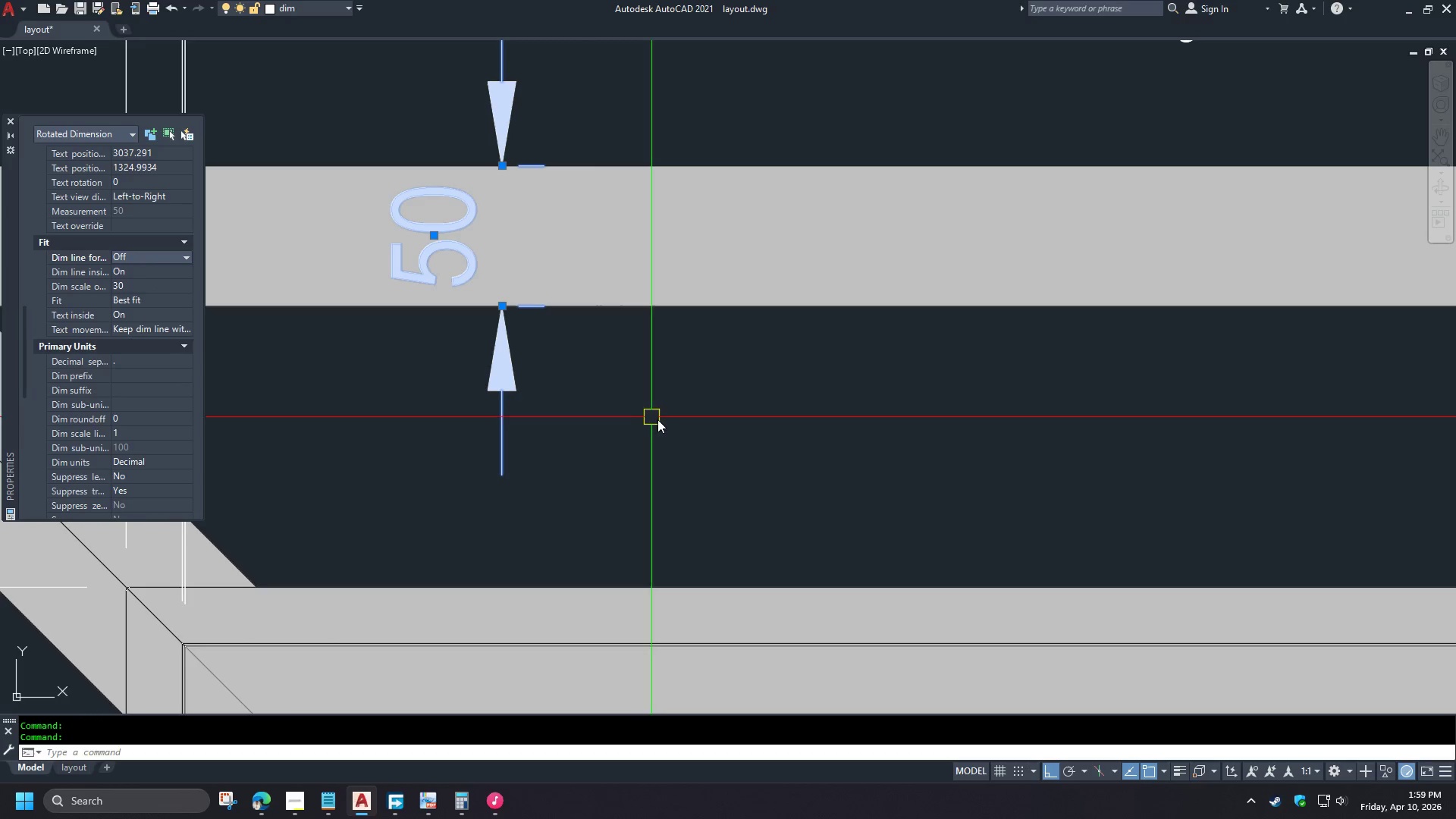 
scroll: coordinate [501, 431], scroll_direction: down, amount: 1.0
 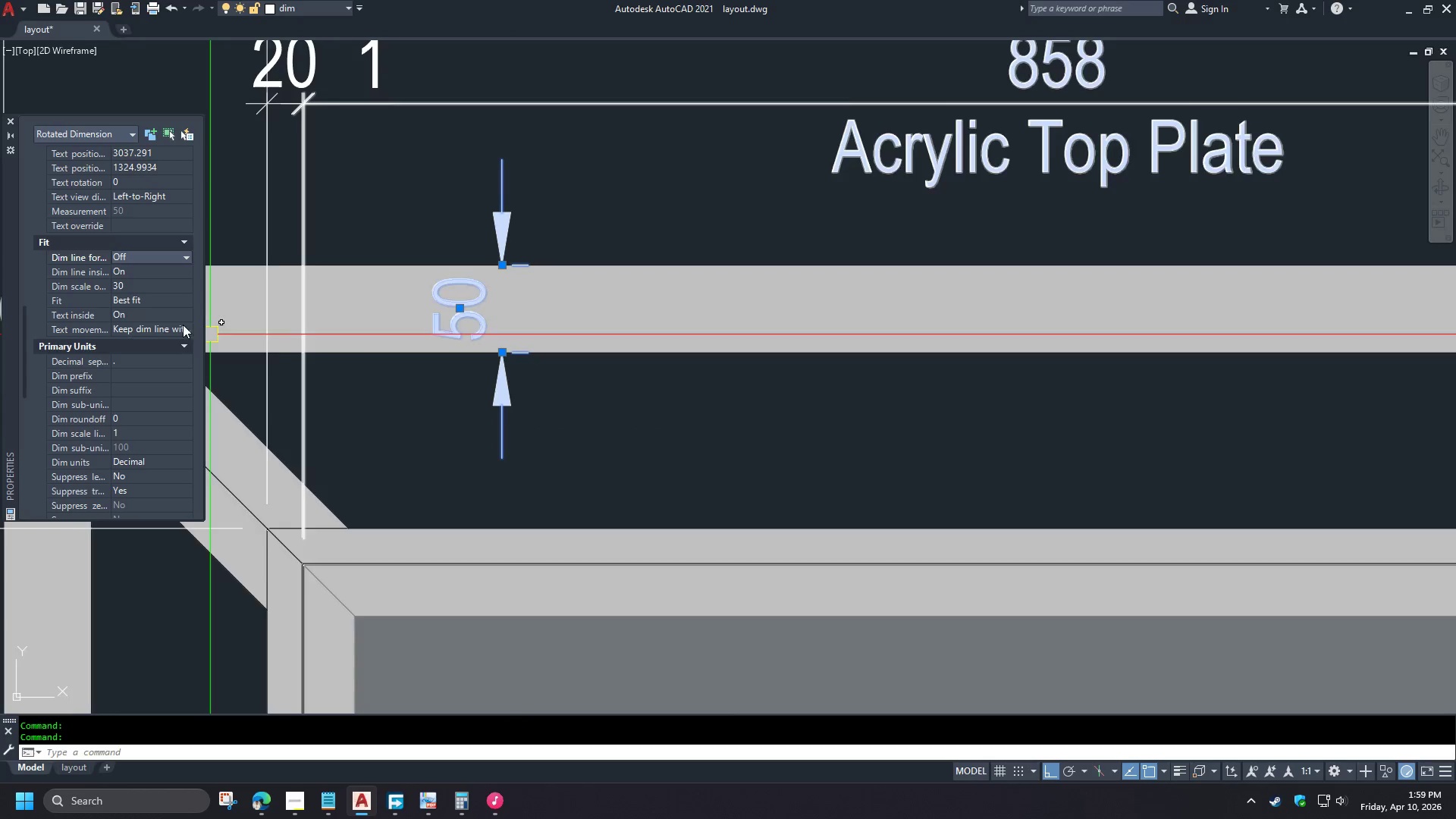 
scroll: coordinate [115, 311], scroll_direction: up, amount: 4.0
 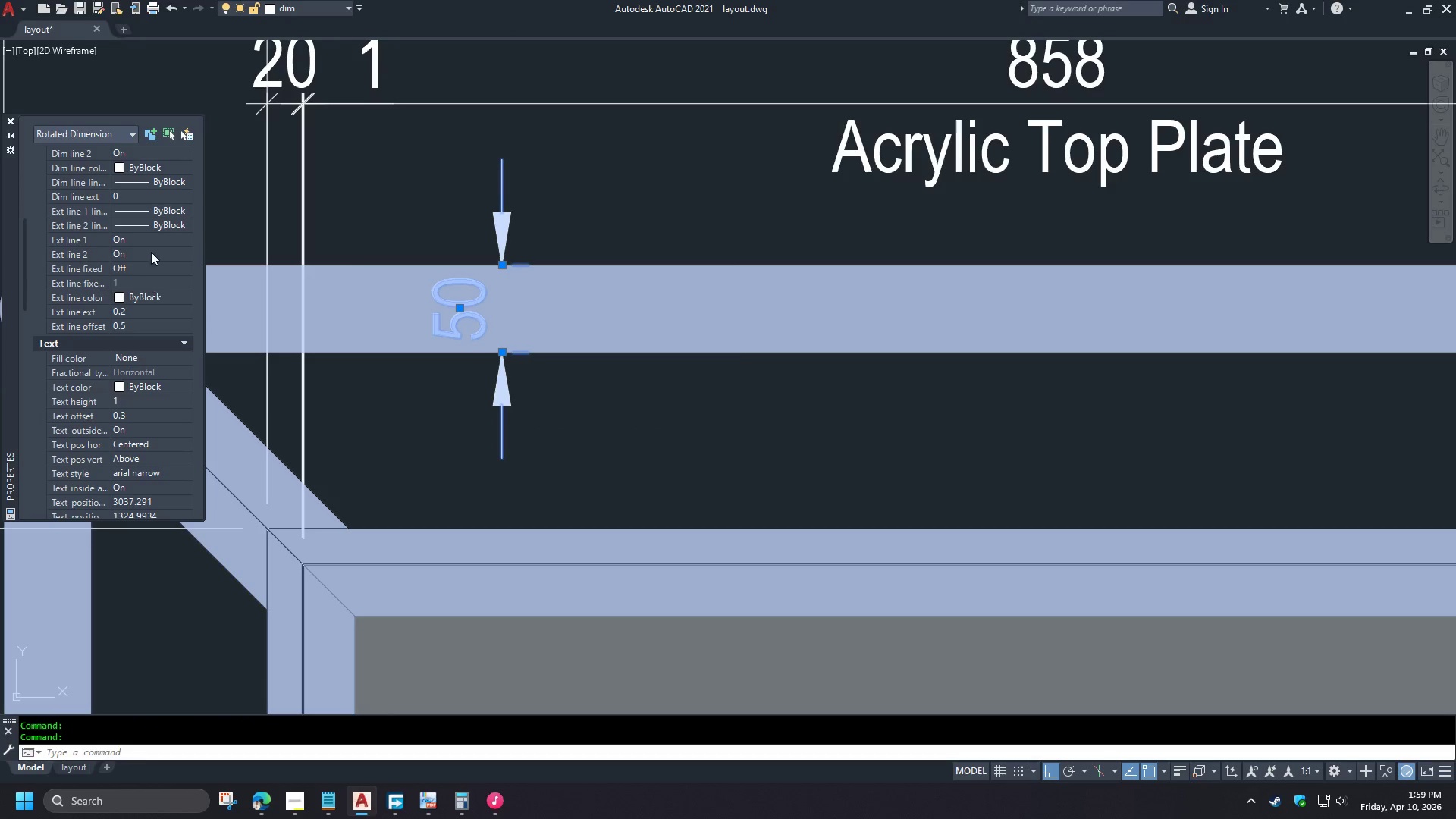 
double_click([154, 238])
 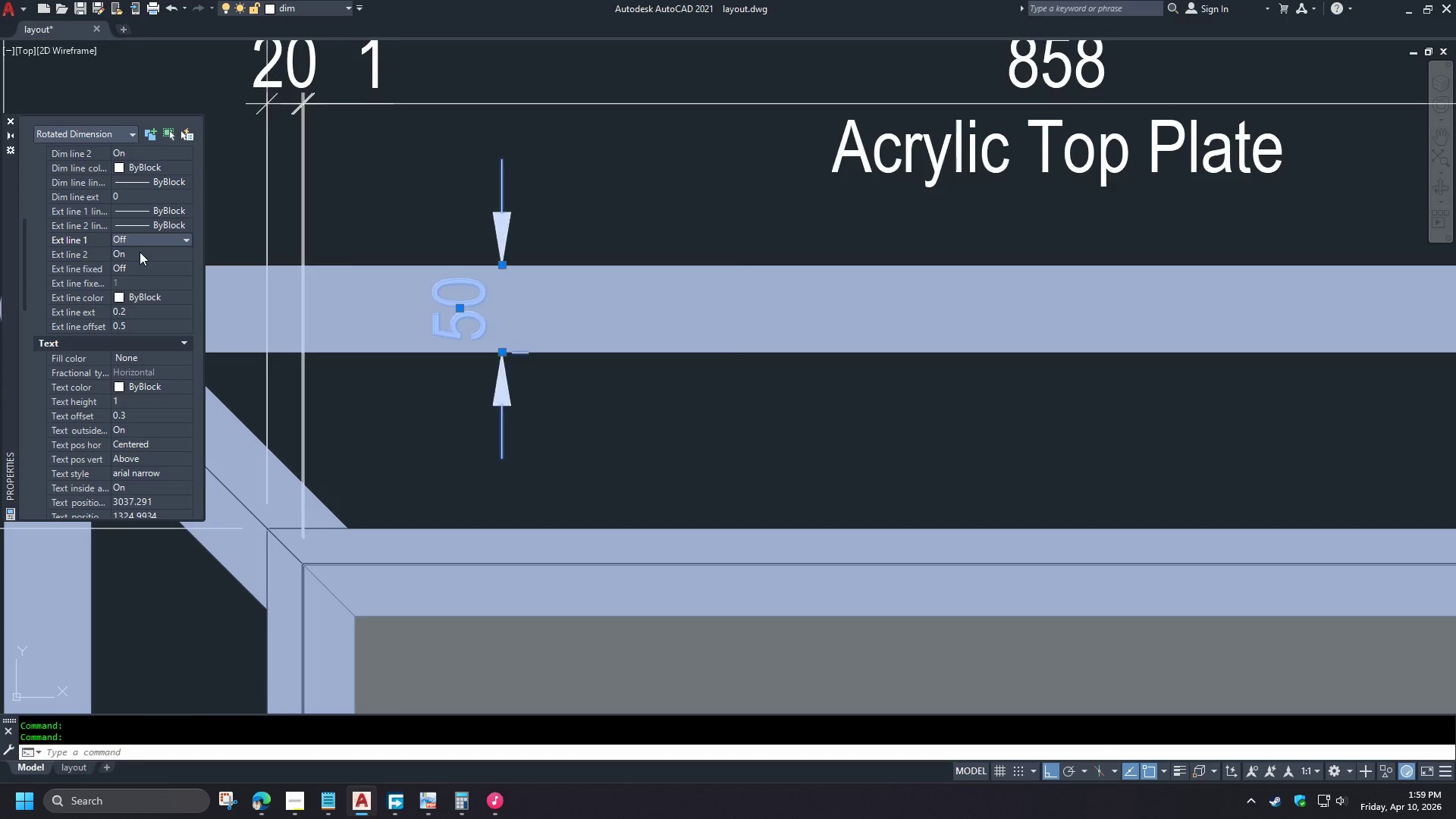 
double_click([140, 252])
 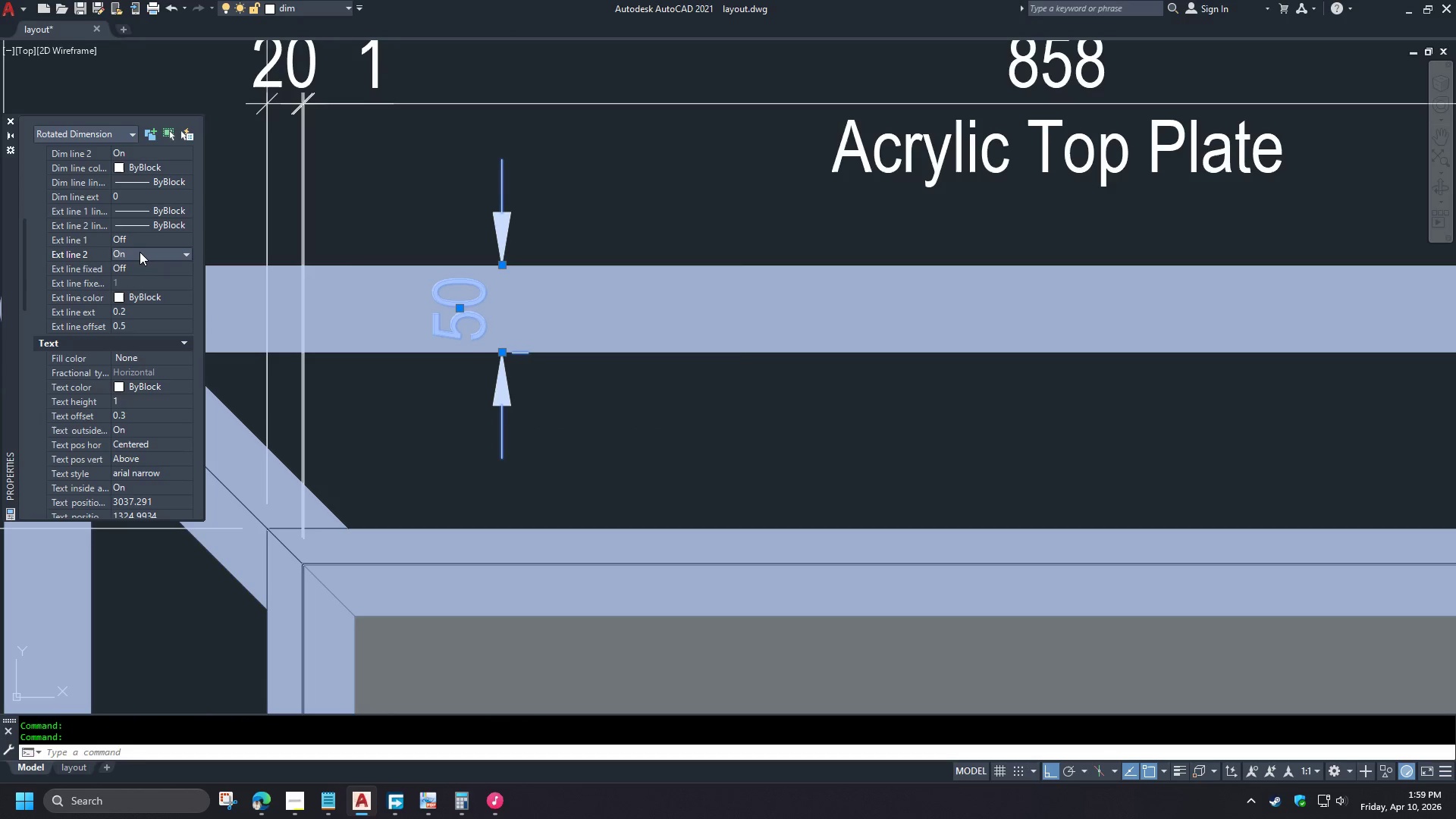 
triple_click([140, 252])
 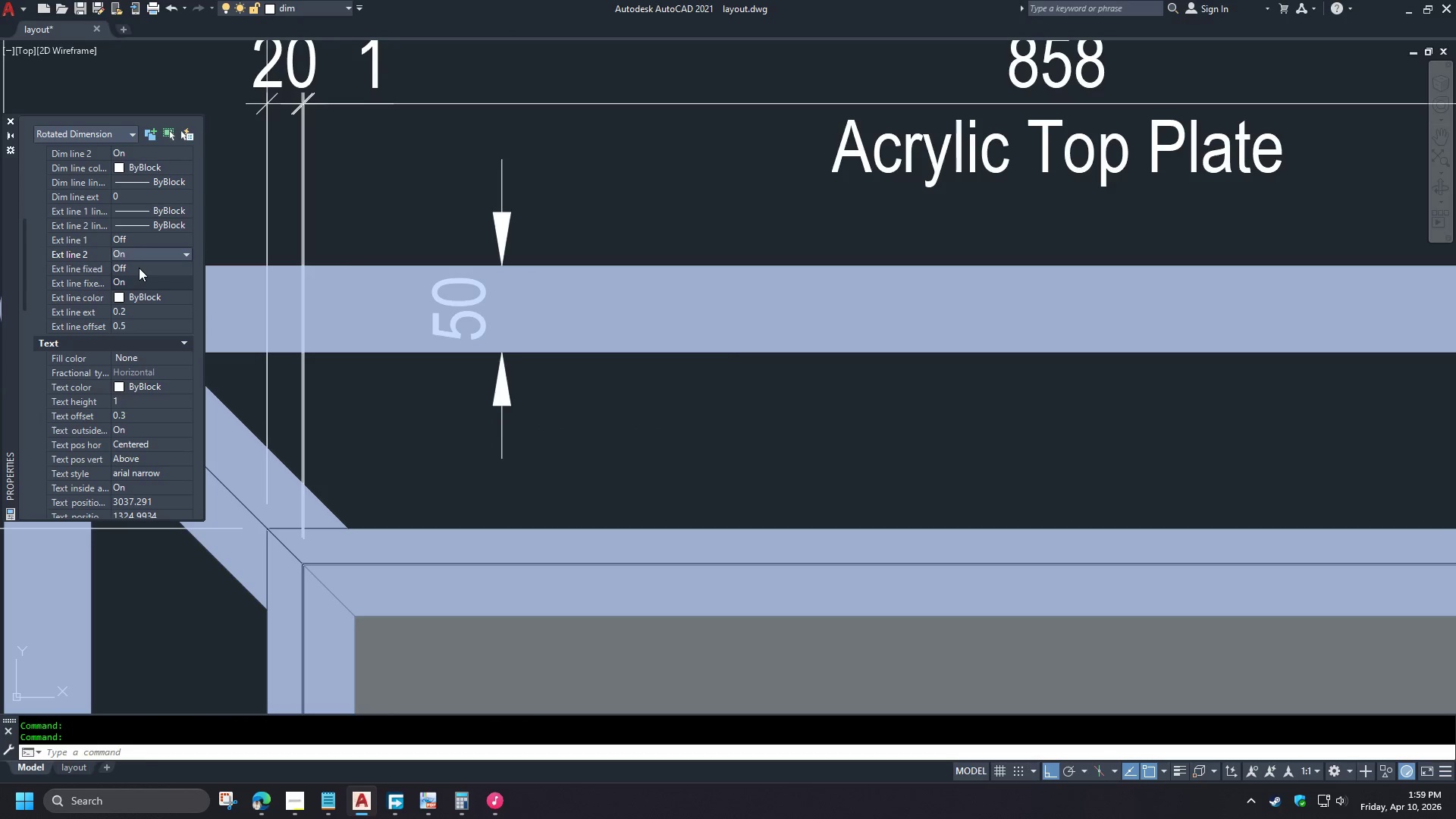 
triple_click([139, 268])
 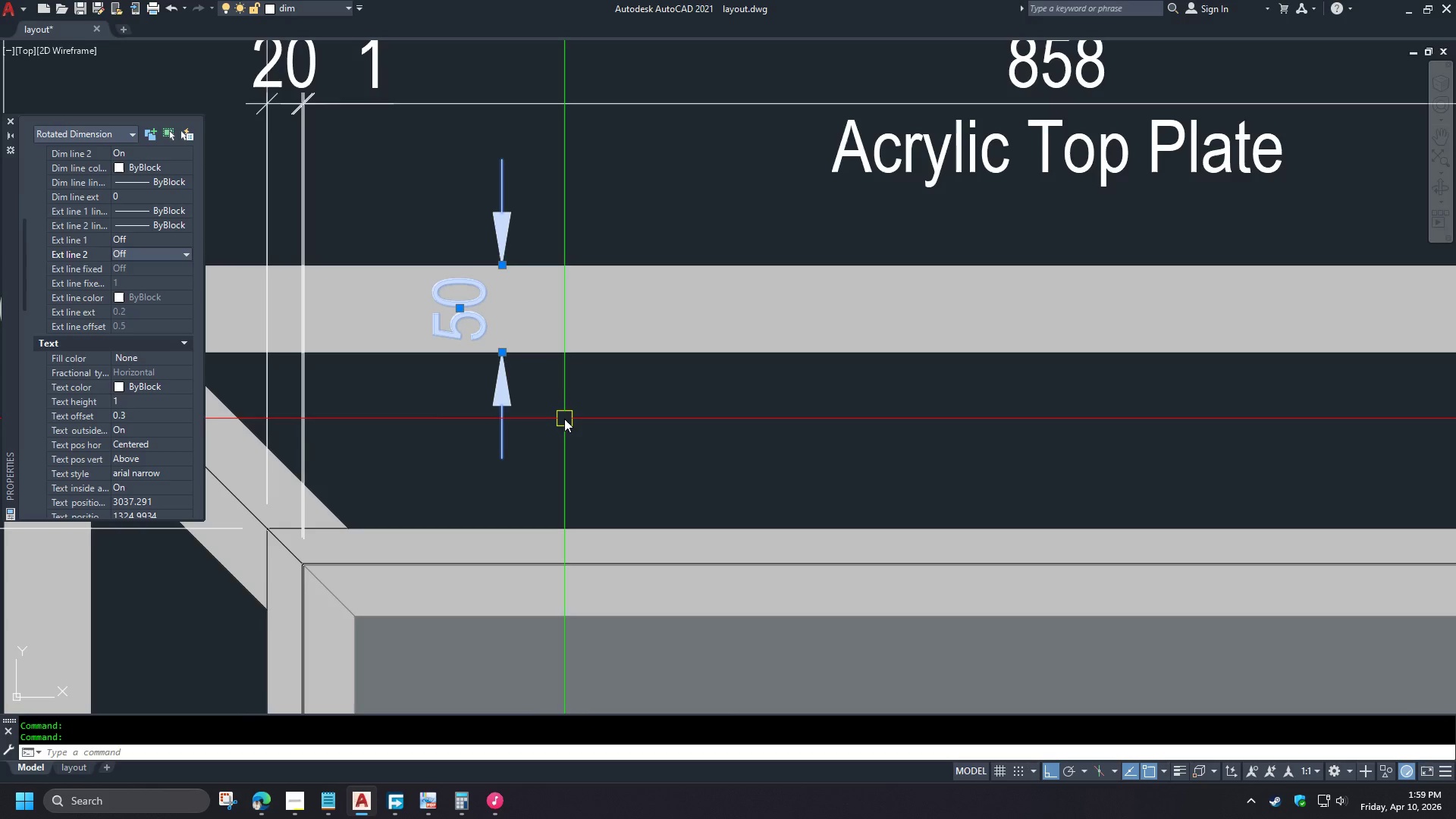 
key(Control+1)
 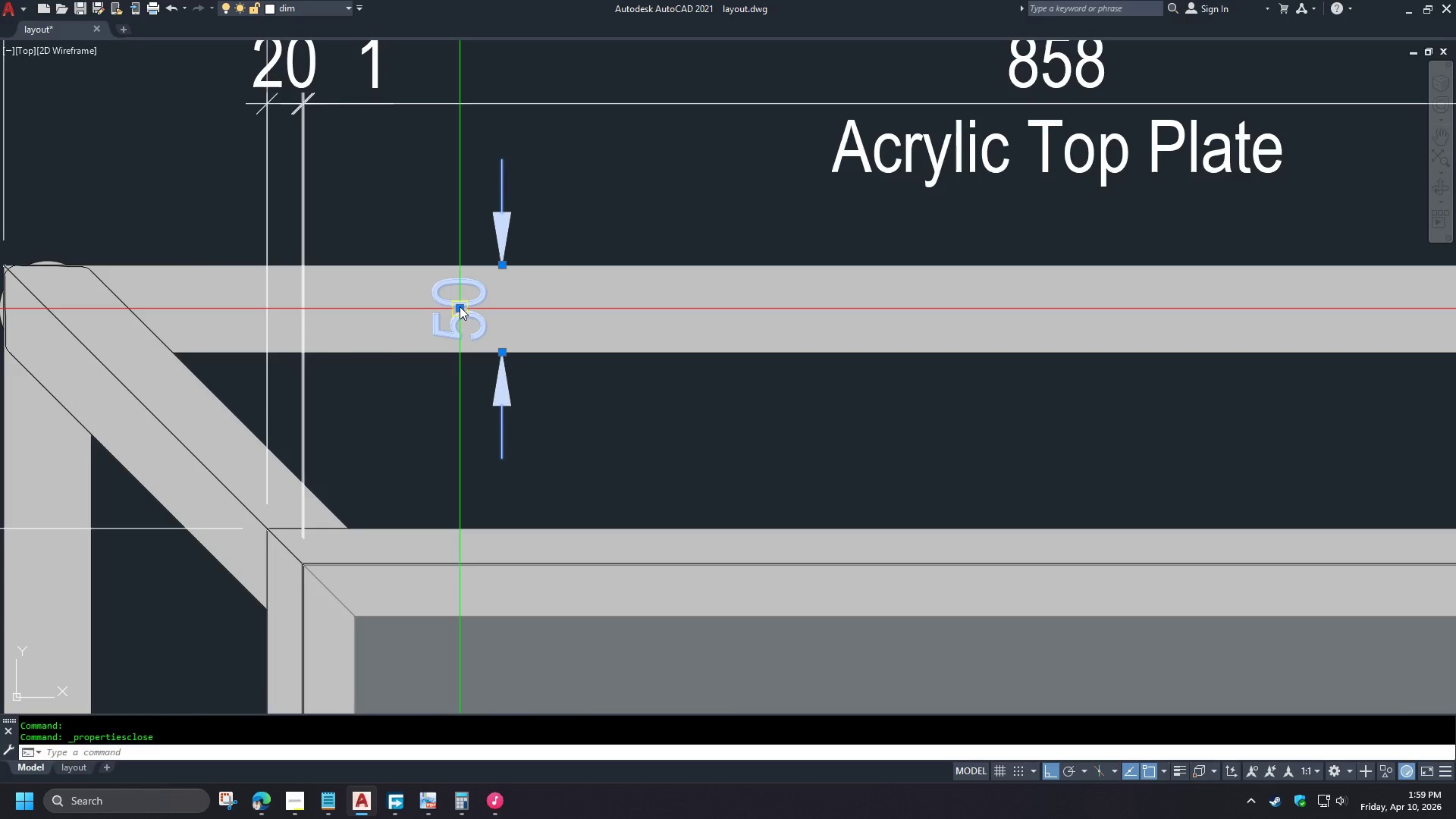 
left_click([459, 306])
 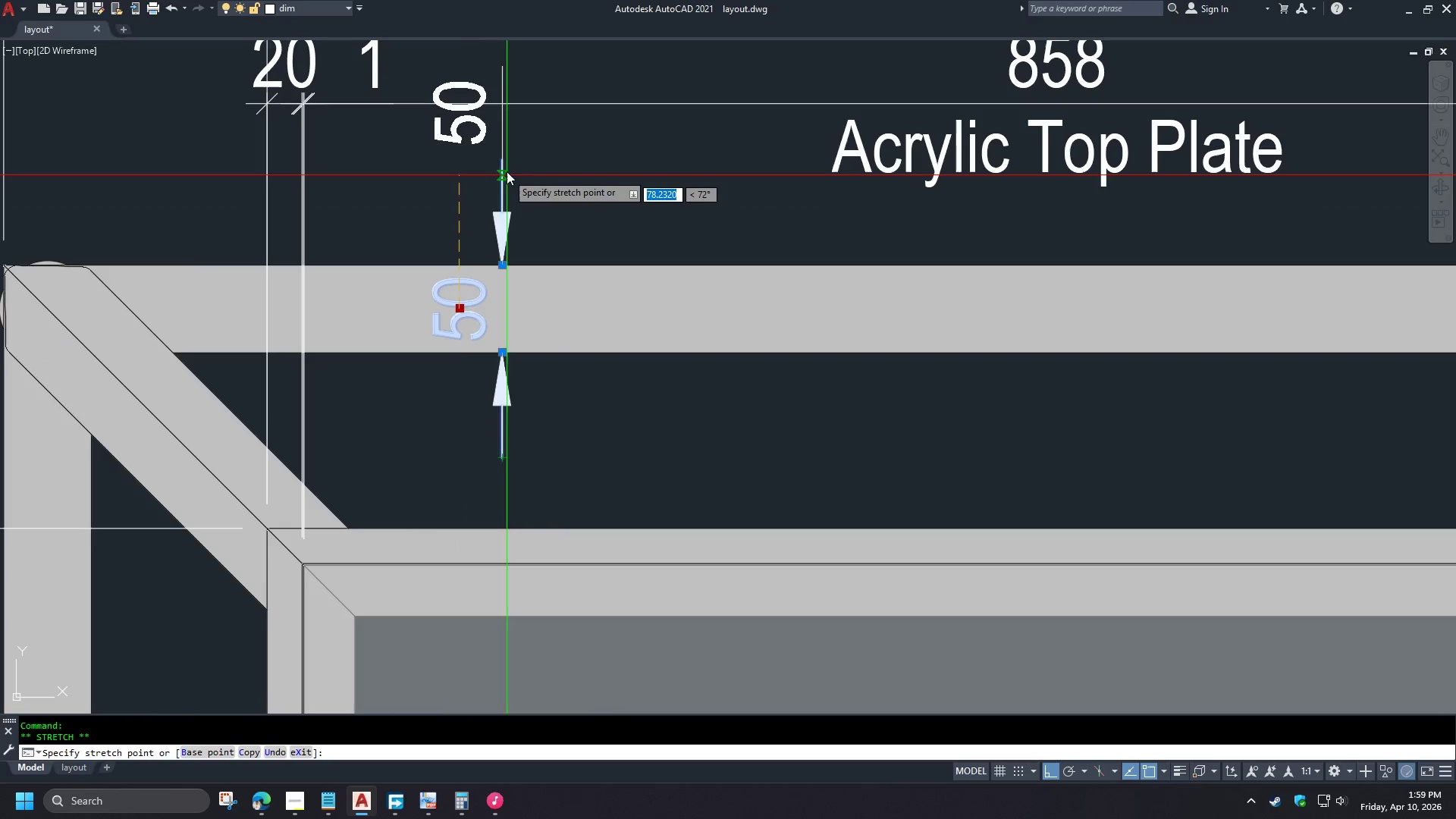 
left_click([504, 162])
 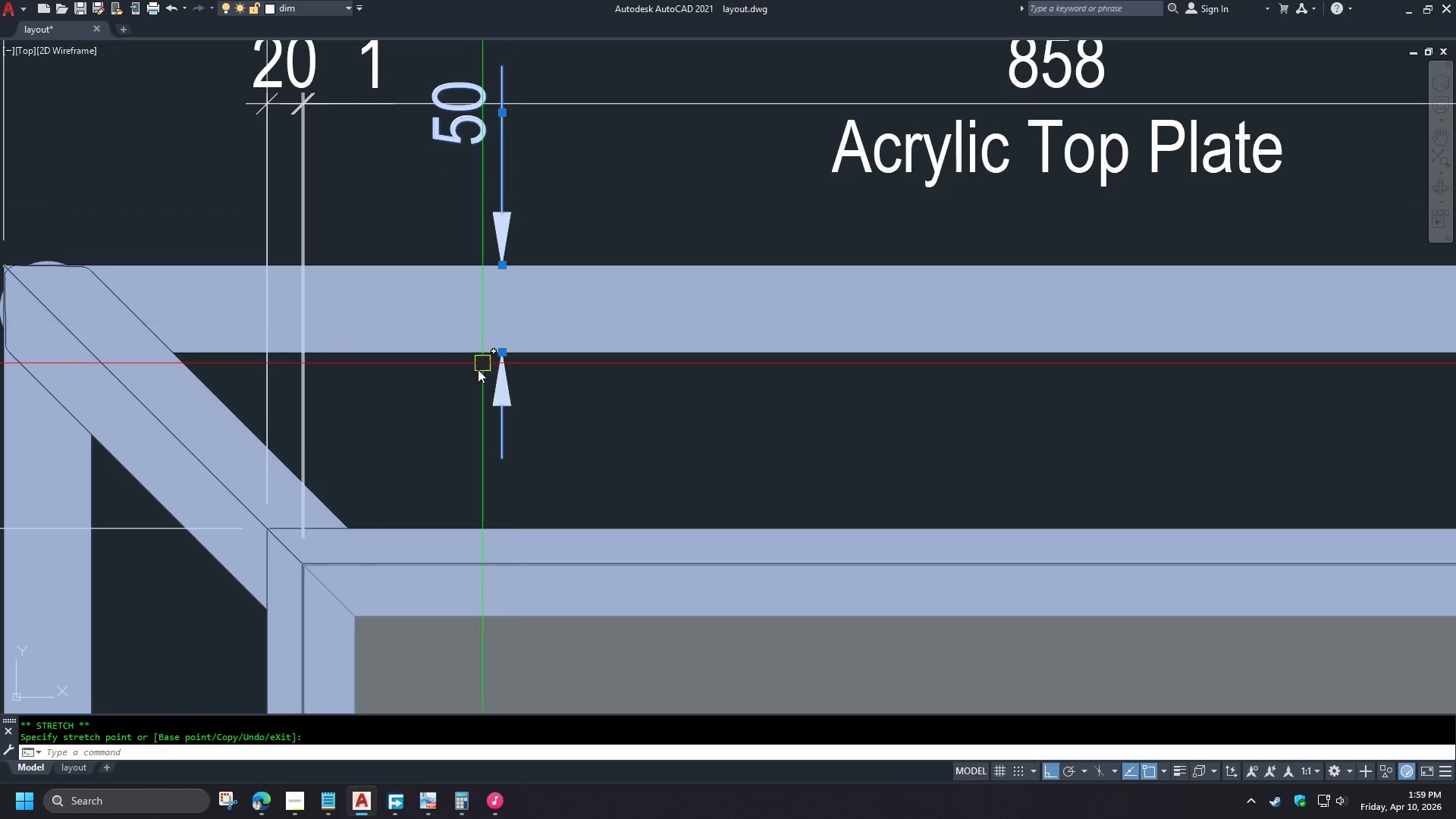 
scroll: coordinate [443, 401], scroll_direction: down, amount: 3.0
 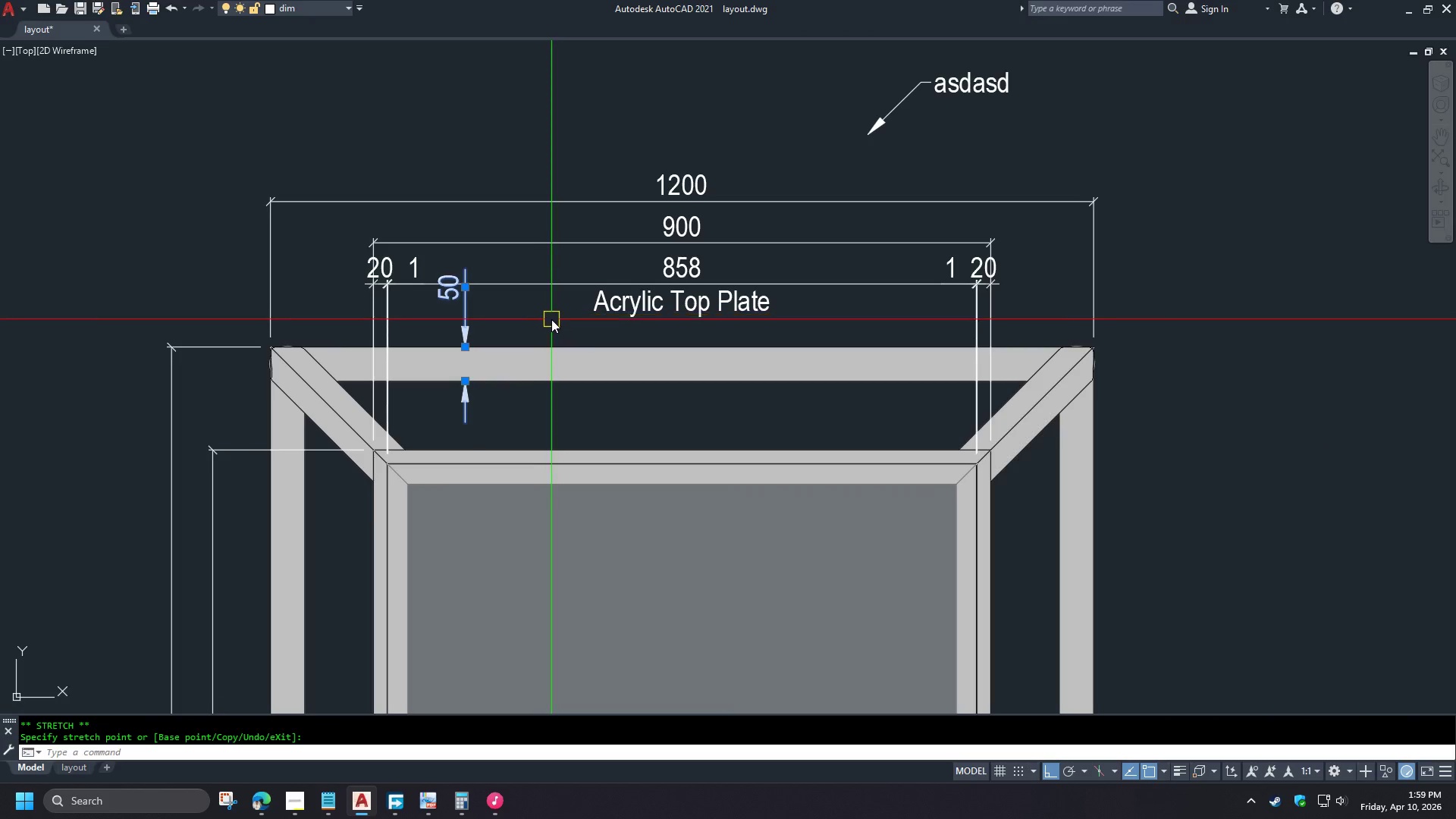 
key(Escape)
 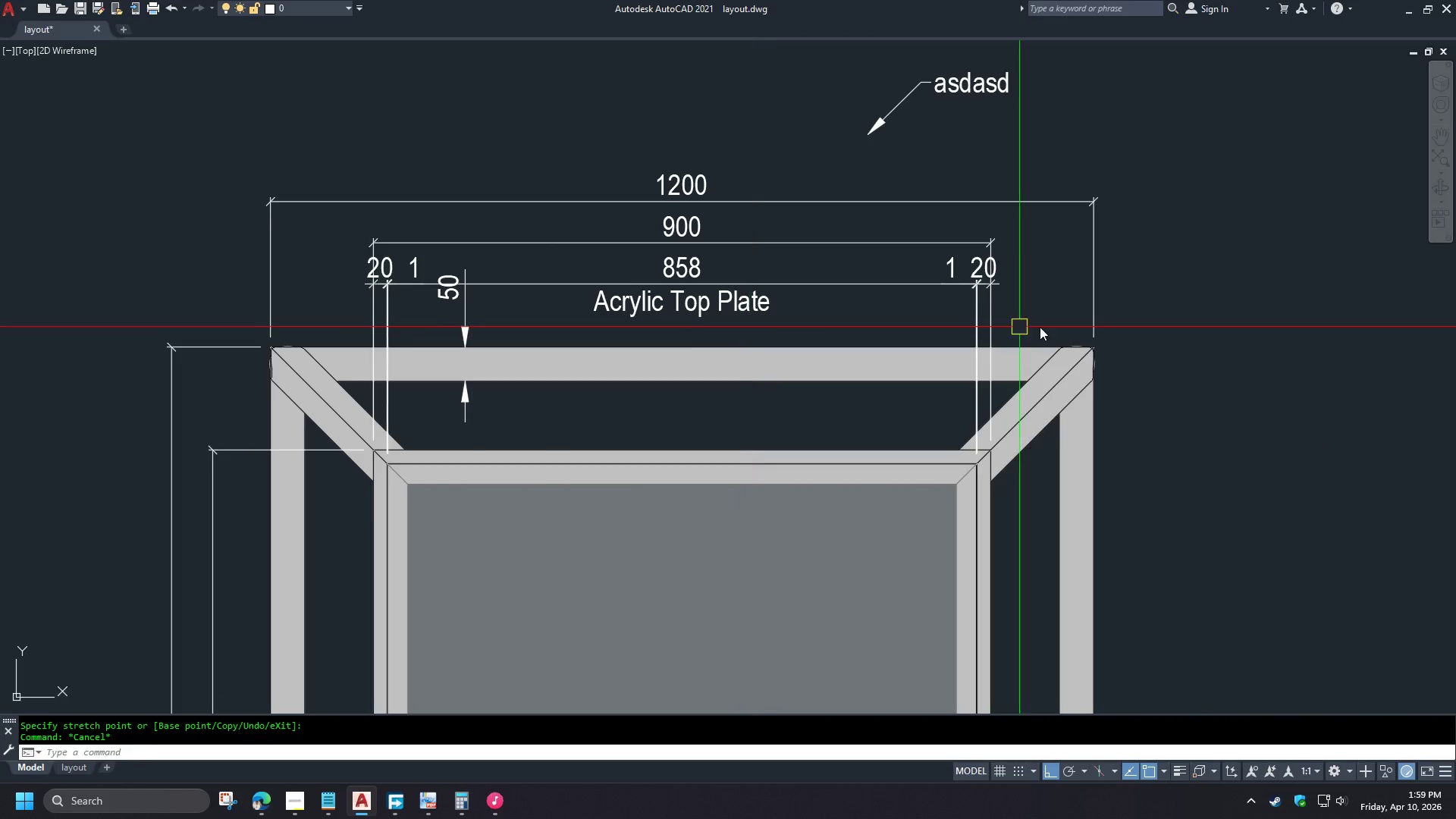 
key(S)
 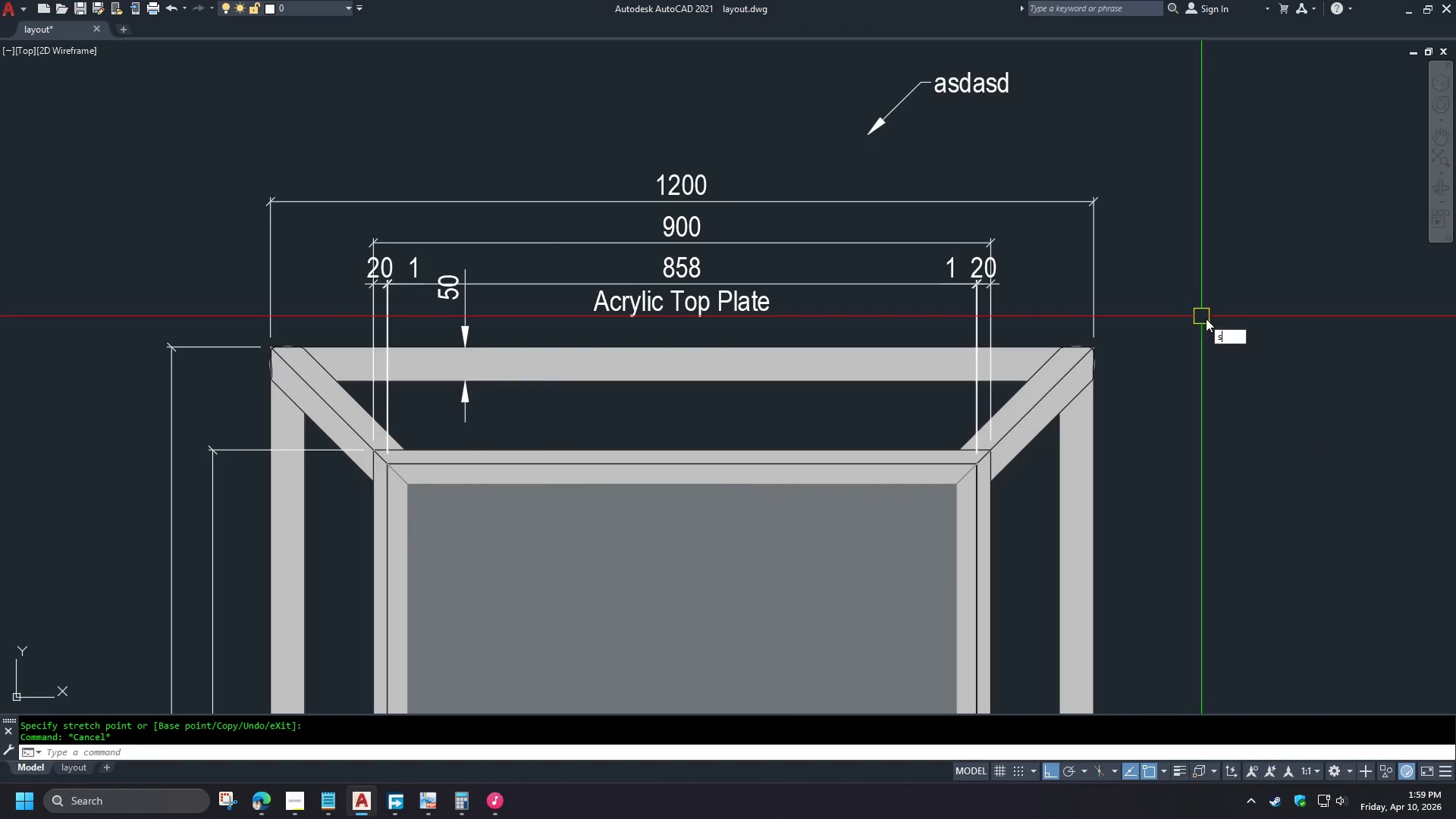 
key(Space)
 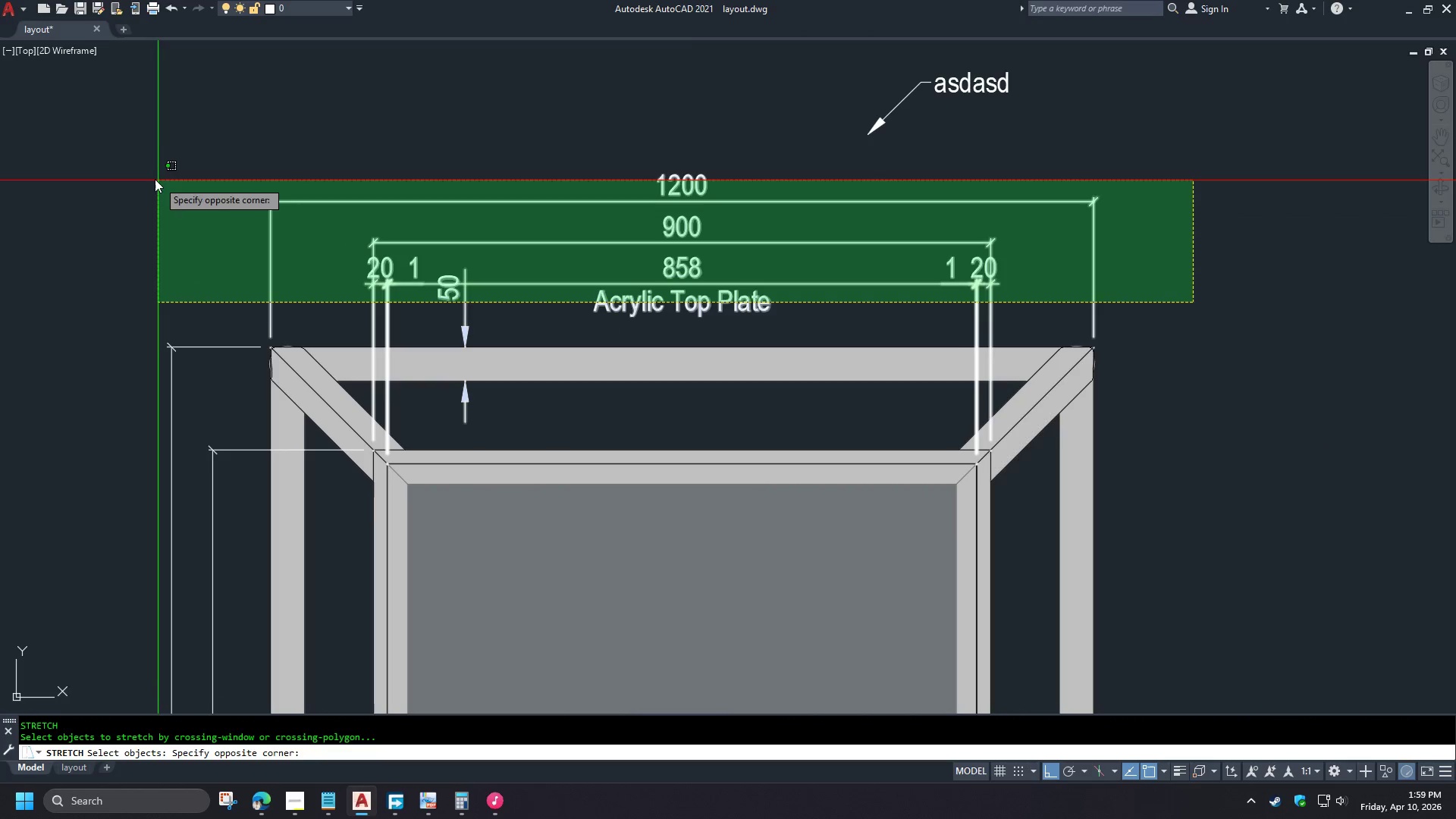 
hold_key(key=ShiftLeft, duration=1.11)
left_click([463, 315])
 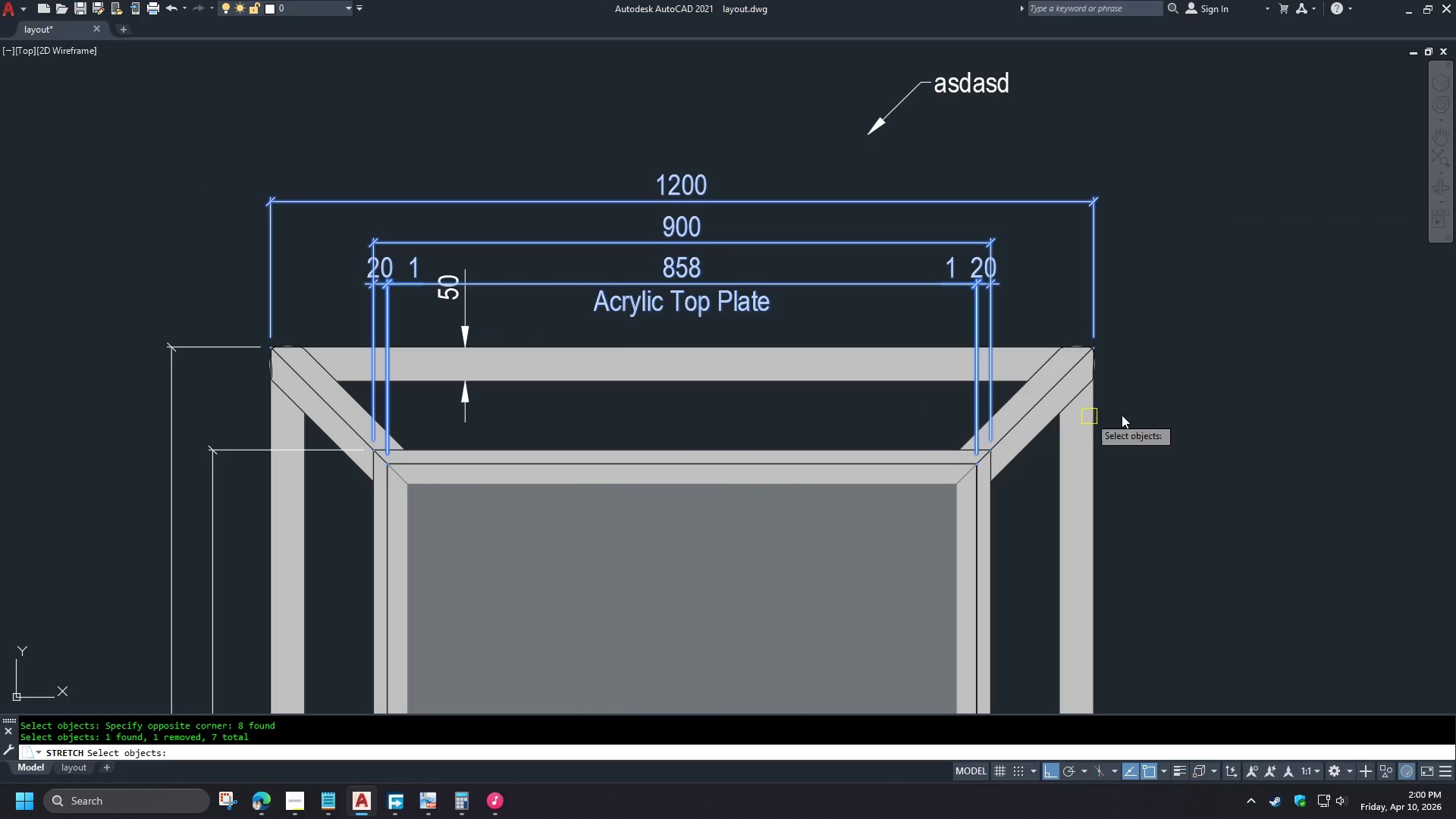 
key(Space)
 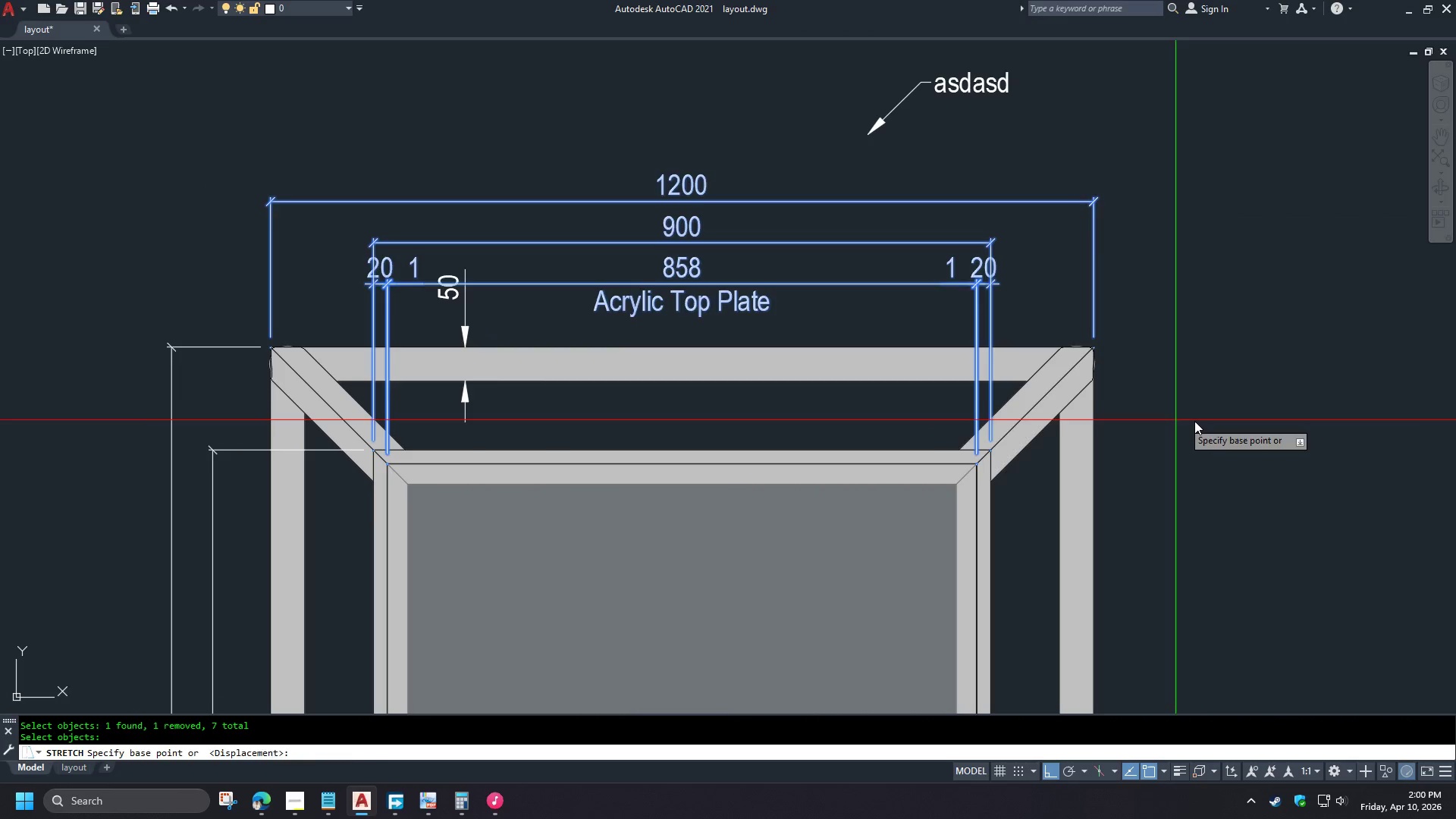 
left_click([1194, 420])
 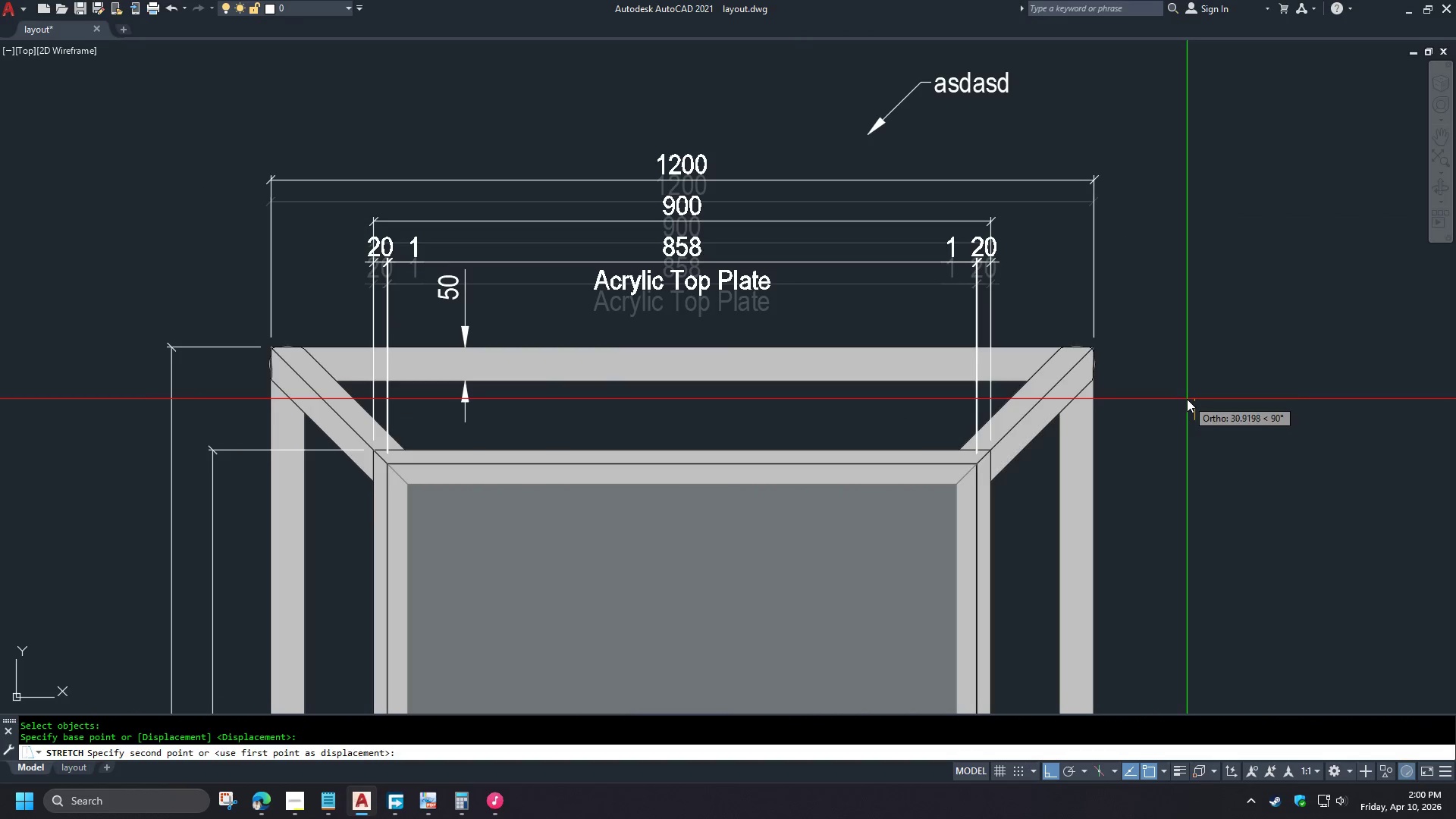 
left_click([1186, 397])
 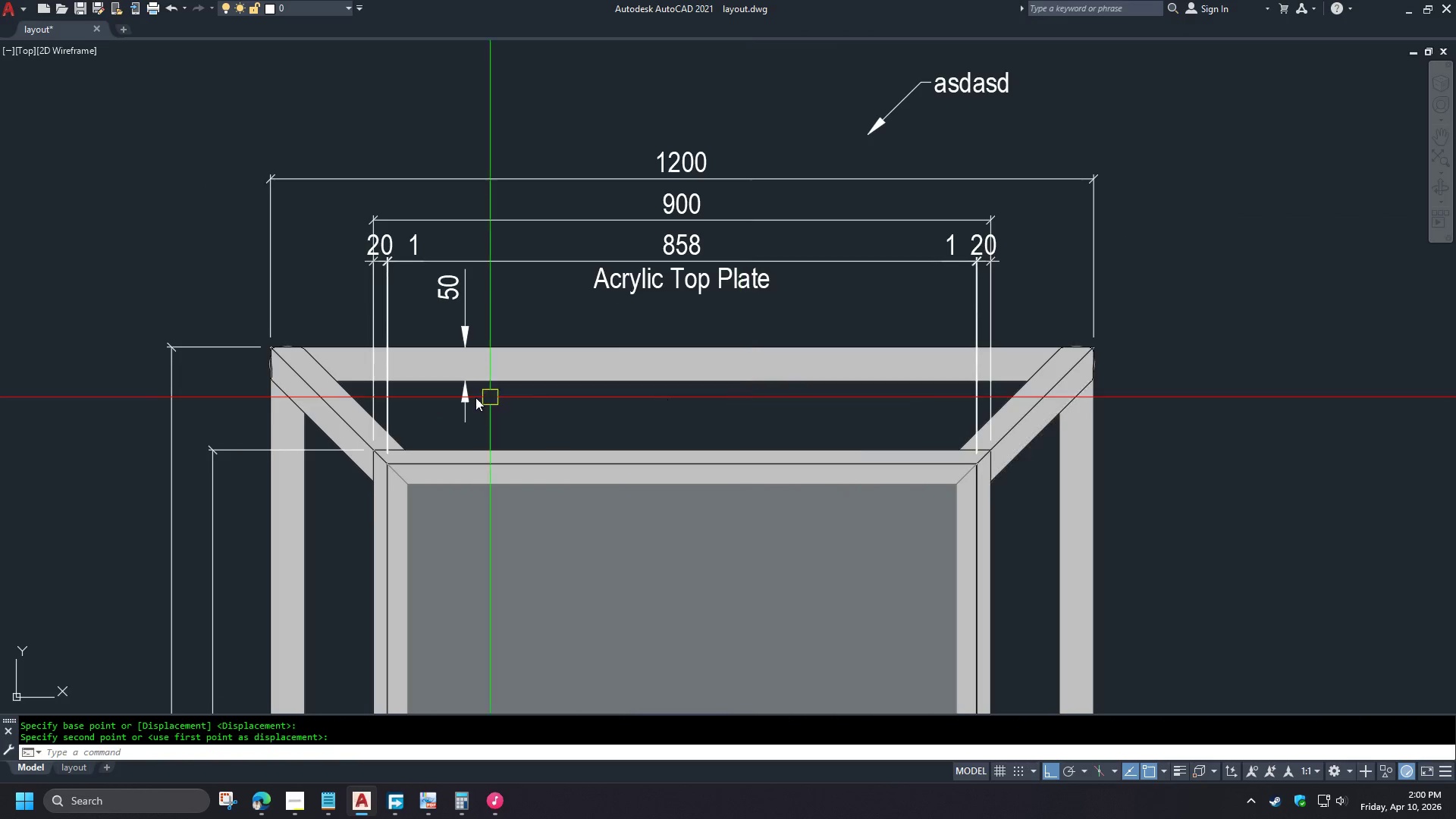 
scroll: coordinate [308, 391], scroll_direction: down, amount: 1.0
 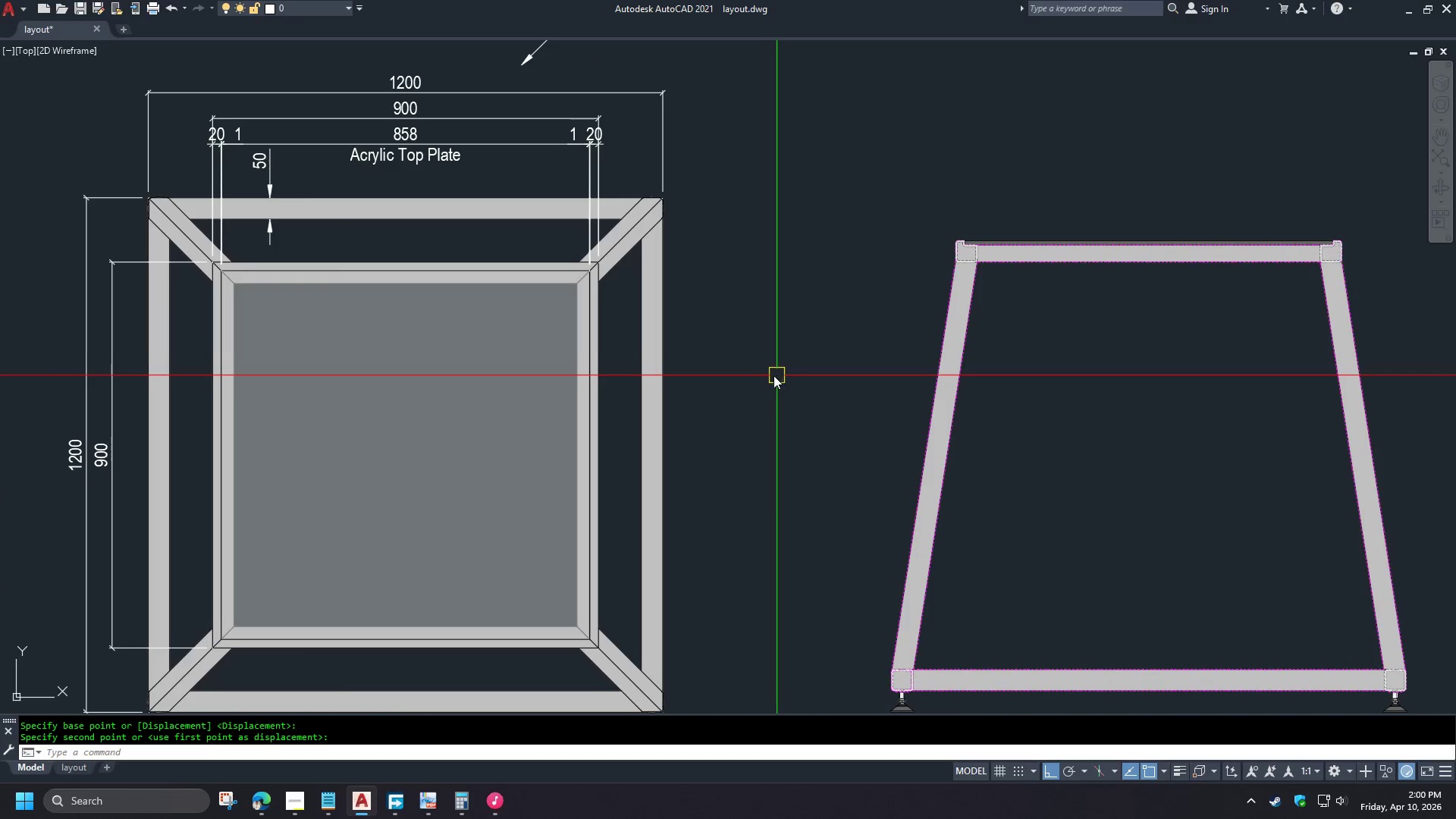 
wait(6.44)
 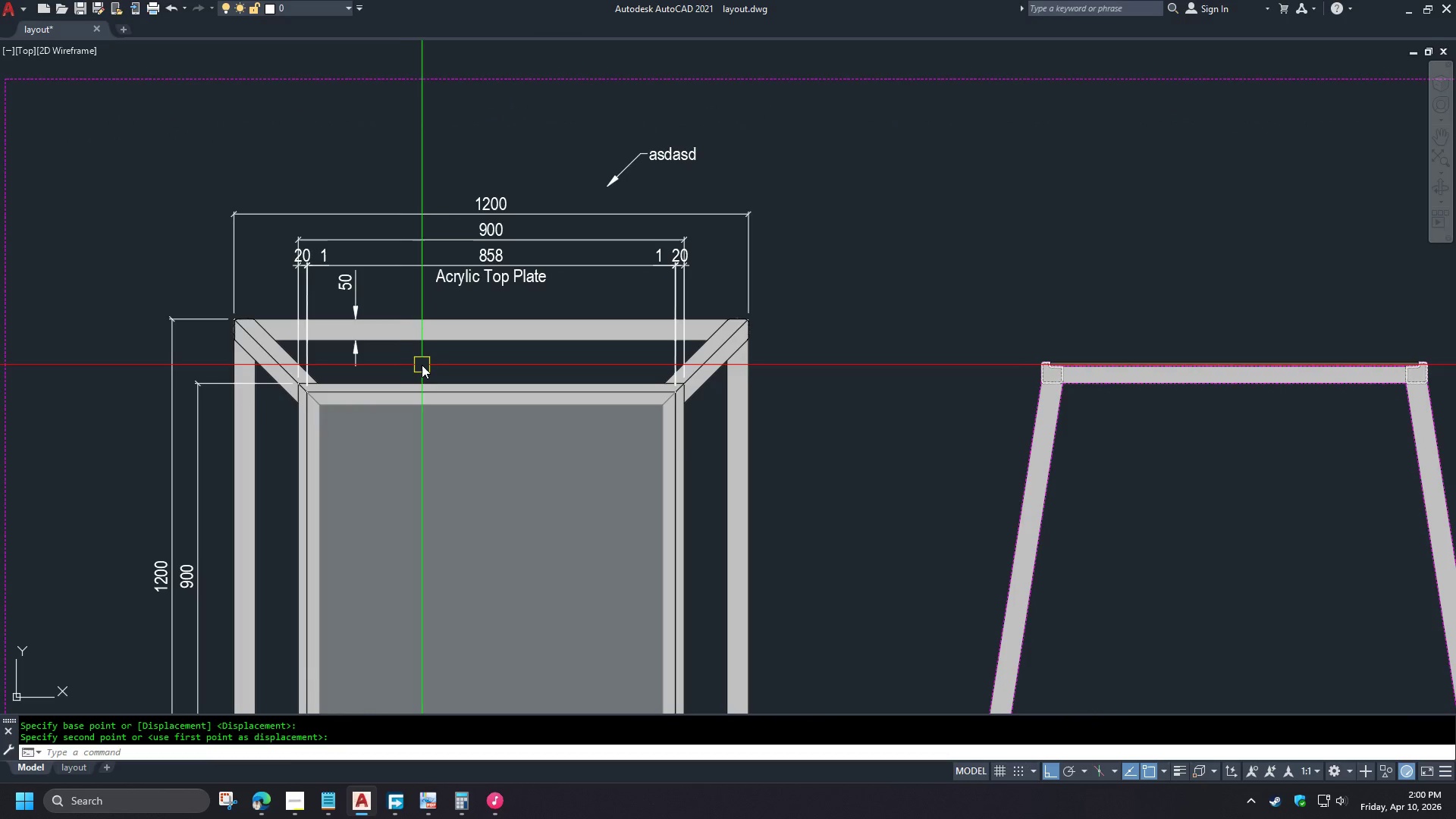 
type(dli)
 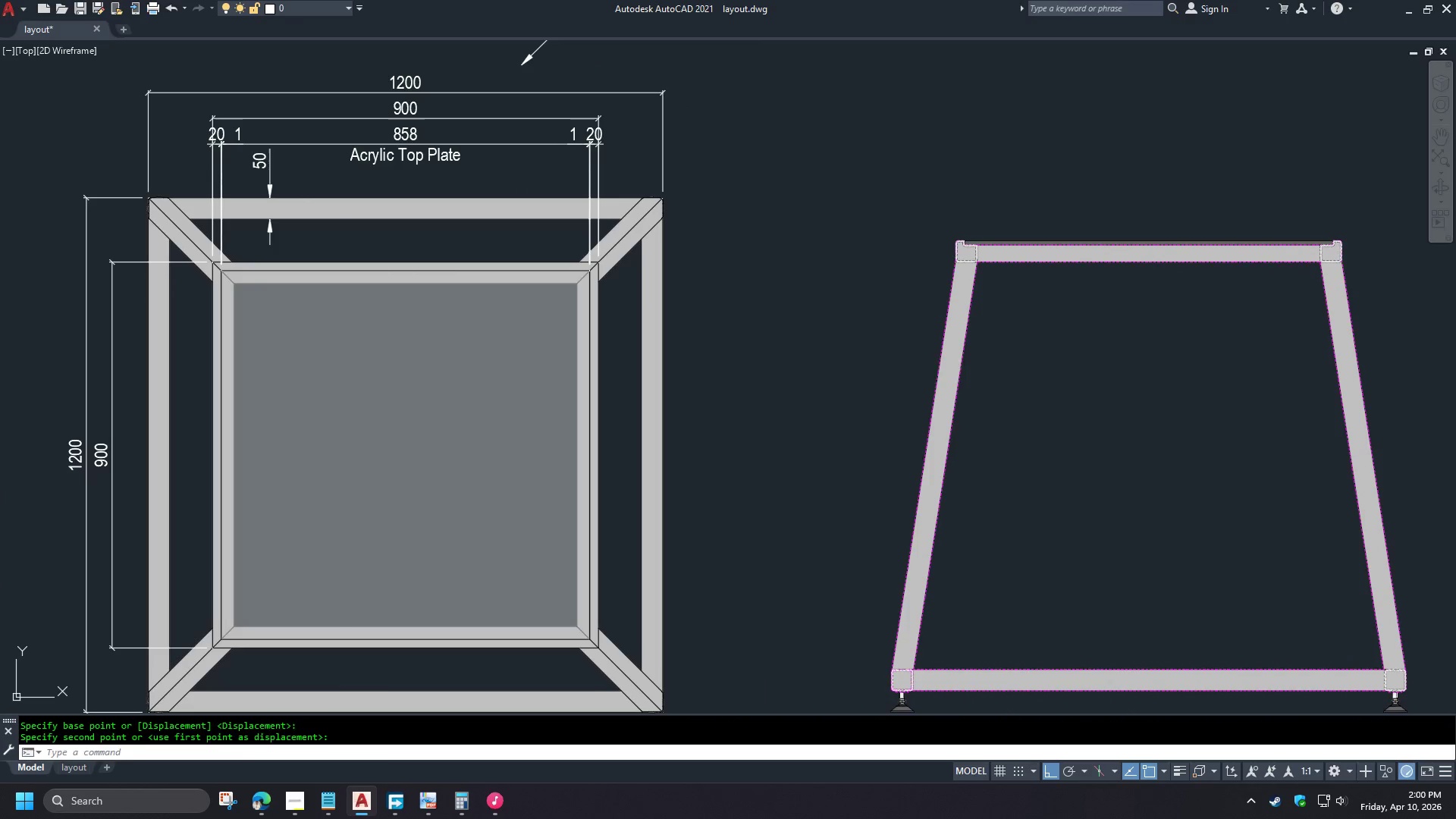 
key(Space)
 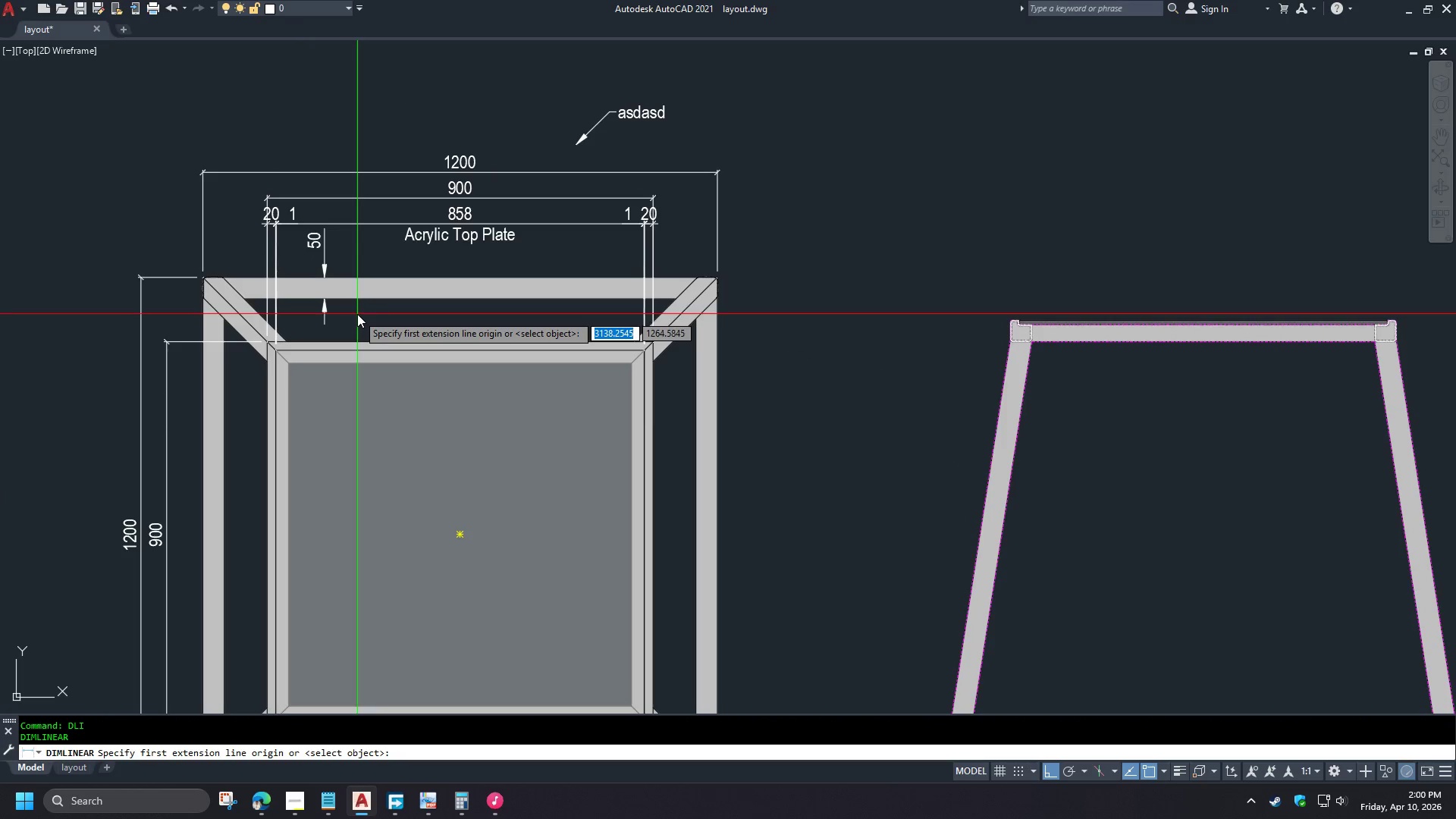 
scroll: coordinate [786, 446], scroll_direction: up, amount: 1.0
 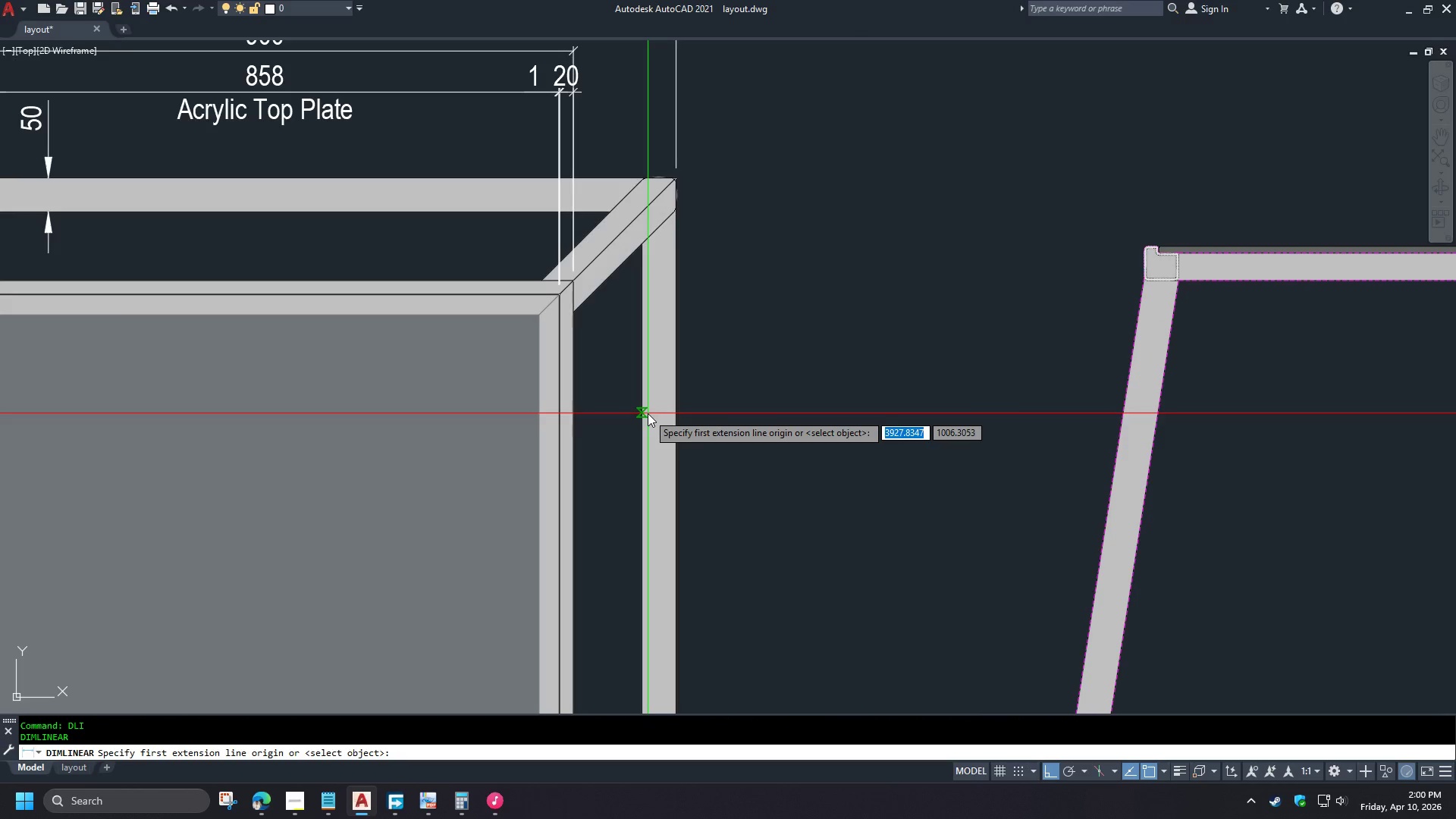 
scroll: coordinate [747, 429], scroll_direction: down, amount: 1.0
 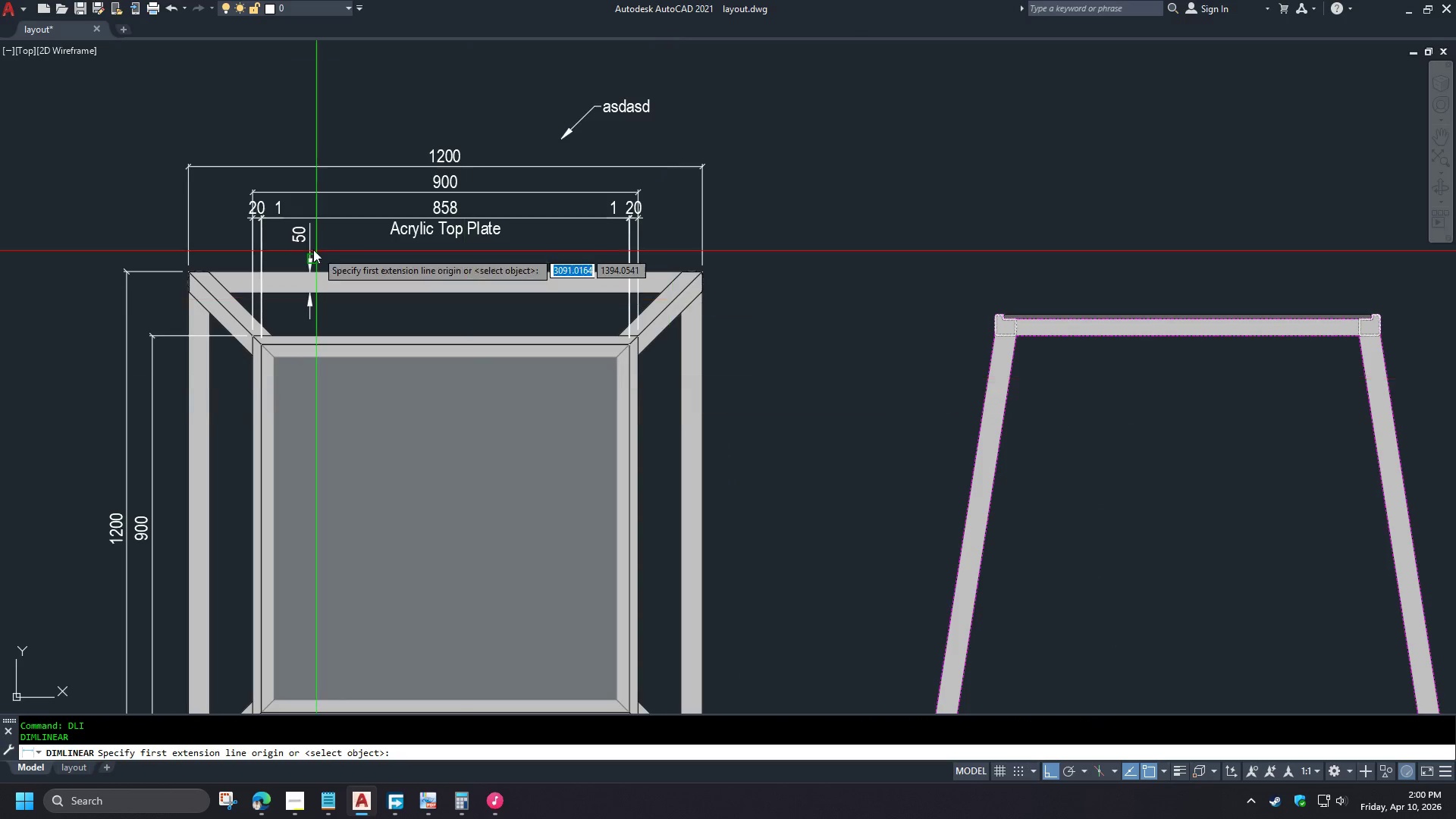 
key(Escape)
type(dli )
 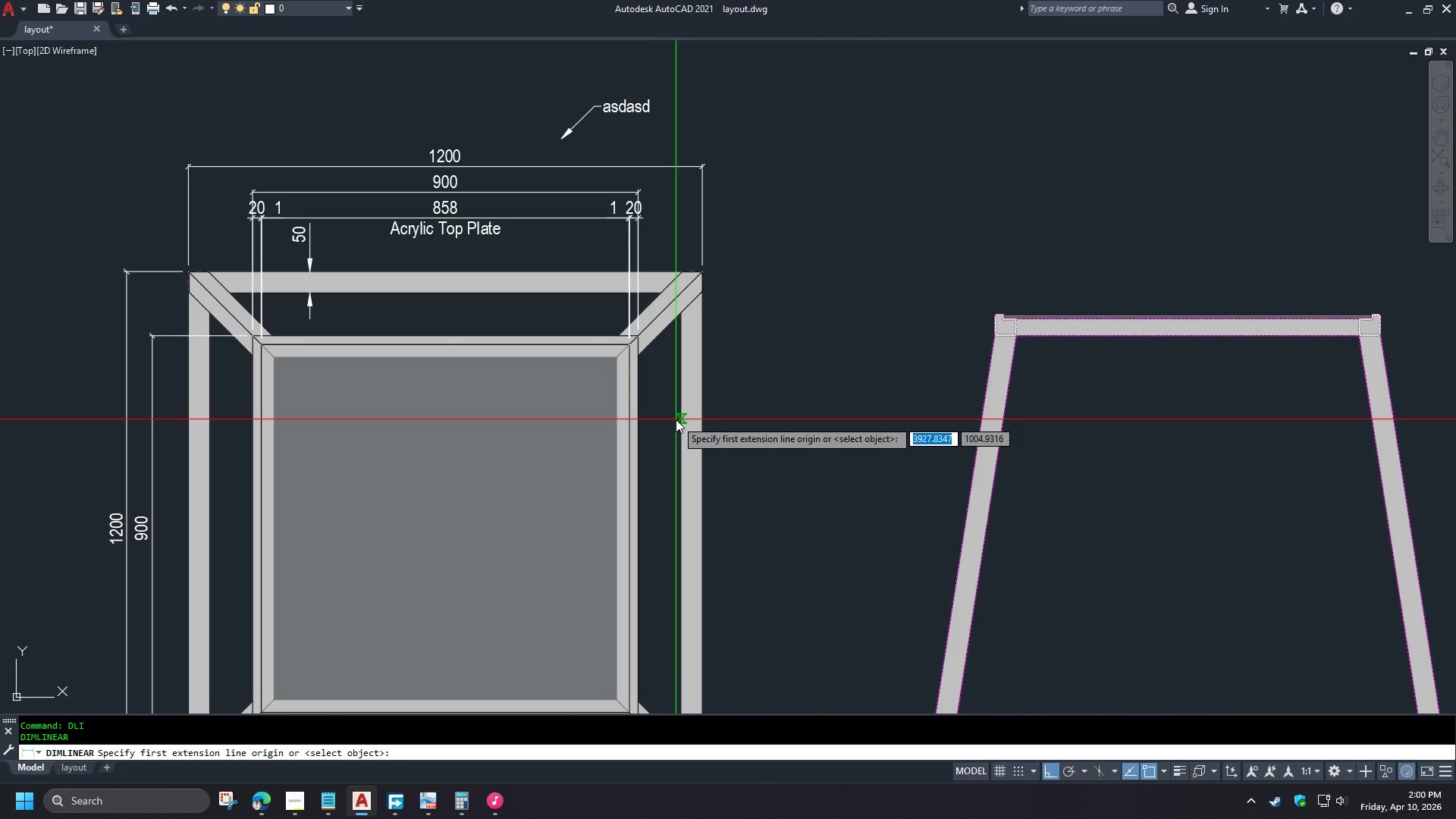 
left_click([676, 419])
 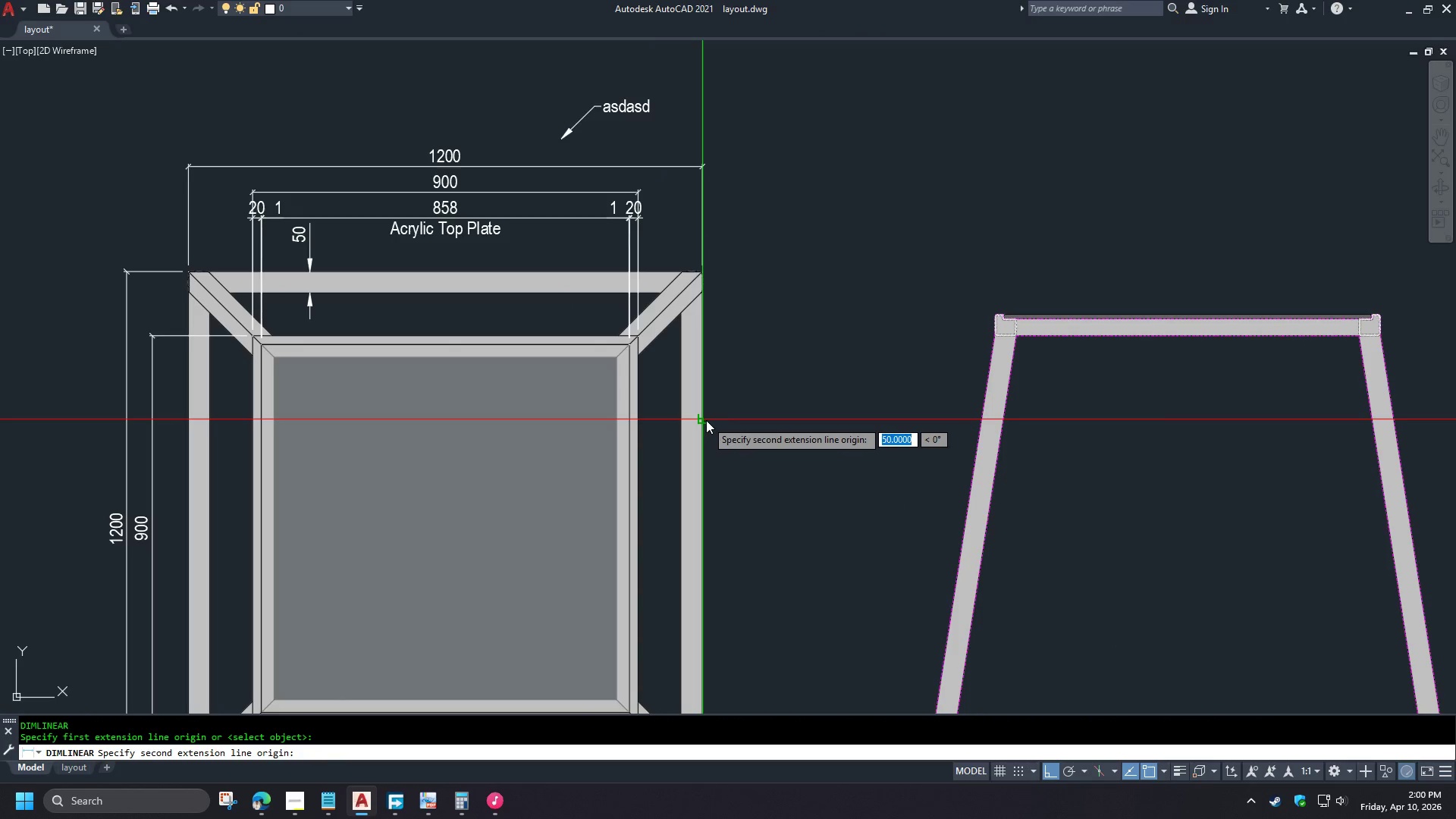 
left_click([706, 420])
 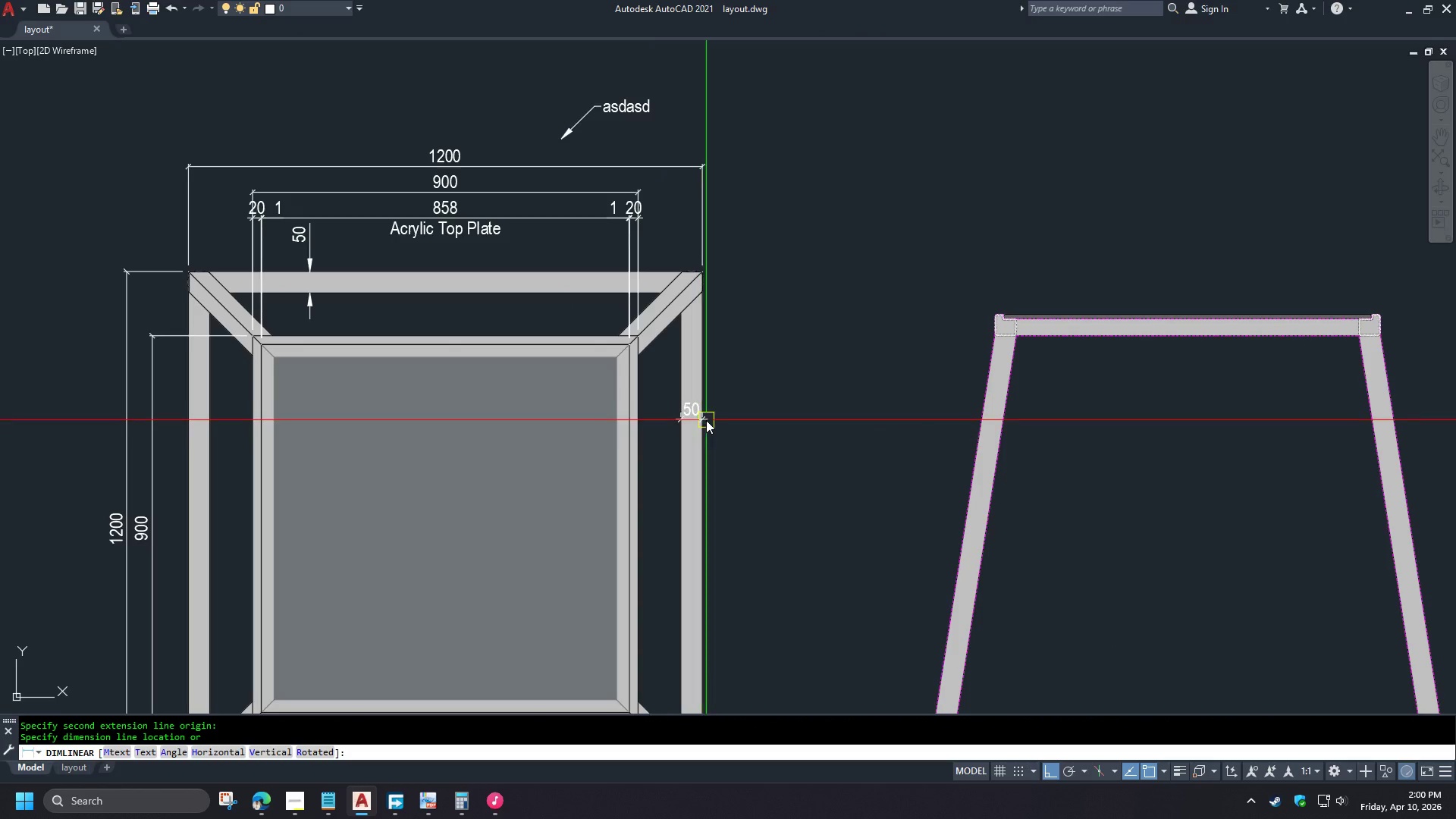 
left_click([706, 420])
 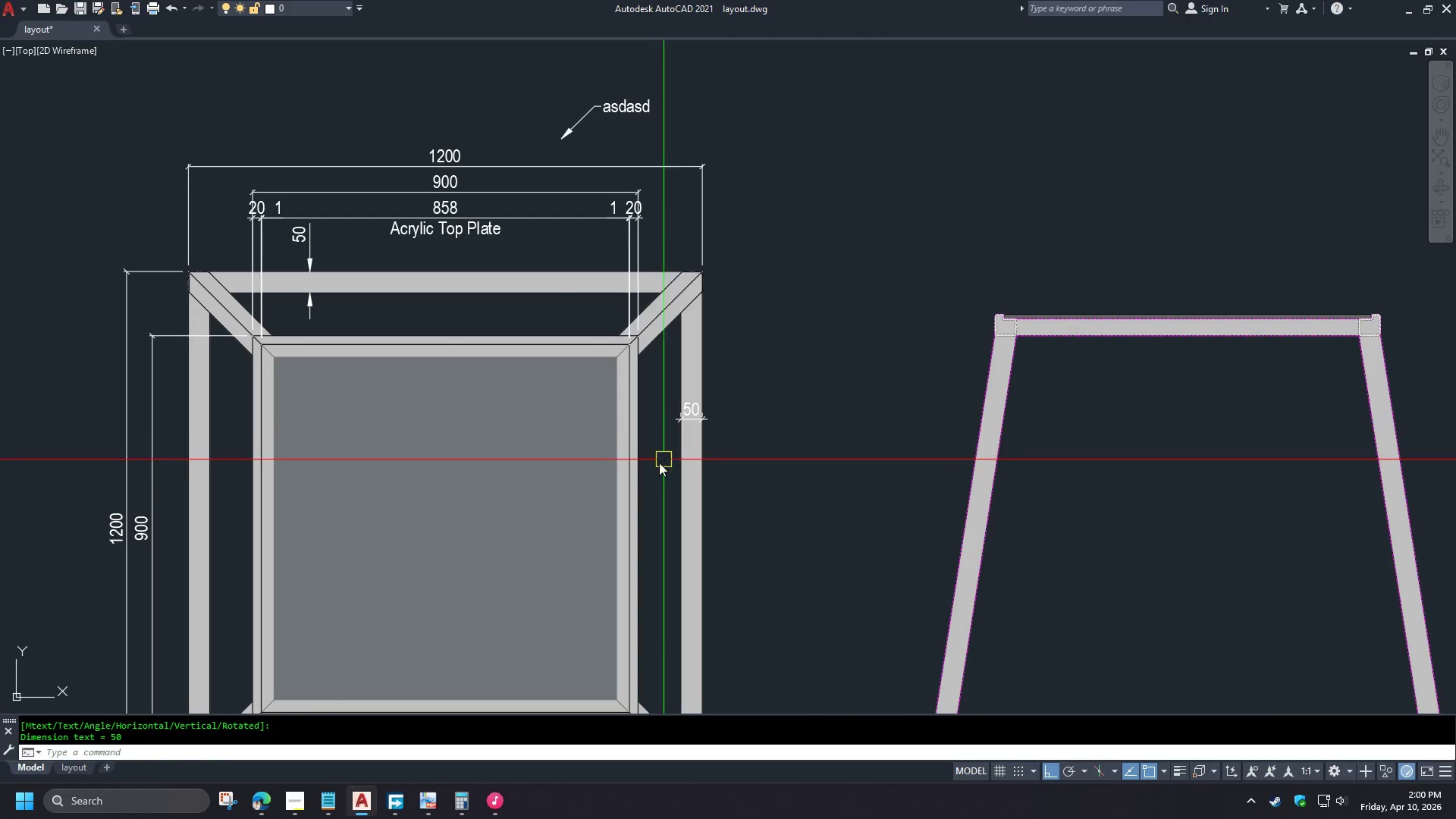 
key(Space)
 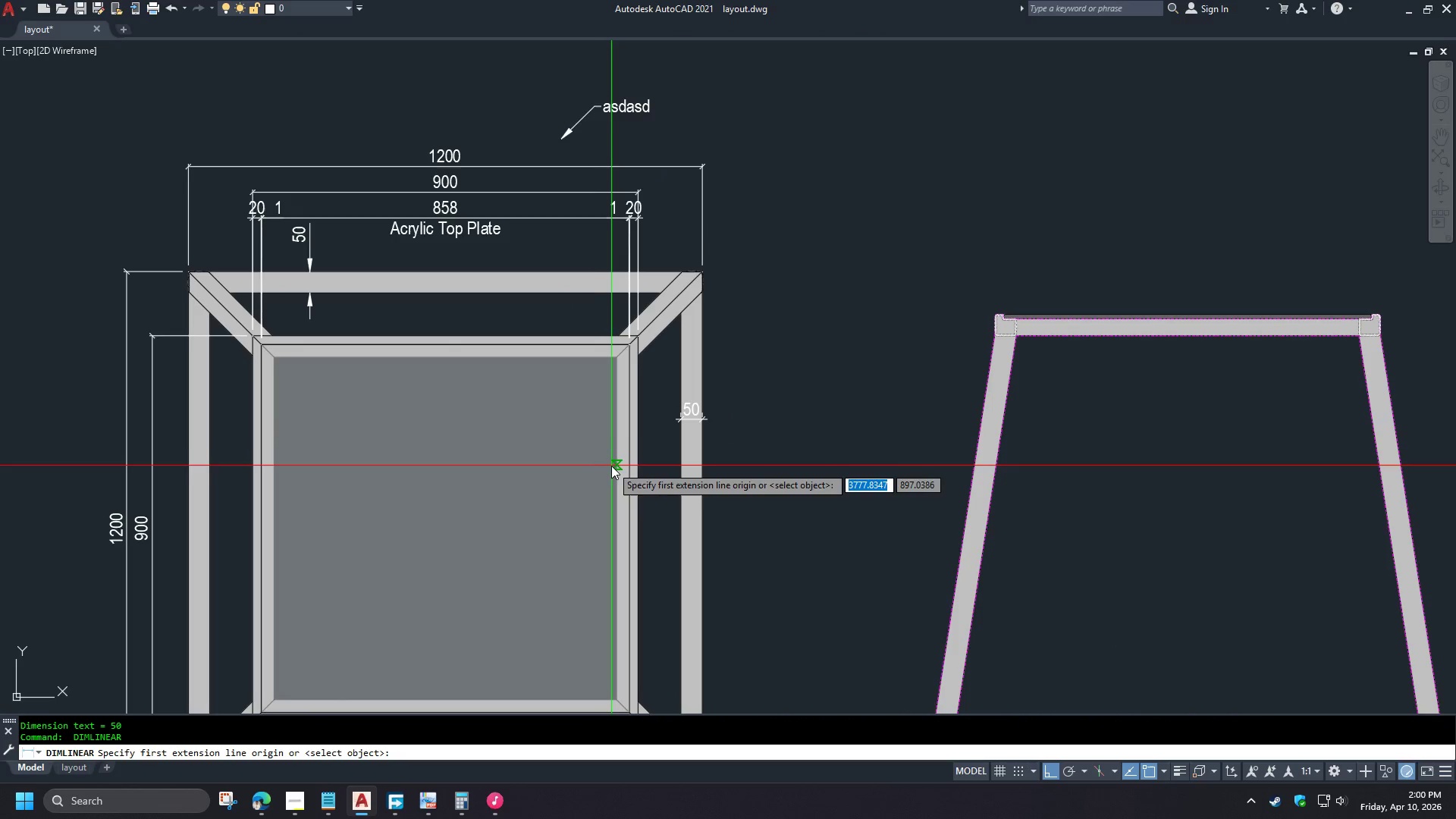 
left_click([612, 466])
 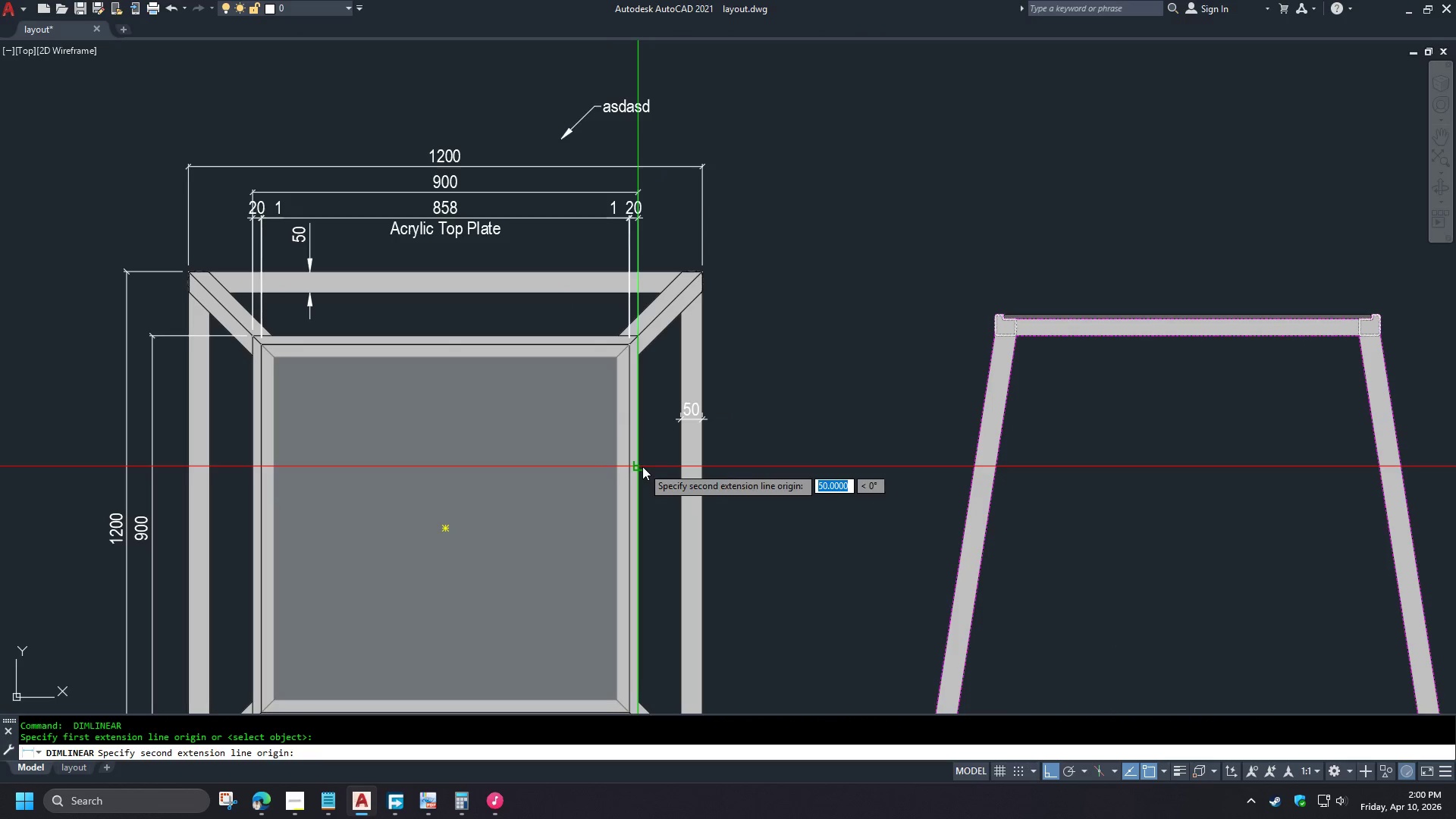 
left_click([642, 466])
 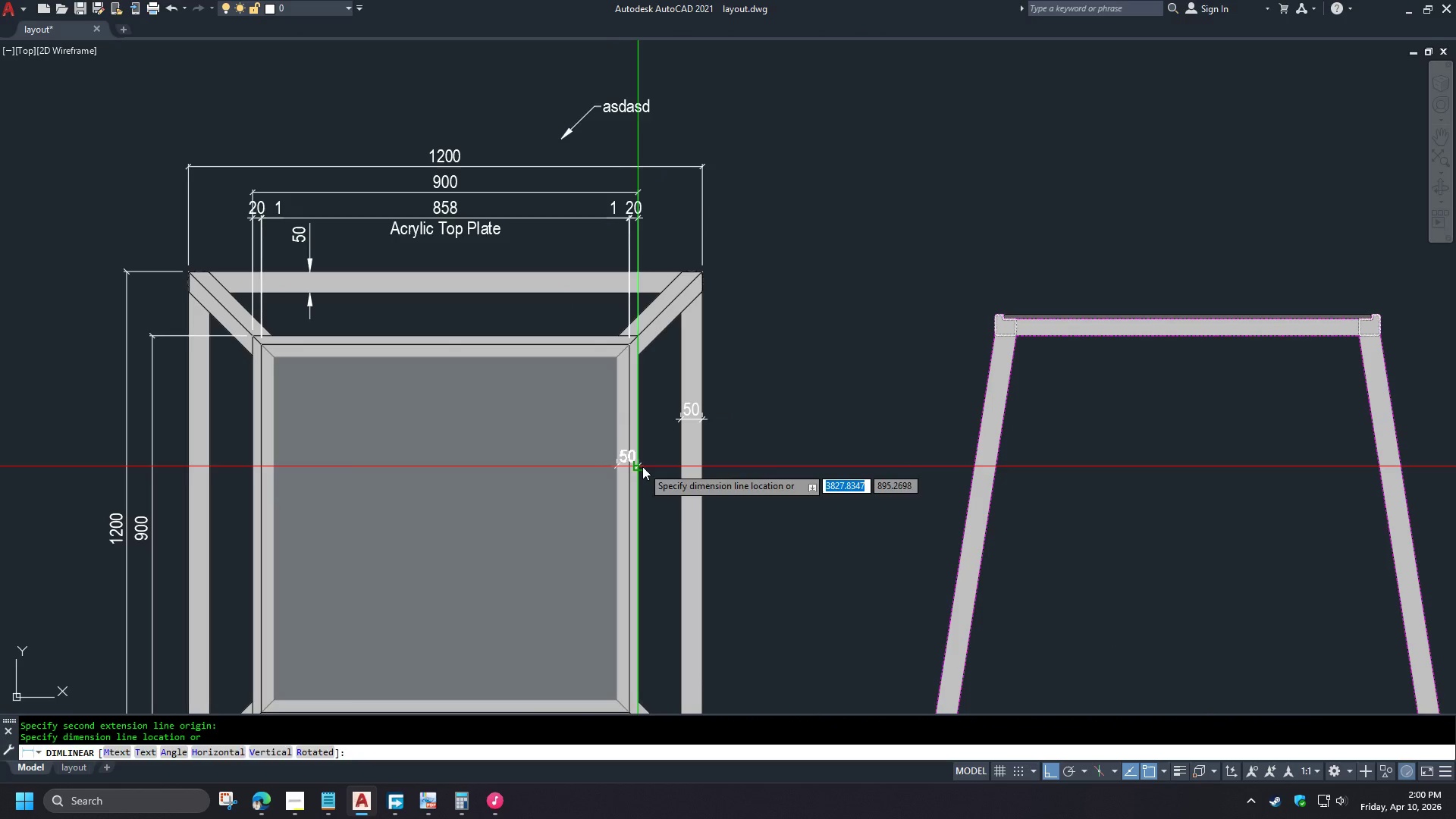 
left_click([642, 466])
 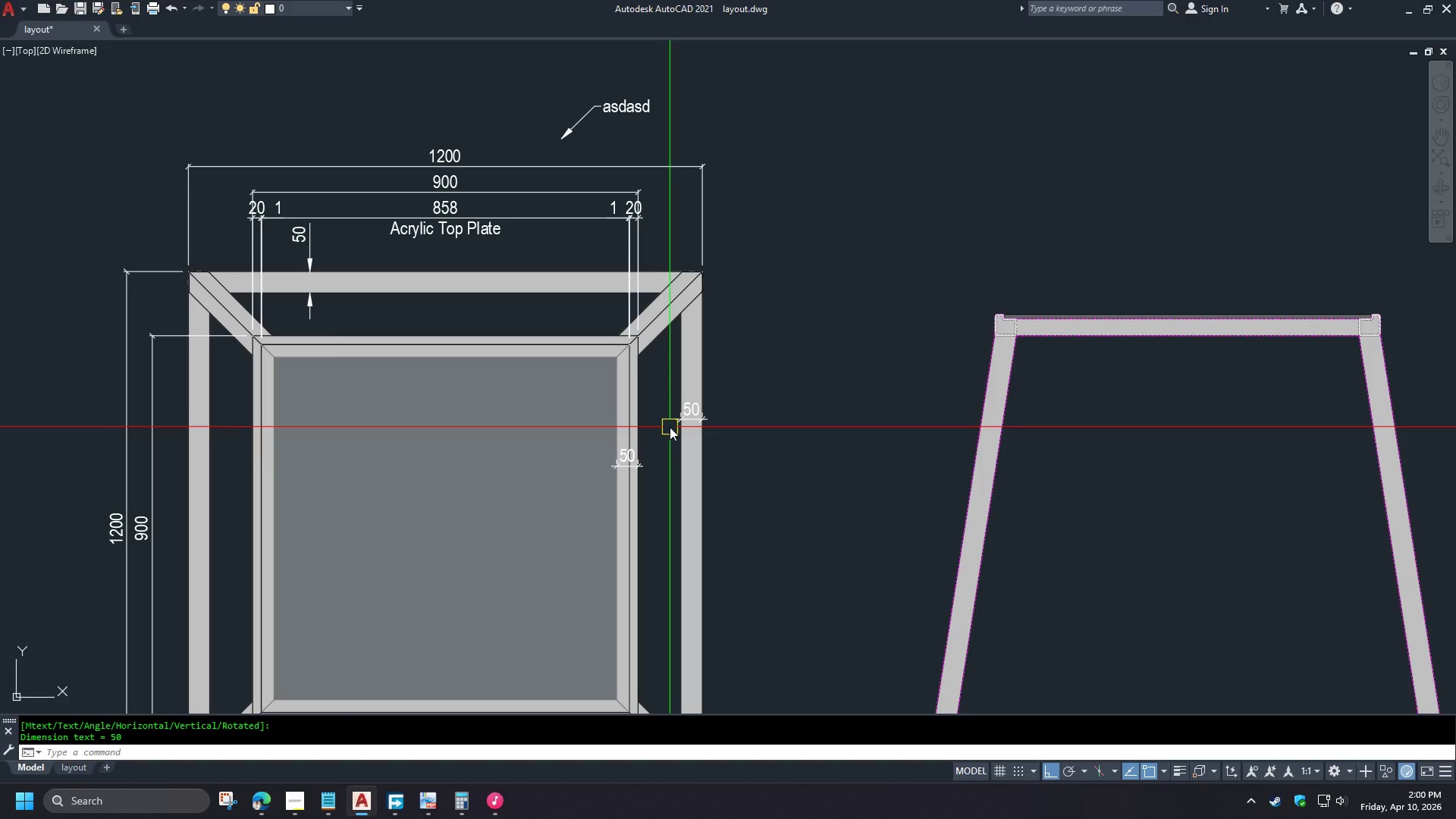 
type(ma )
 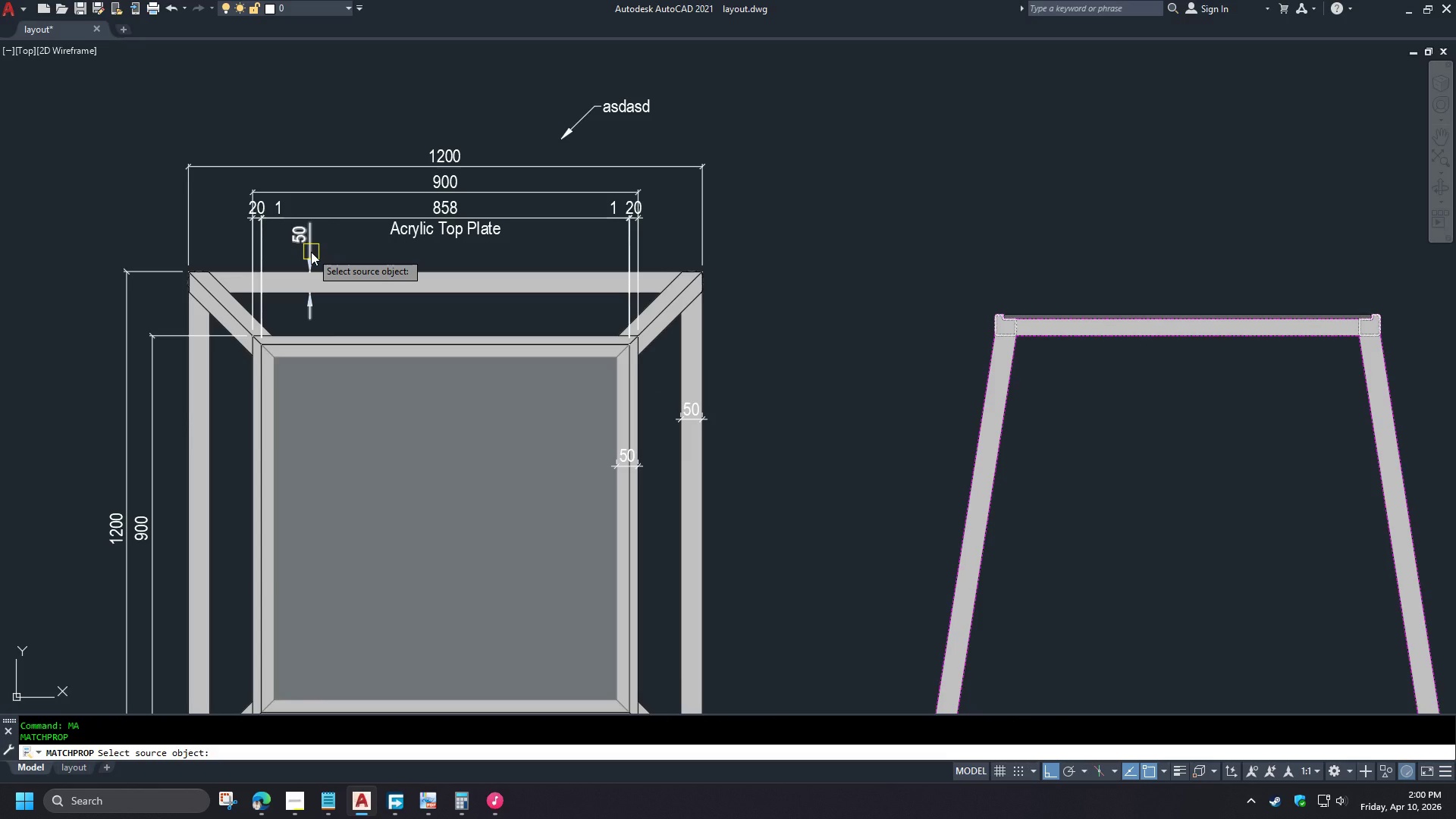 
wait(6.38)
 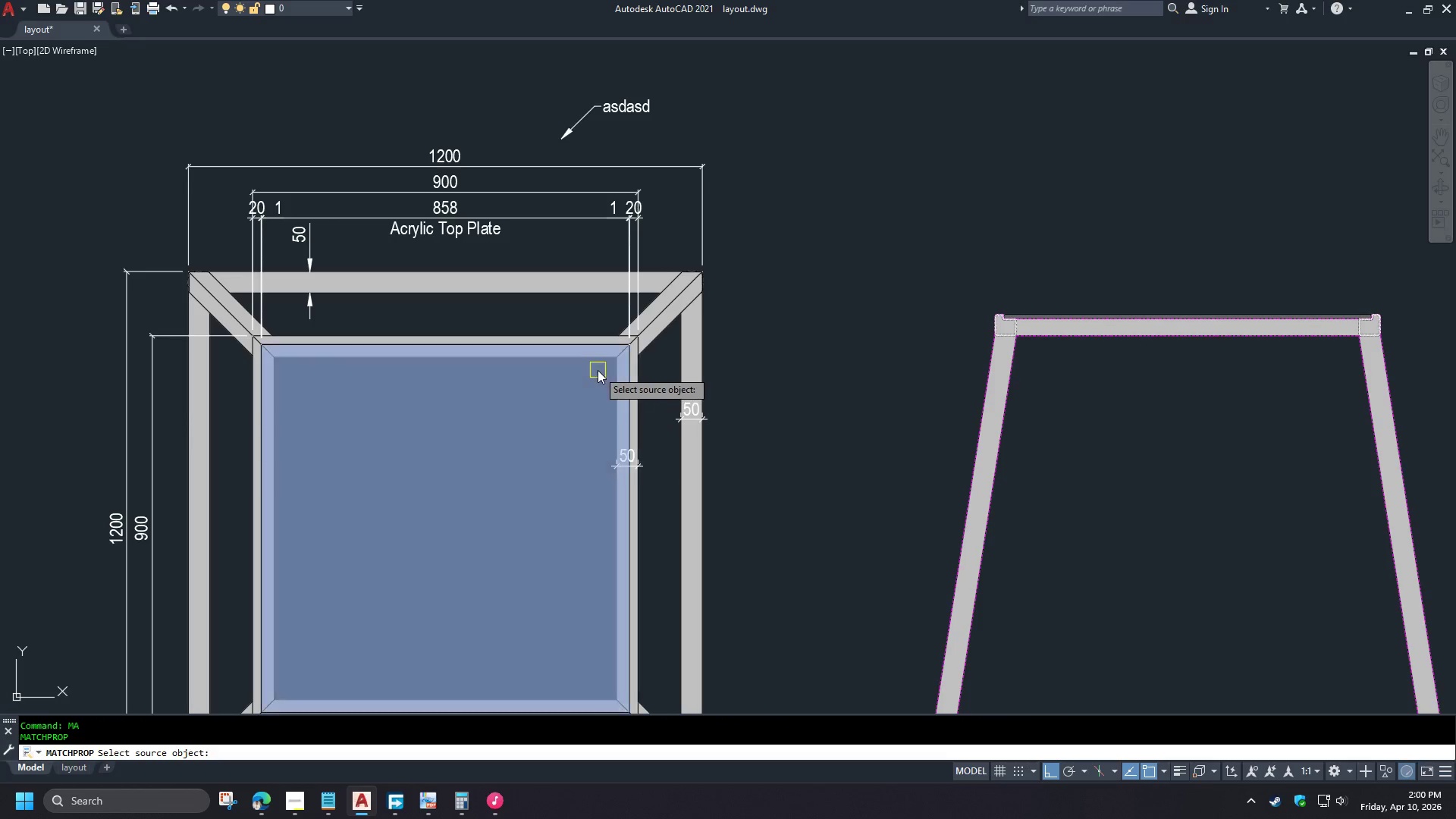 
left_click([311, 252])
 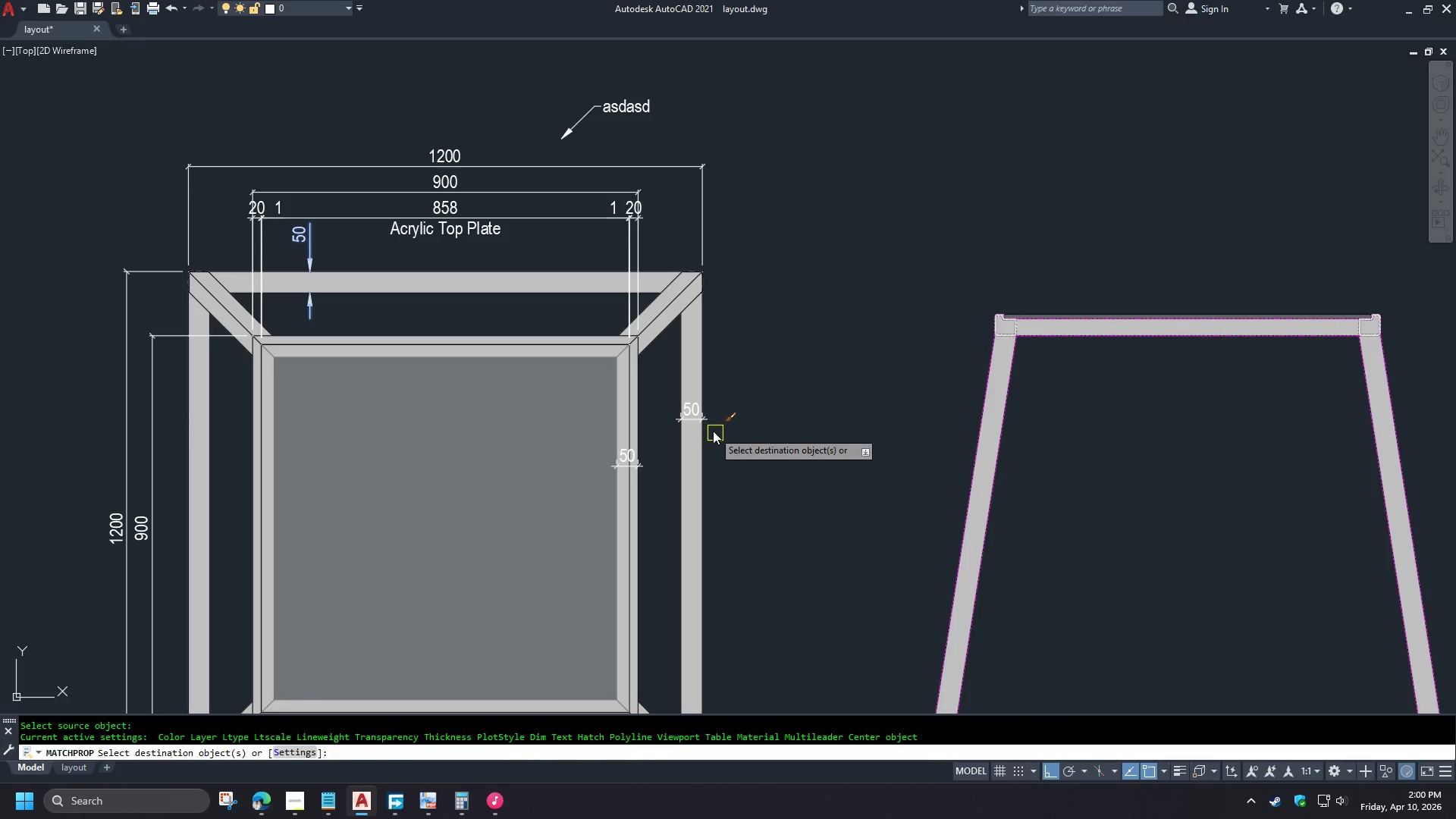 
left_click([703, 419])
 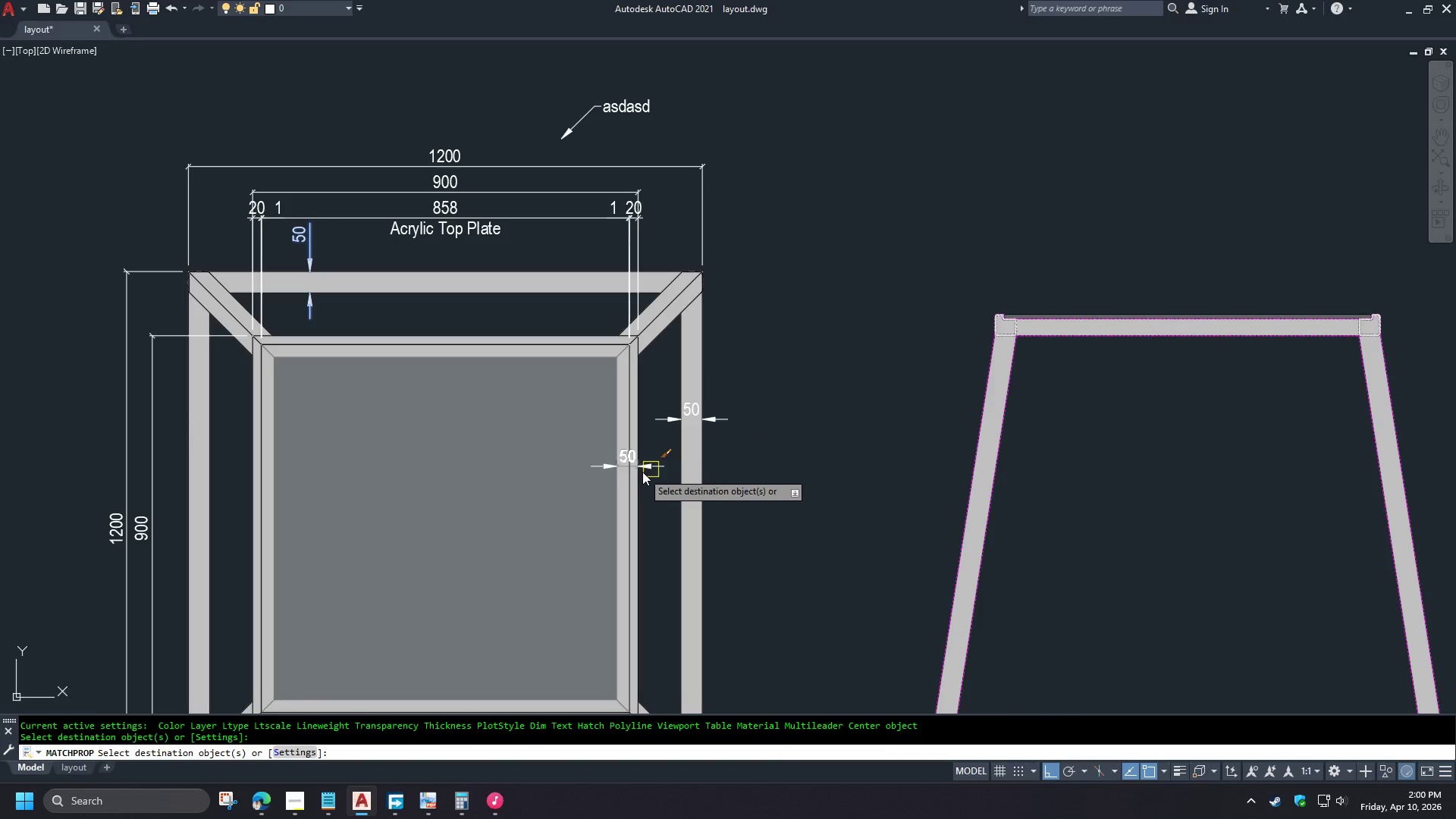 
left_click([642, 472])
 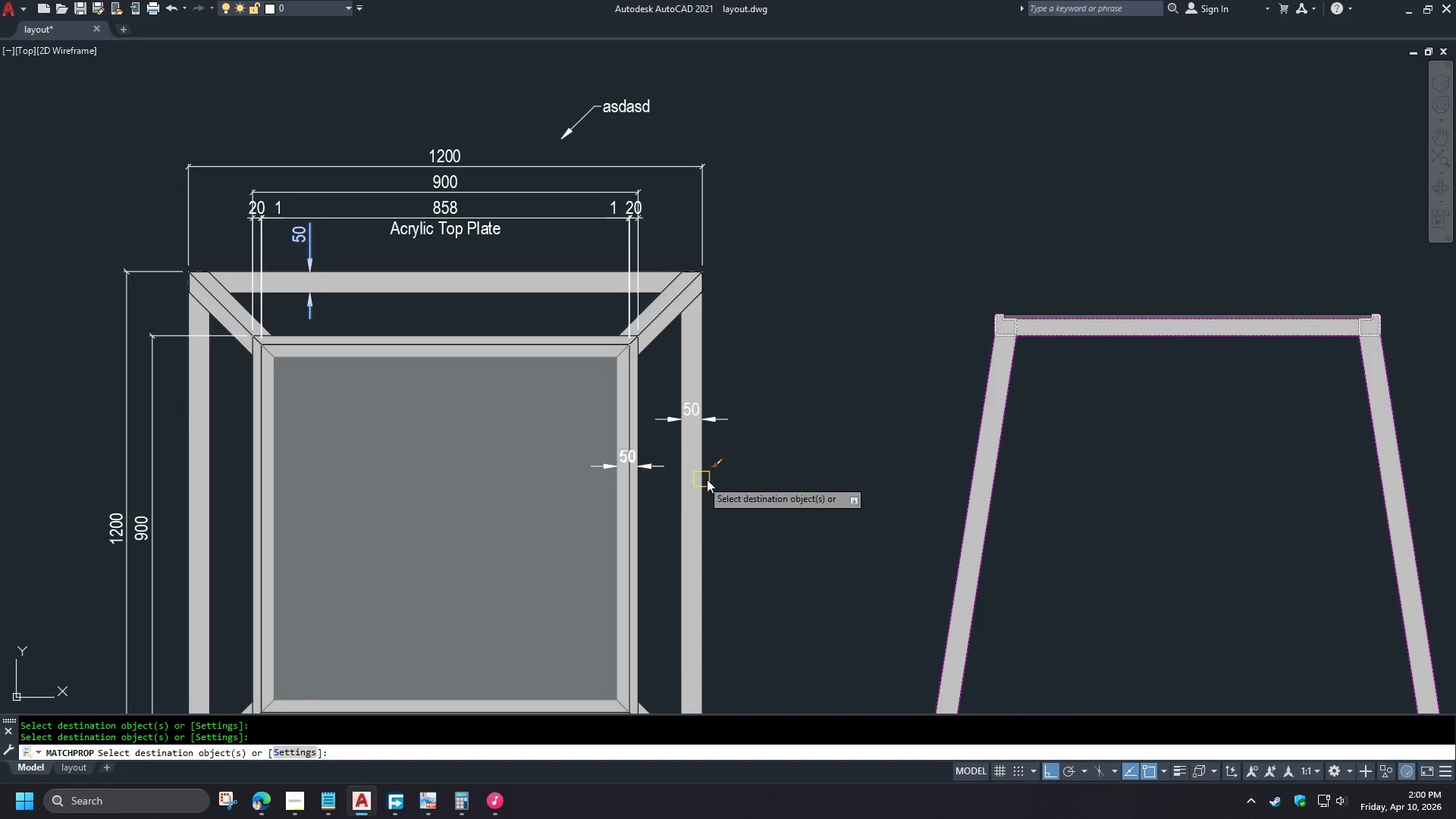 
key(Space)
 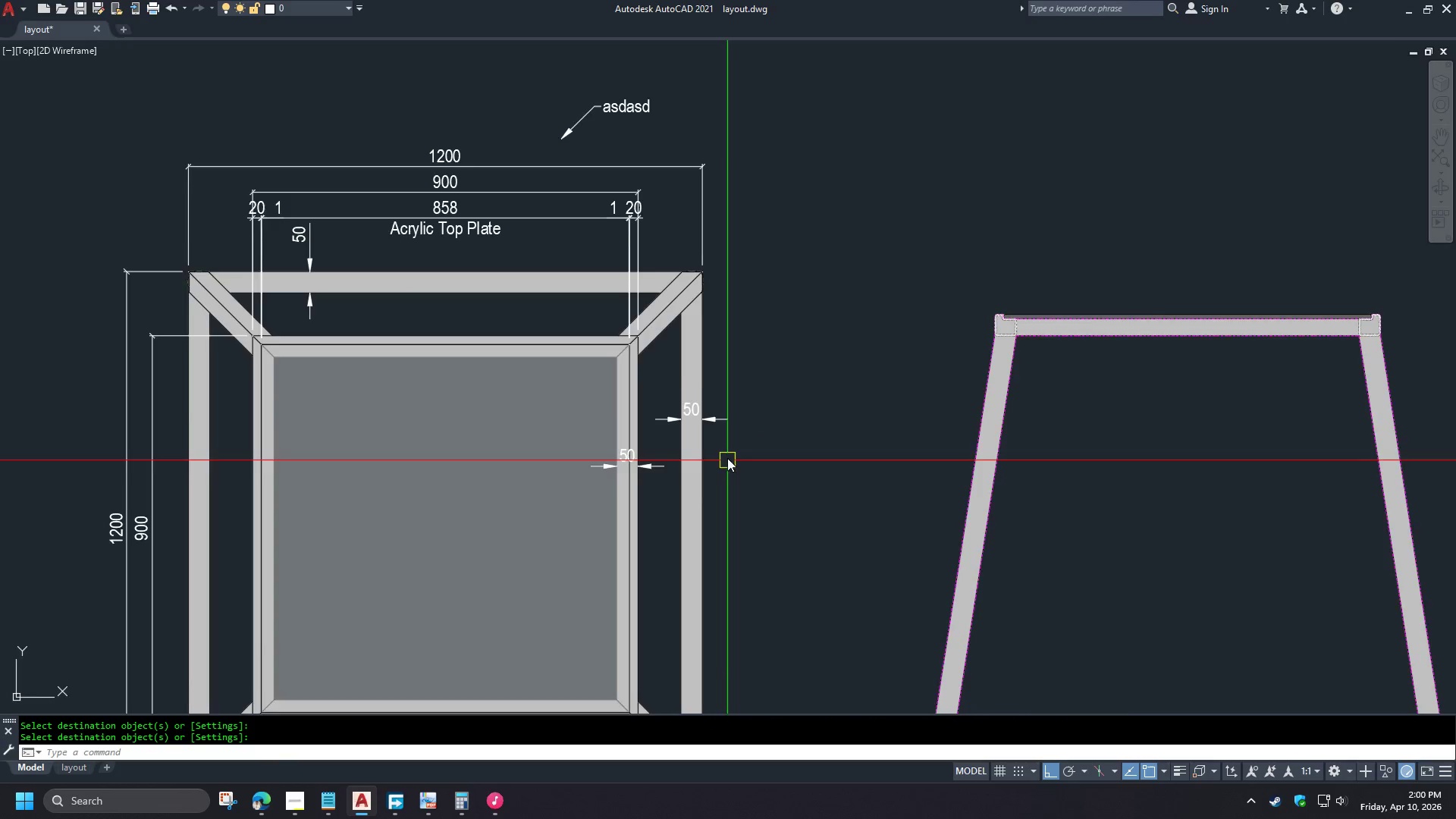 
left_click([707, 403])
 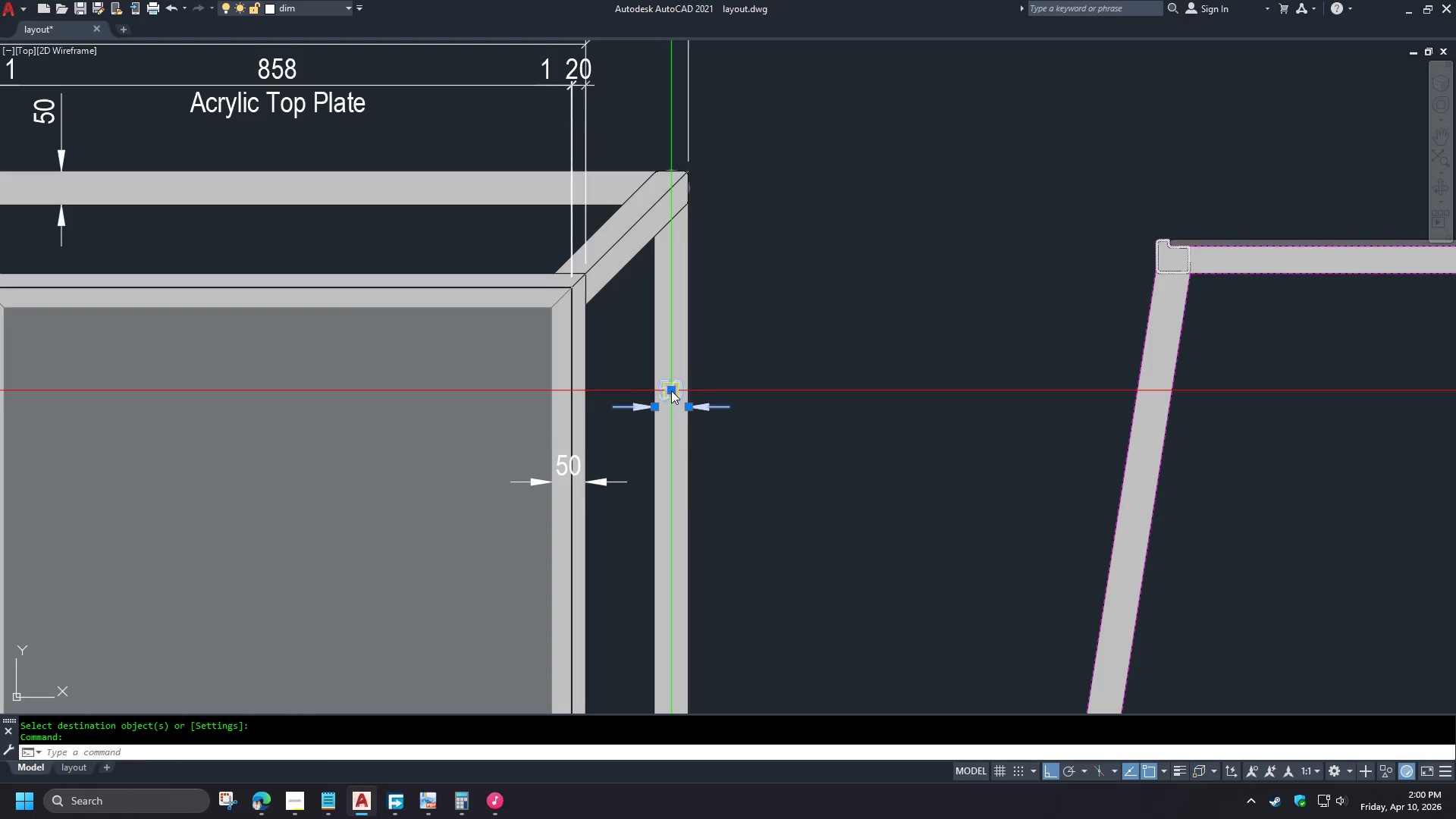 
scroll: coordinate [723, 442], scroll_direction: up, amount: 1.0
 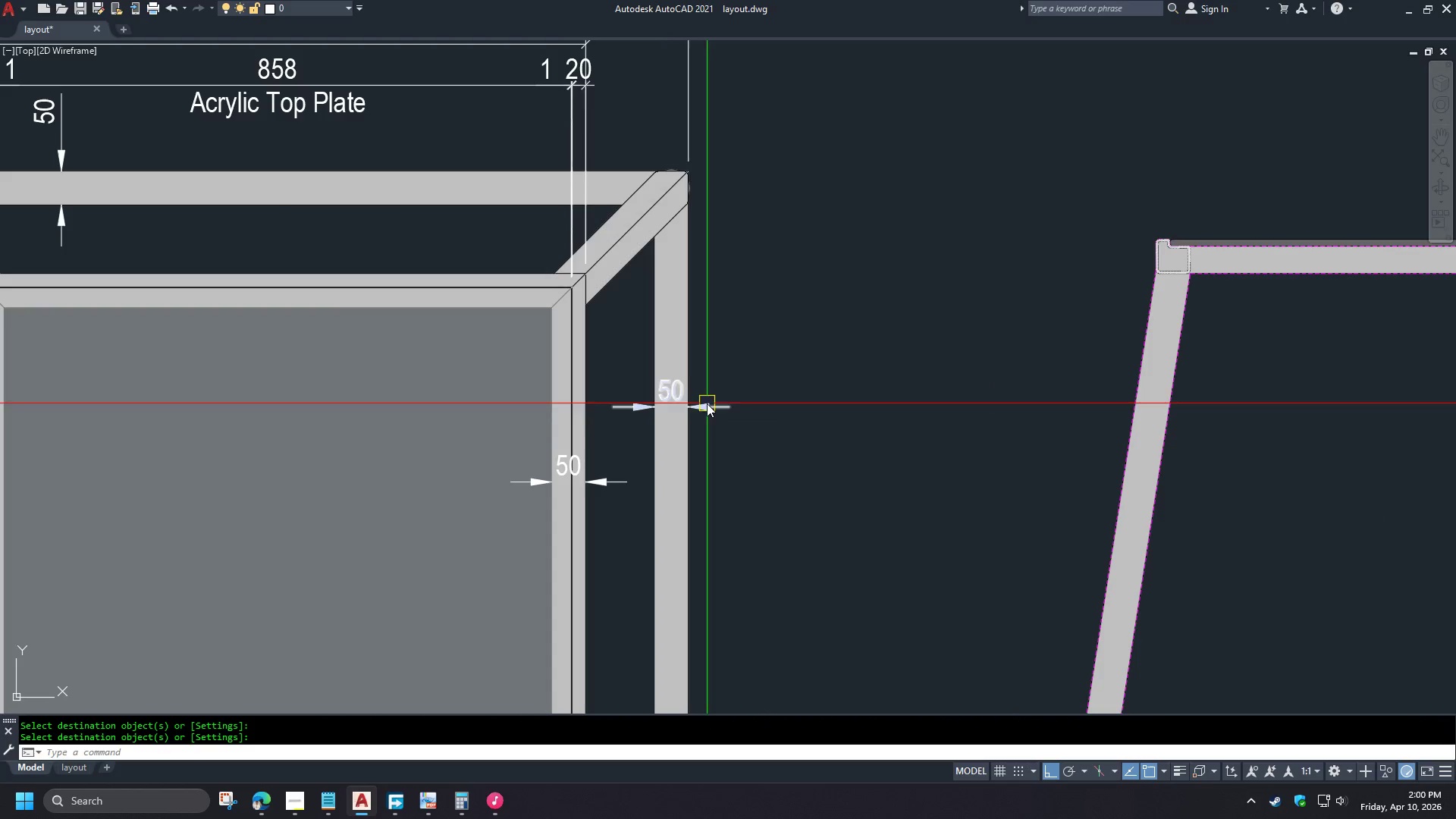 
left_click([671, 391])
 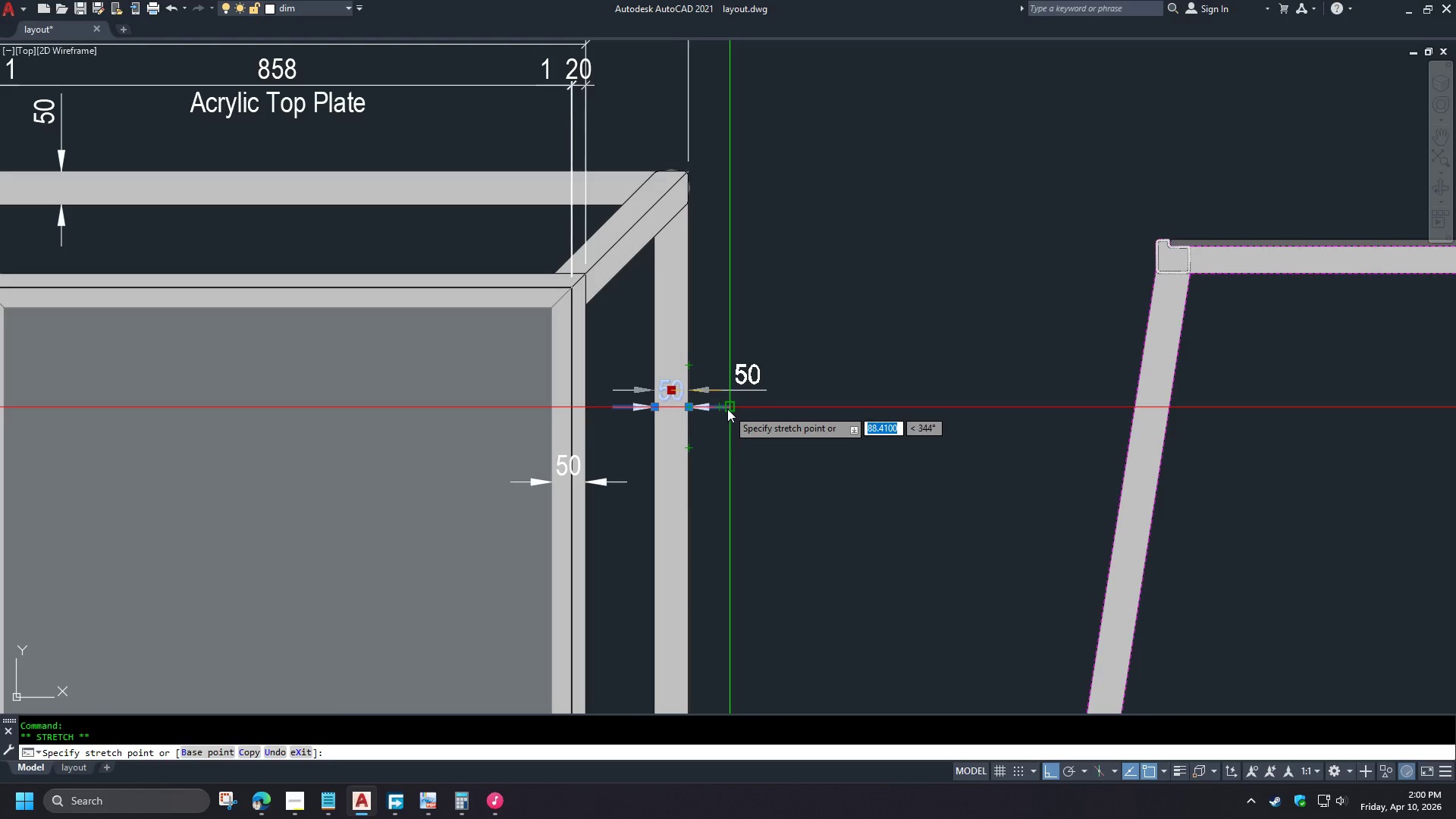 
left_click([727, 409])
 